 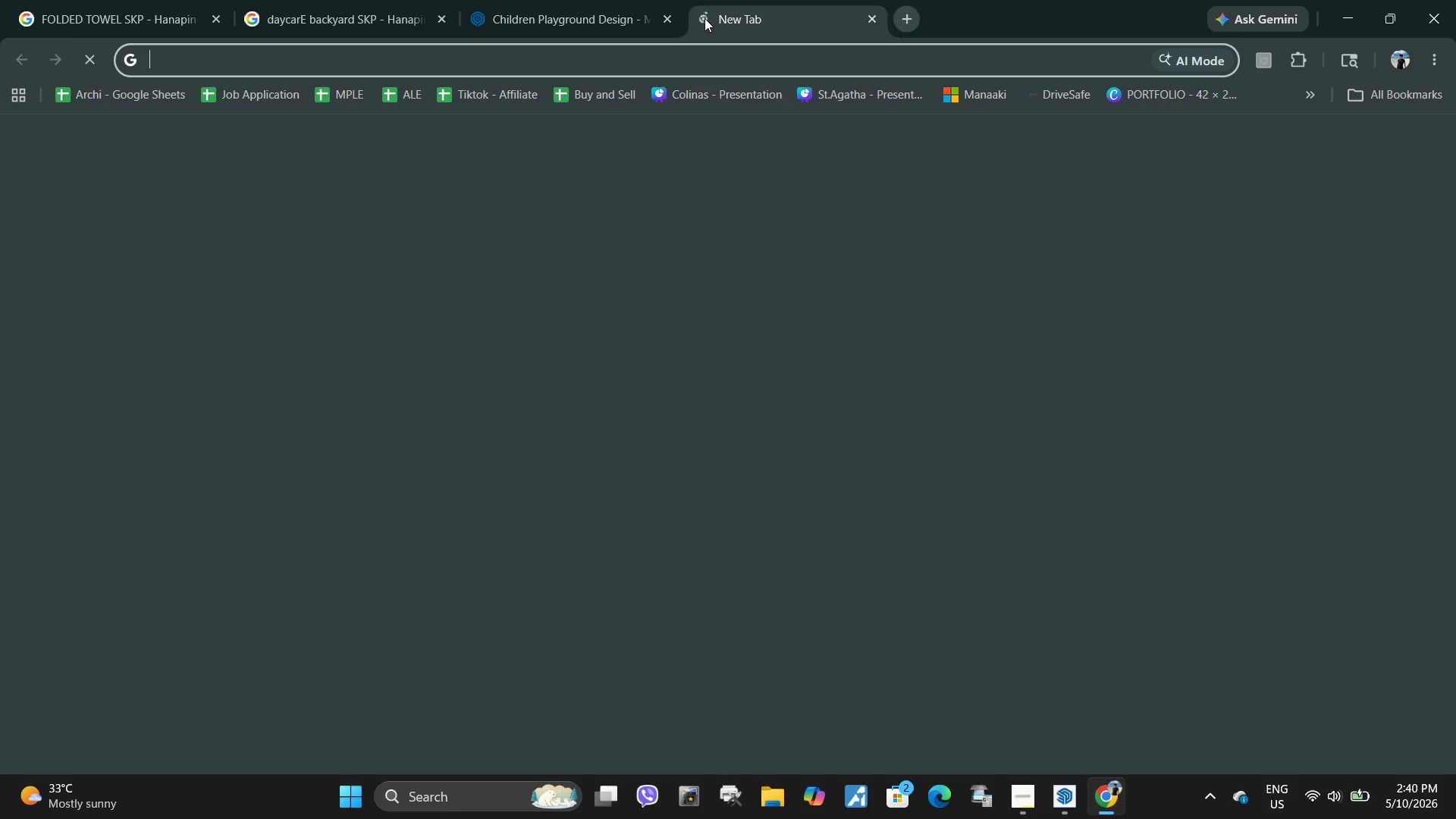 
type(PLANT MODERN V)
key(Backspace)
type(POT SKP)
 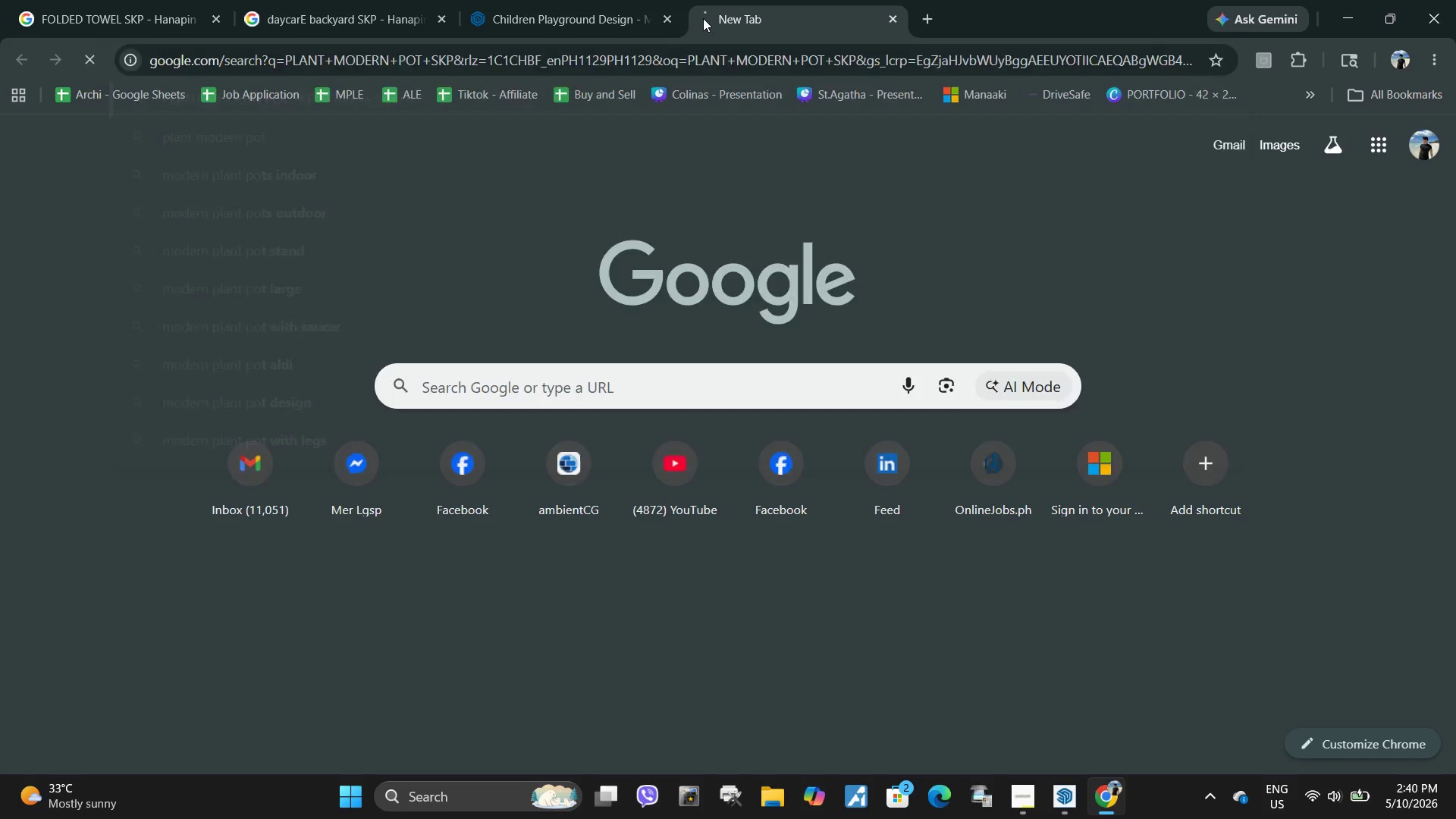 
key(Enter)
 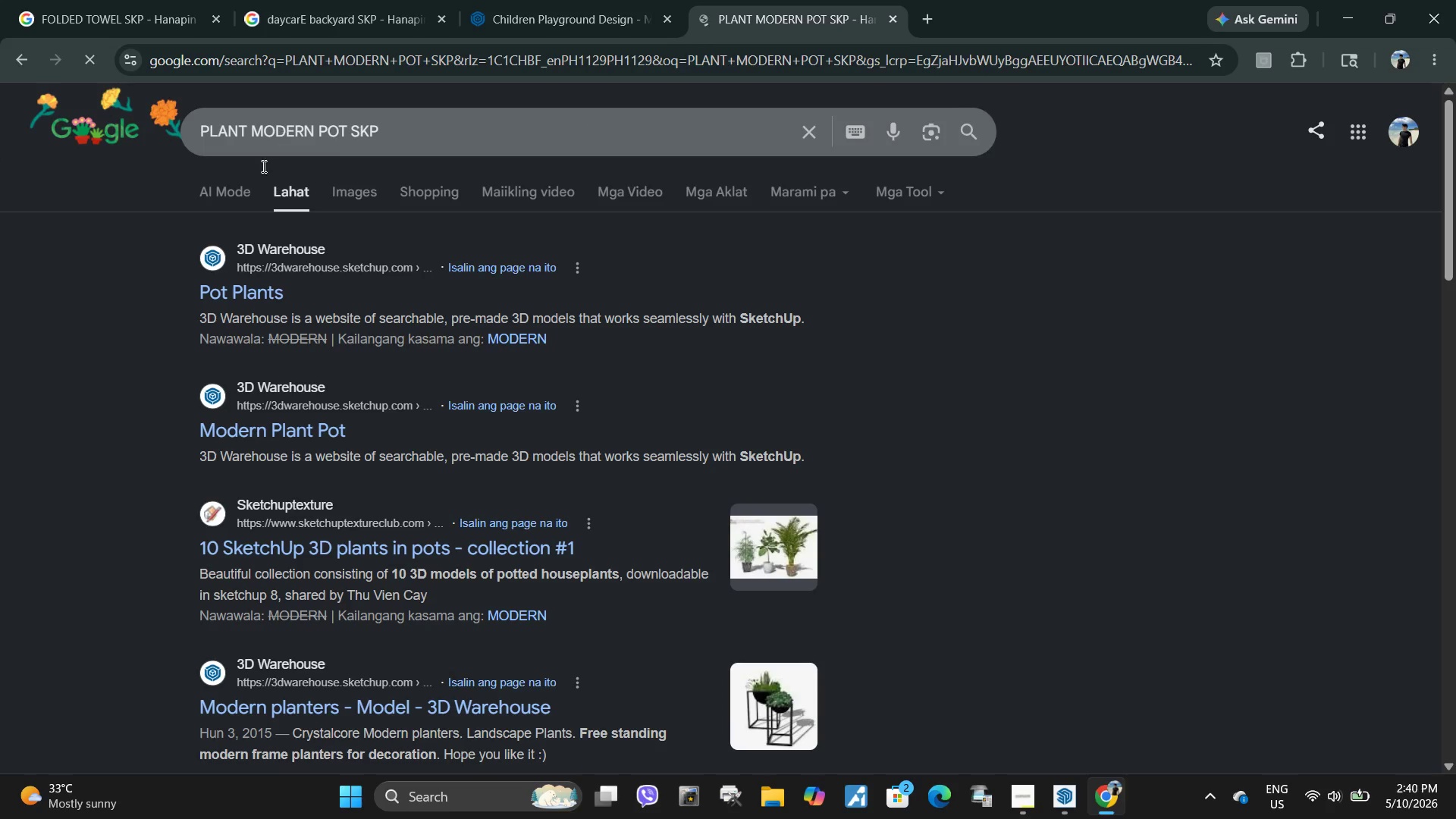 
left_click([365, 200])
 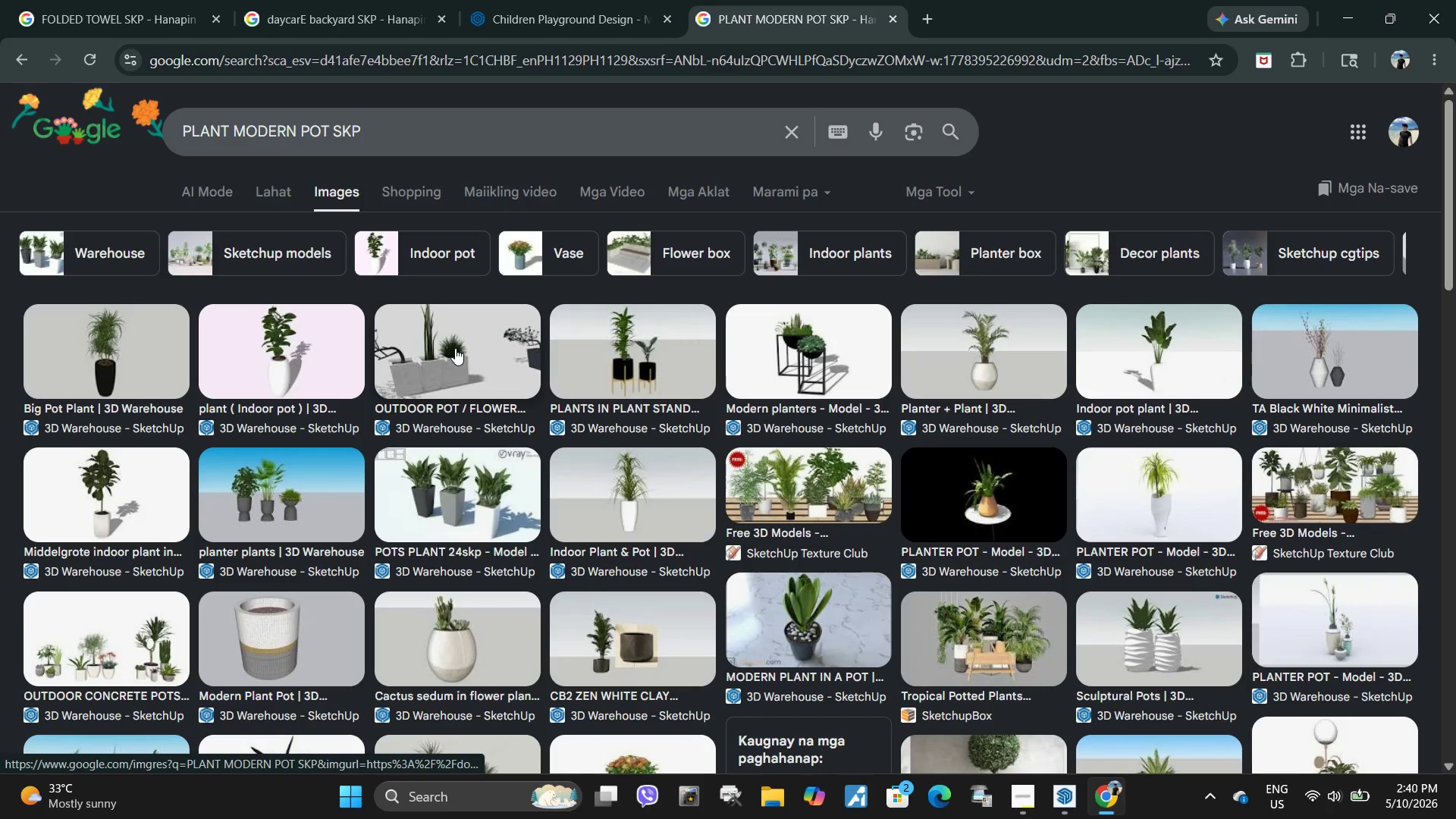 
left_click([455, 348])
 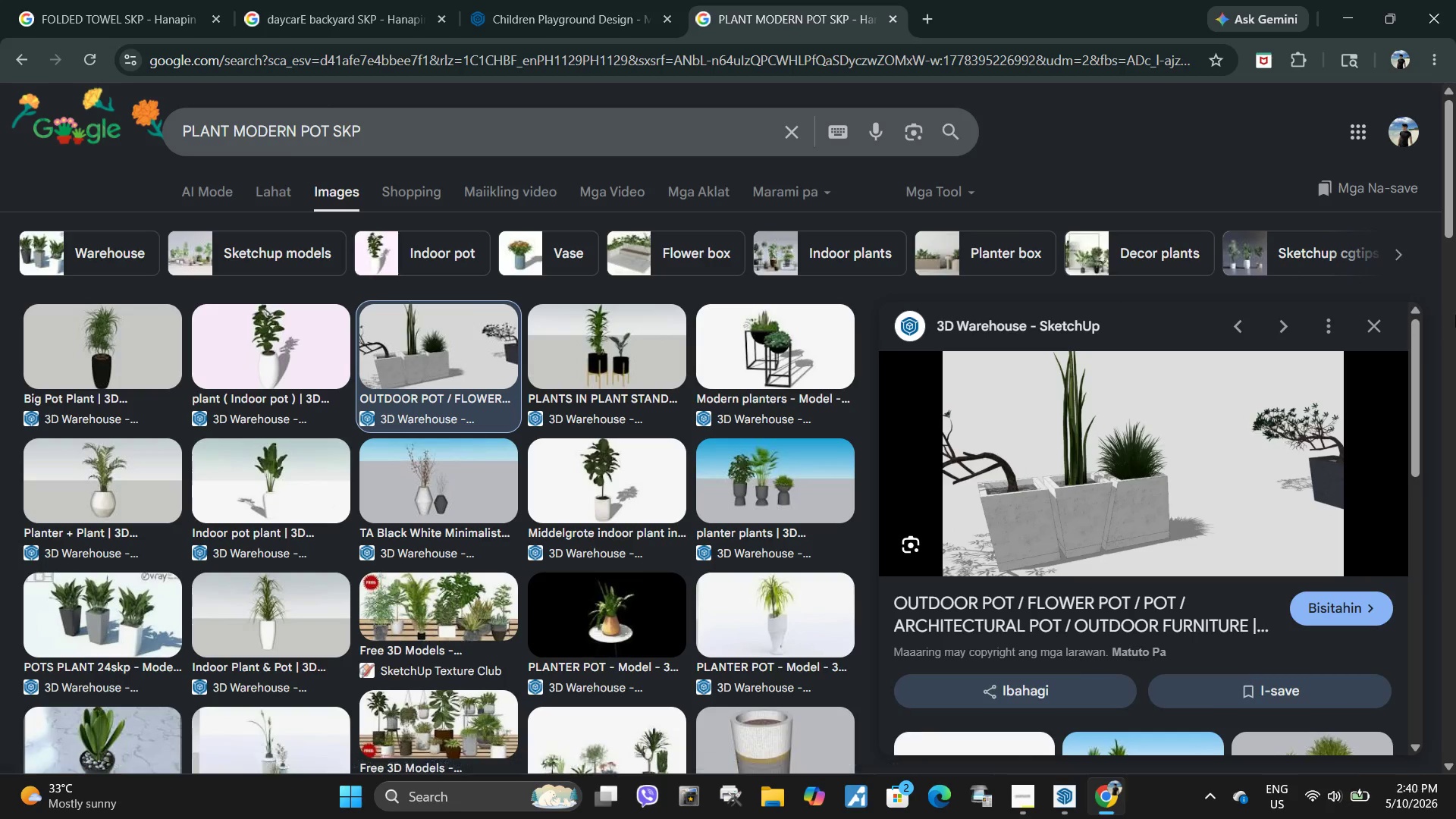 
wait(8.51)
 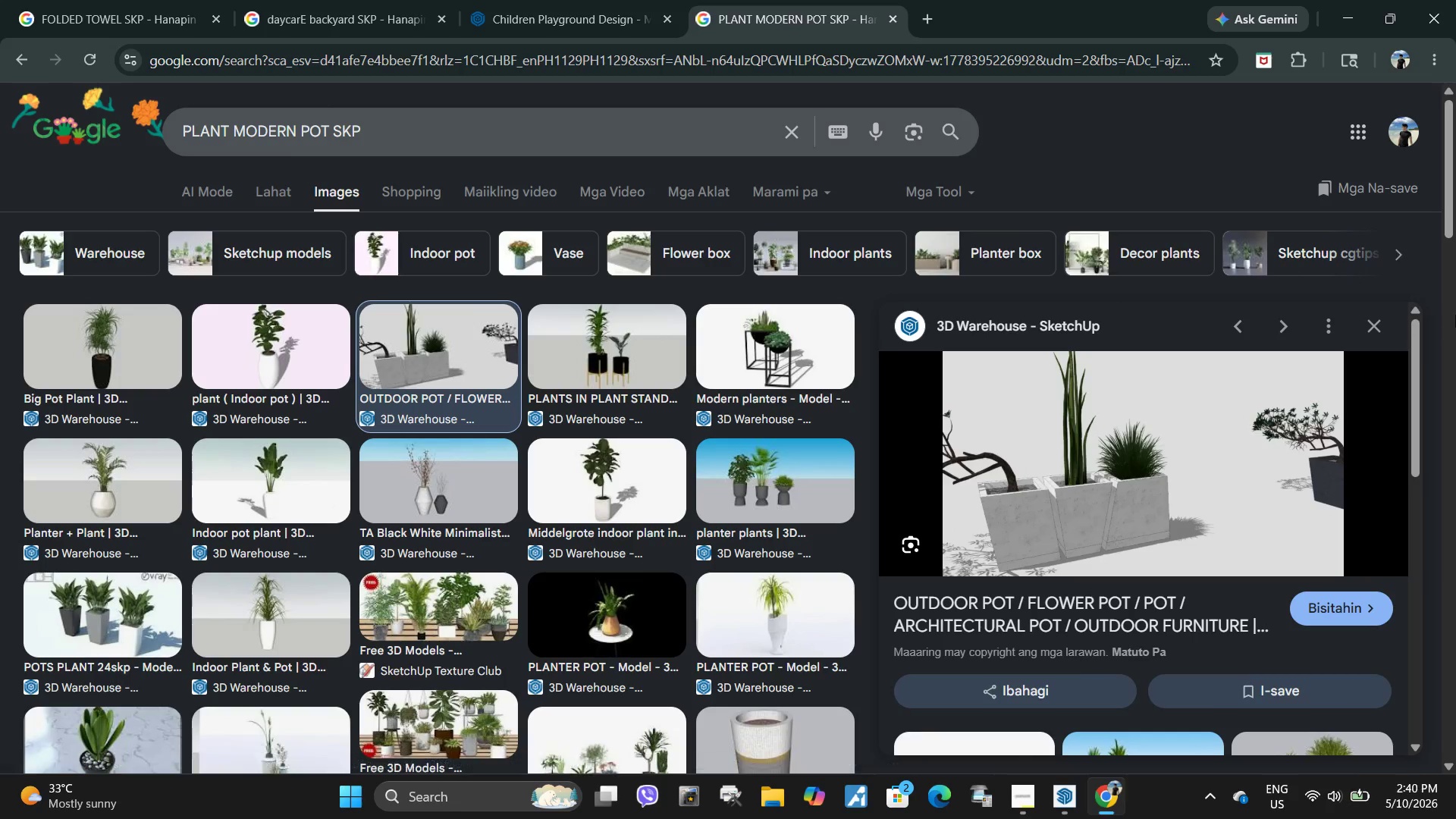 
left_click([949, 596])
 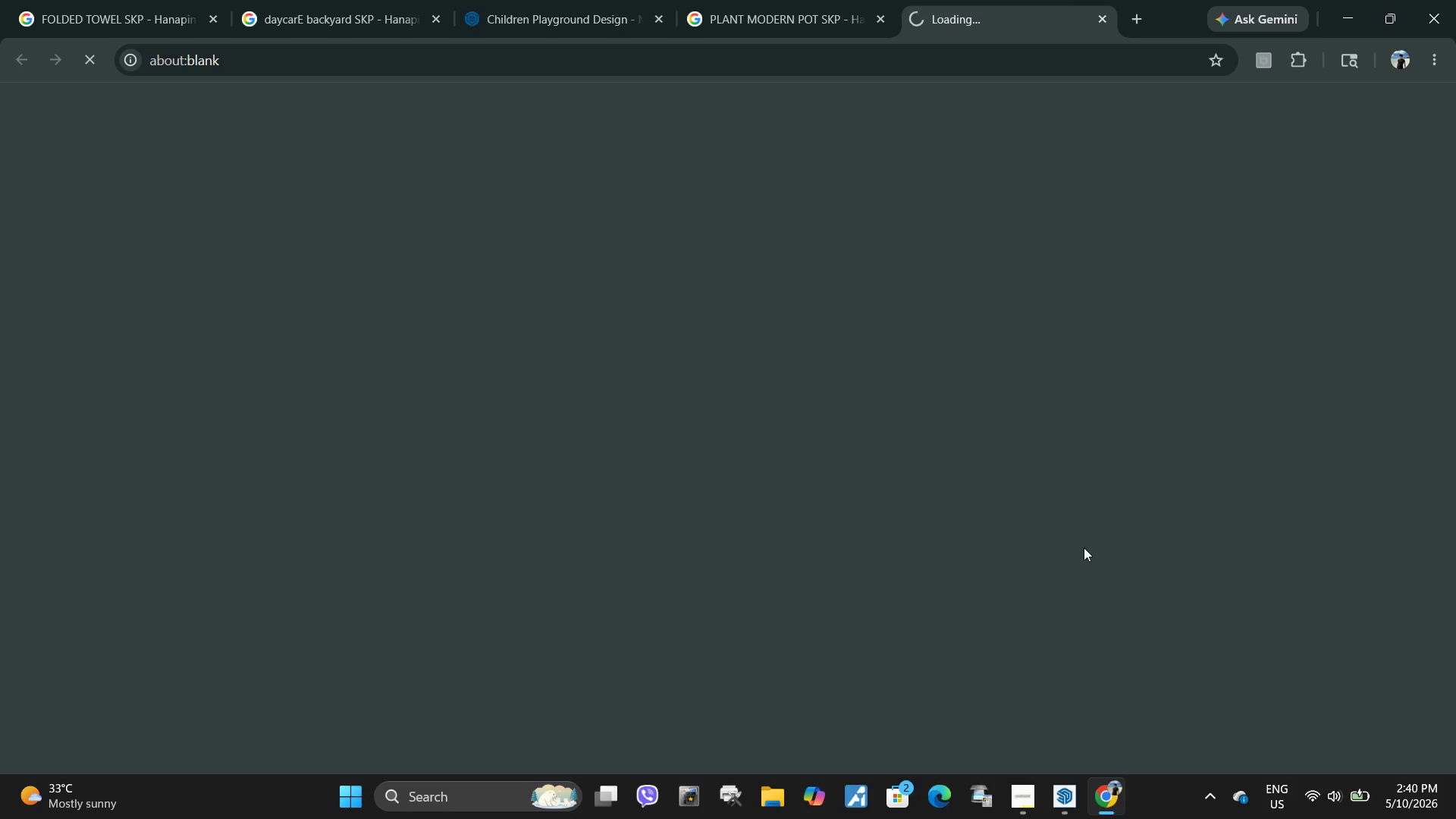 
mouse_move([1118, 516])
 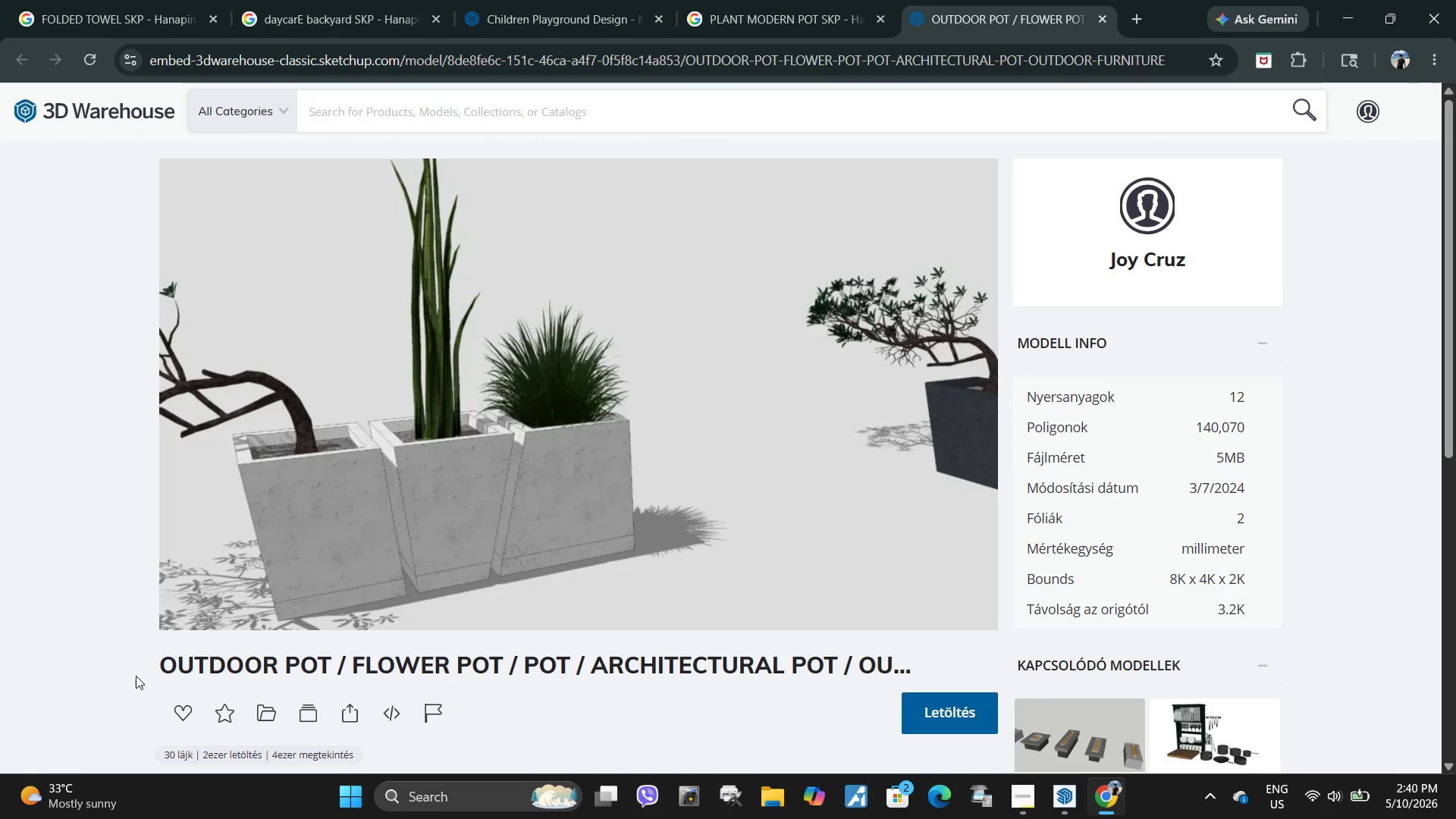 
left_click_drag(start_coordinate=[149, 660], to_coordinate=[750, 673])
 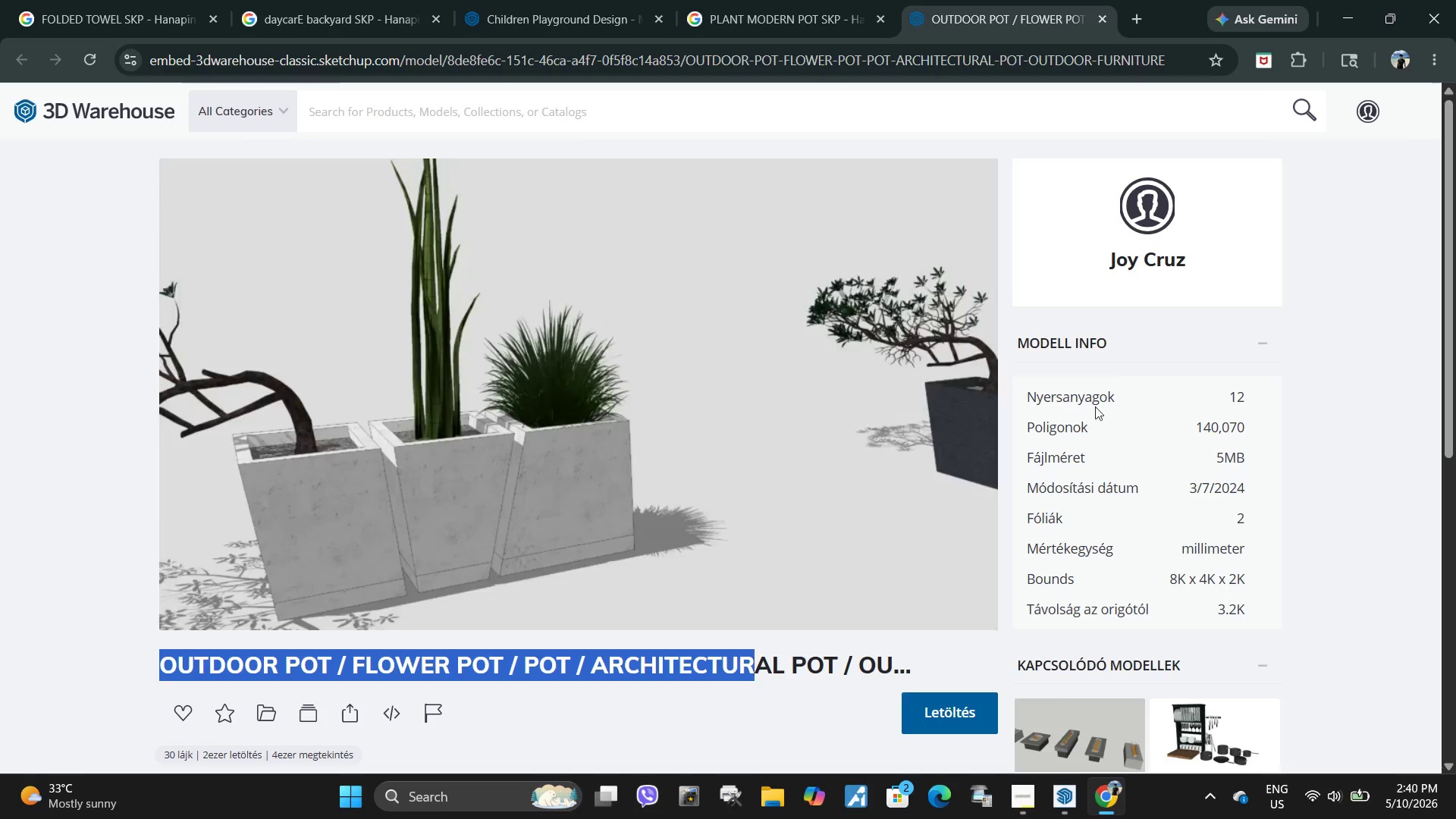 
left_click([1171, 234])
 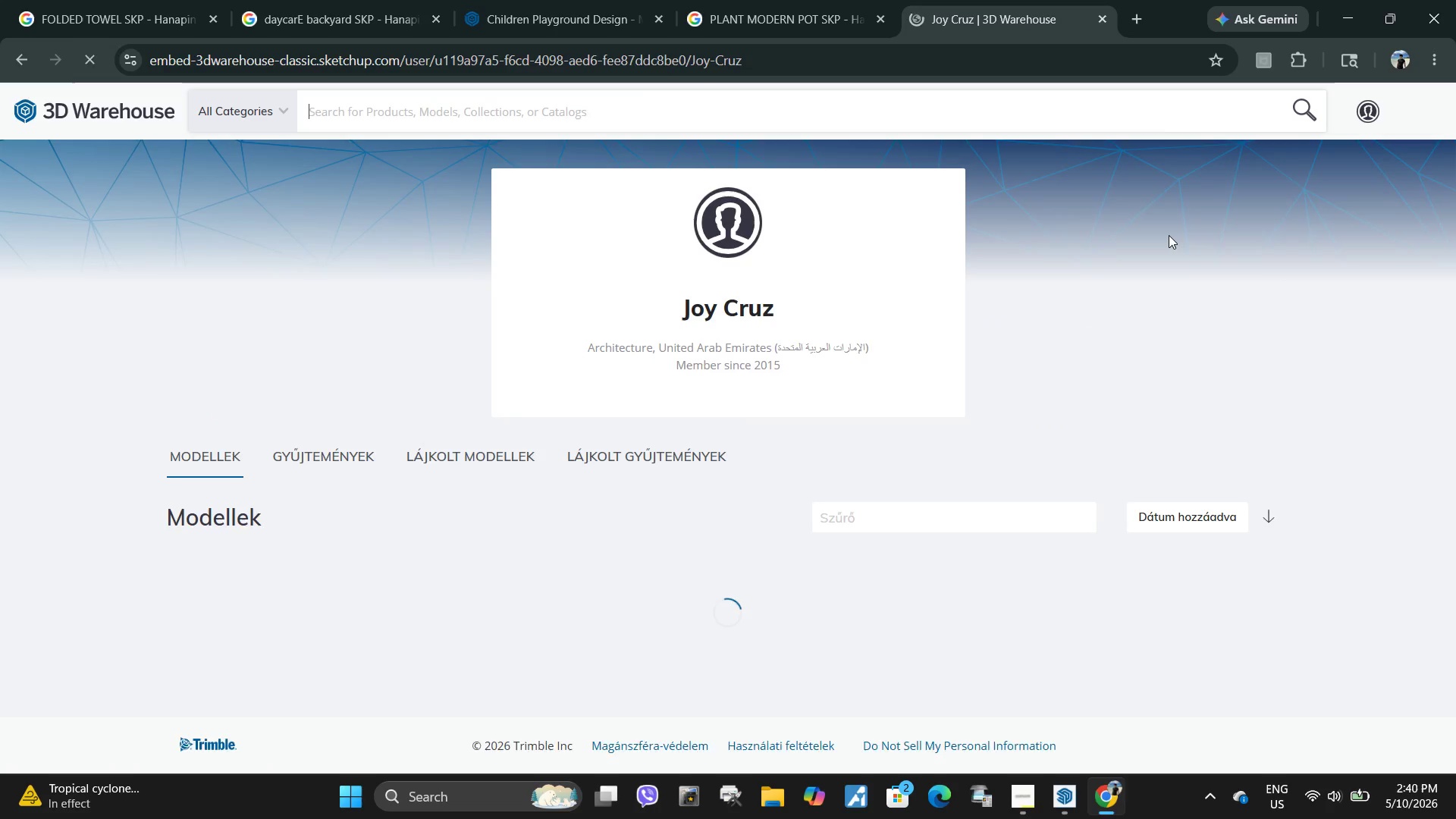 
scroll: coordinate [834, 347], scroll_direction: down, amount: 5.0
 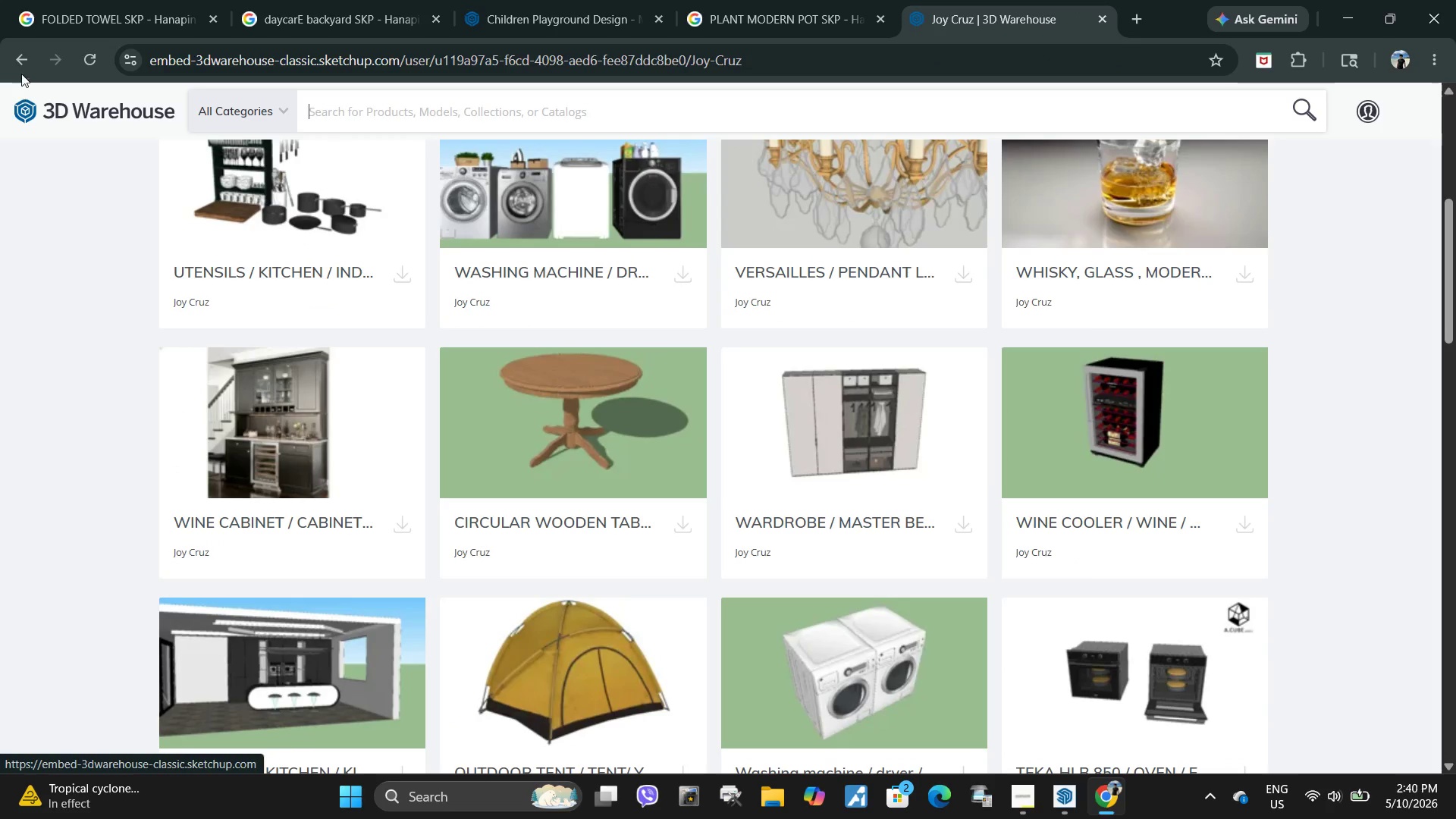 
left_click([24, 59])
 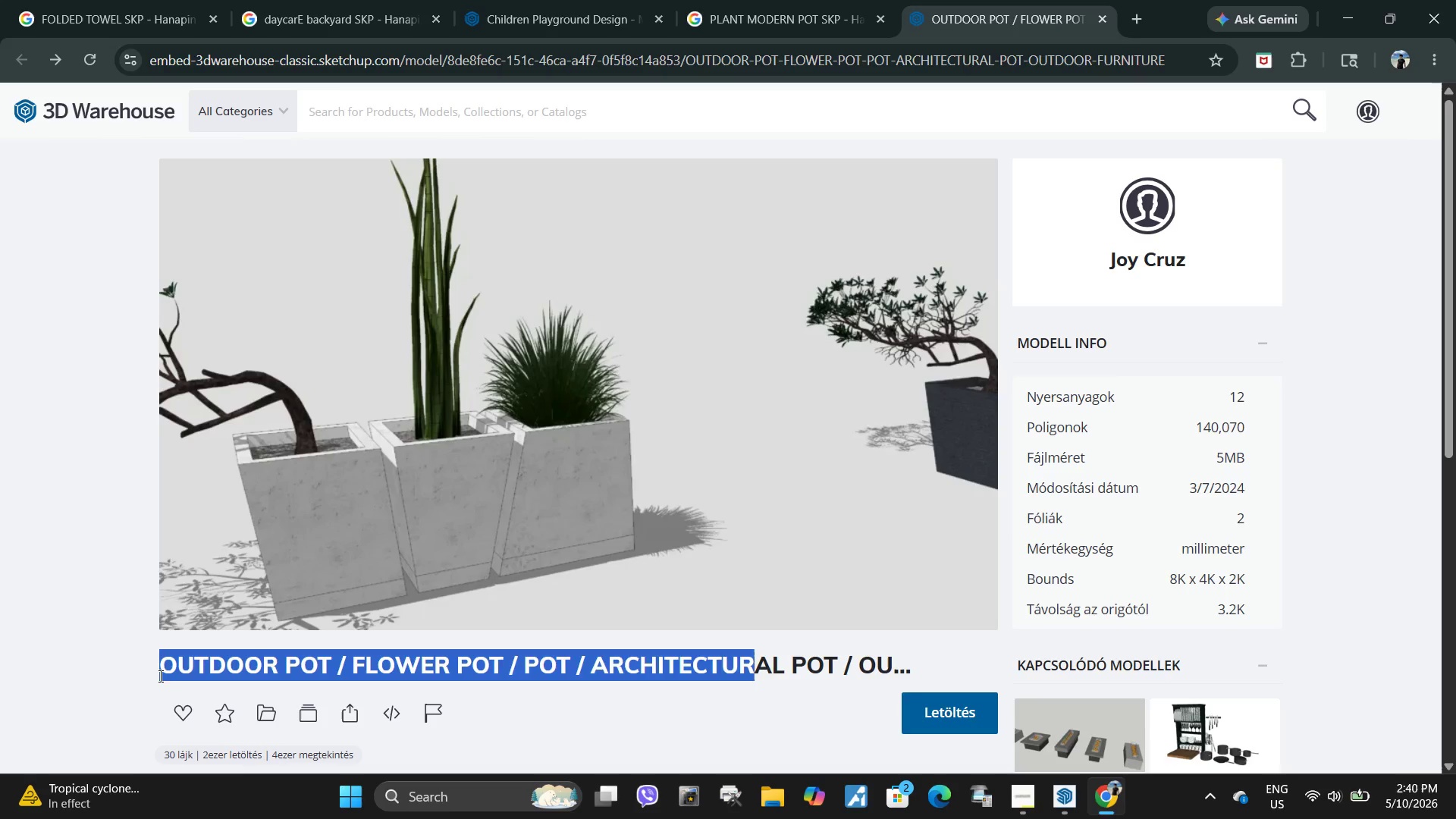 
left_click([119, 677])
 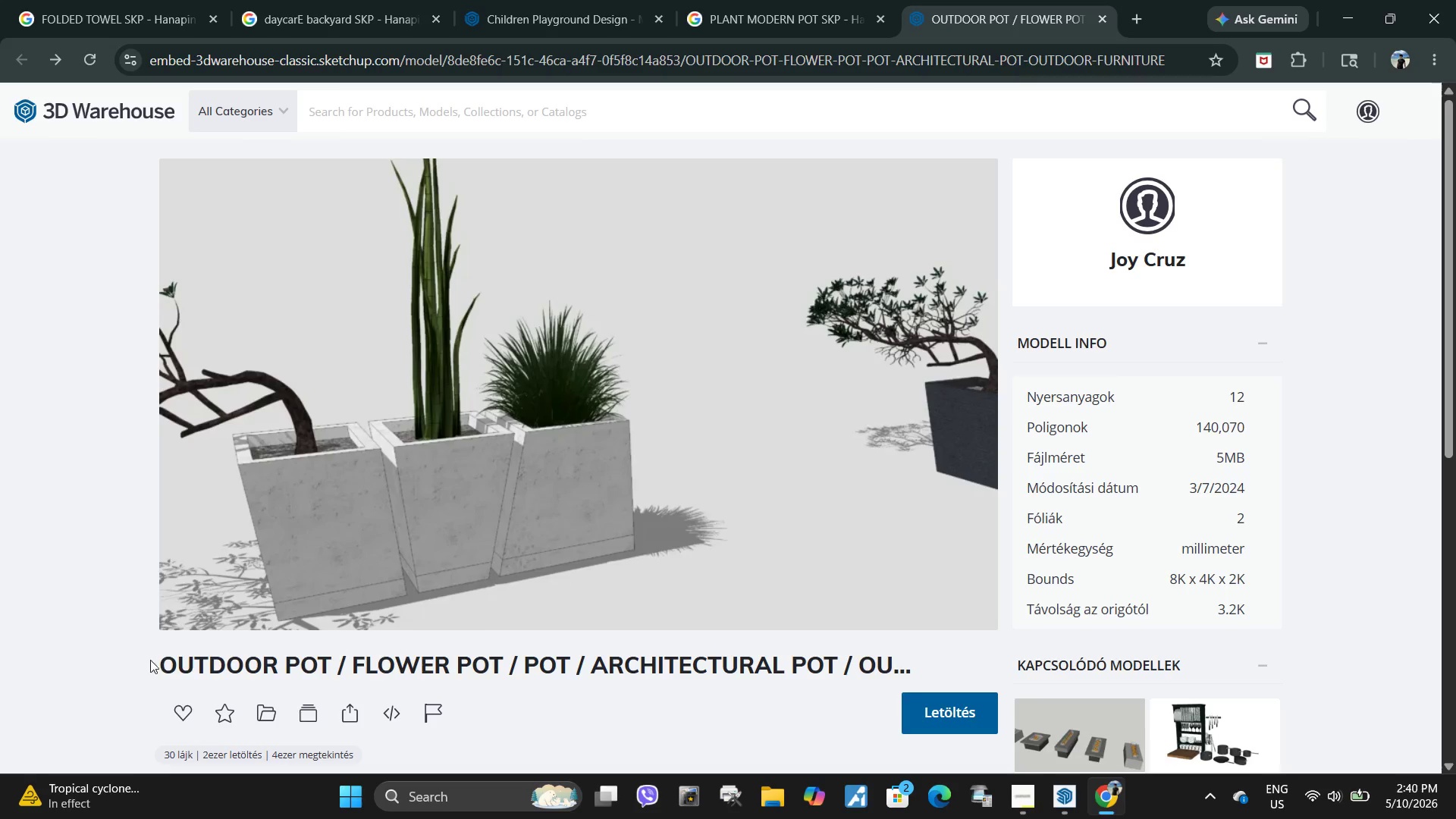 
left_click_drag(start_coordinate=[135, 660], to_coordinate=[835, 659])
 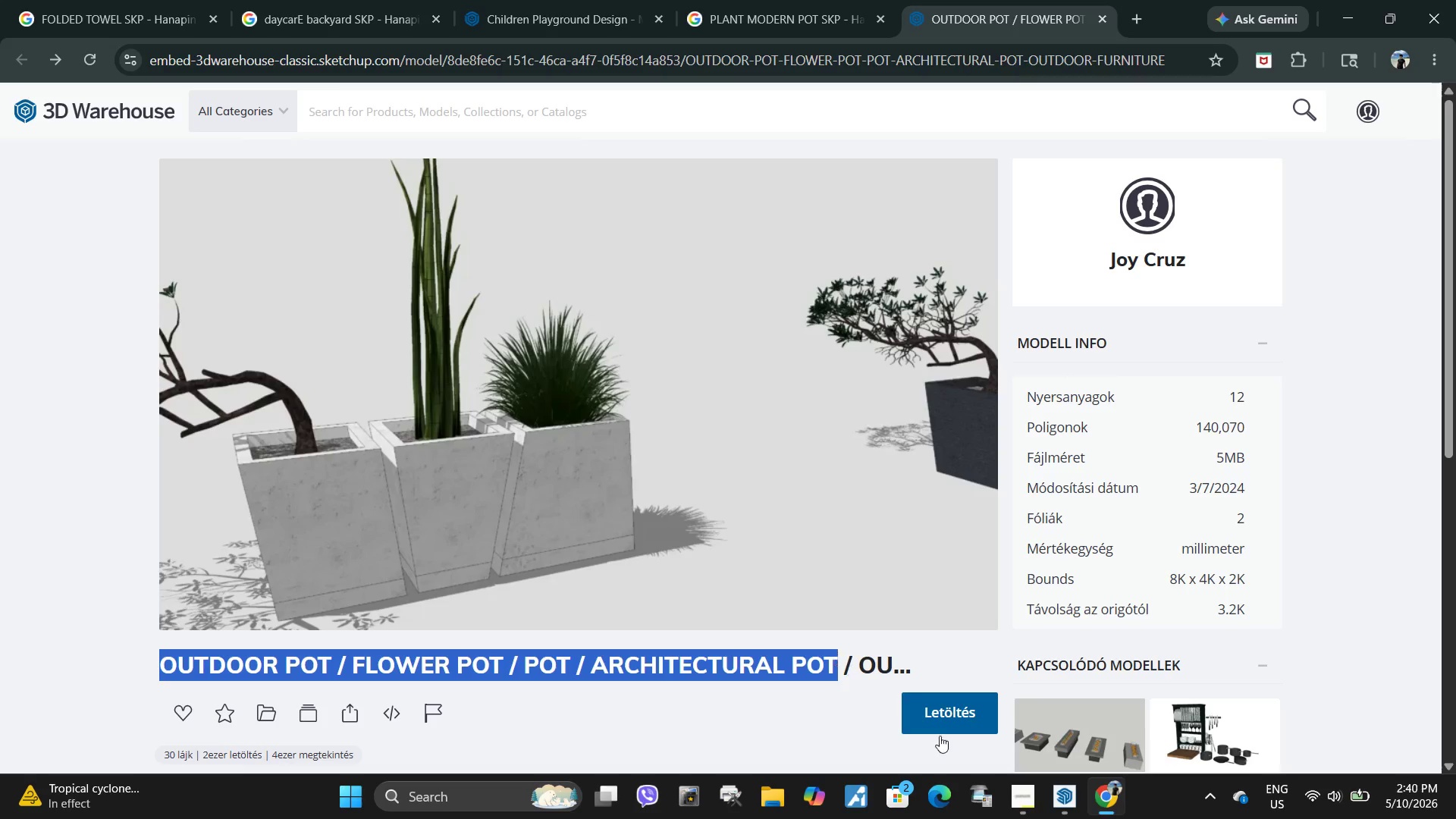 
key(Control+C)
 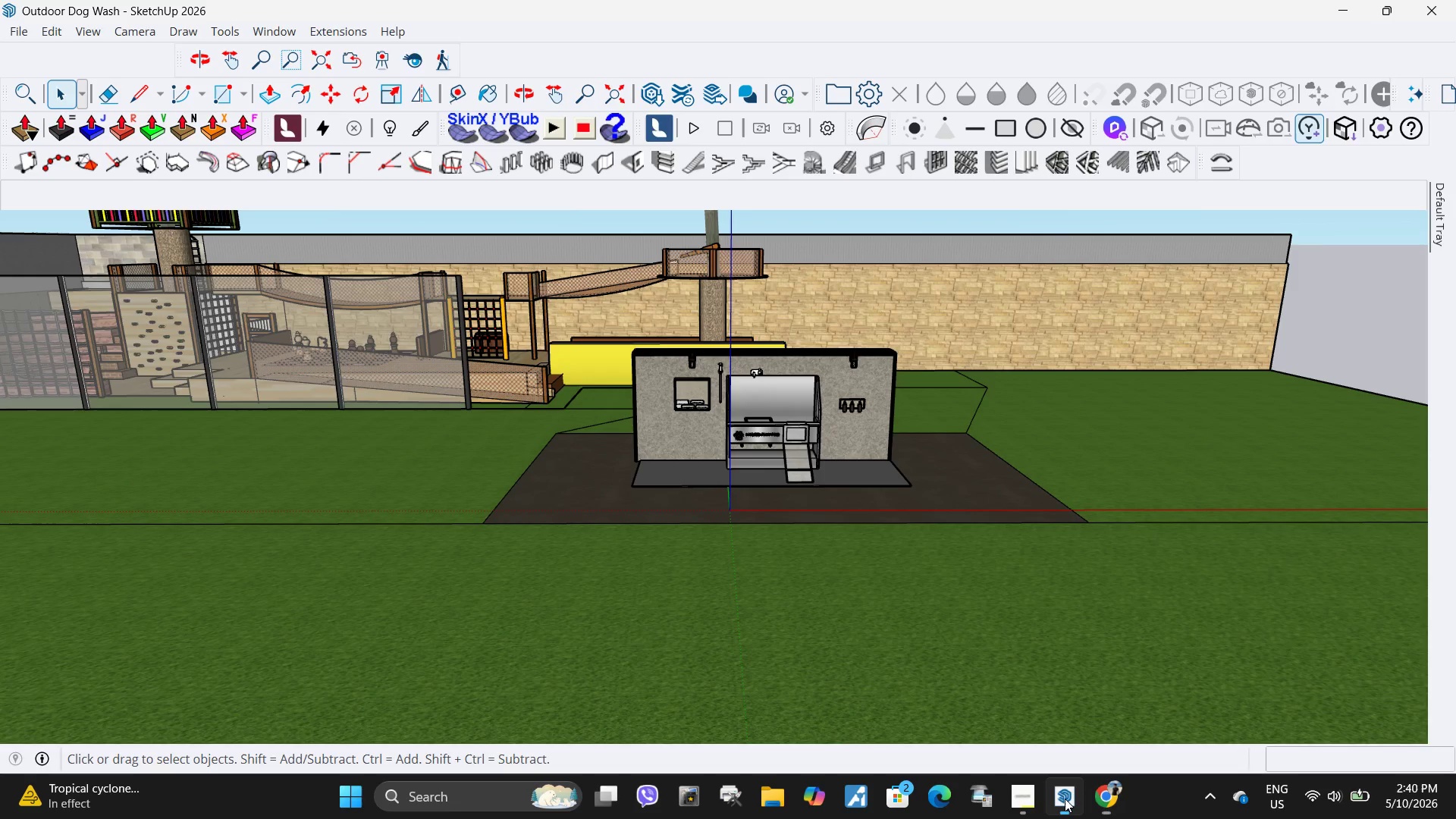 
left_click([1065, 799])
 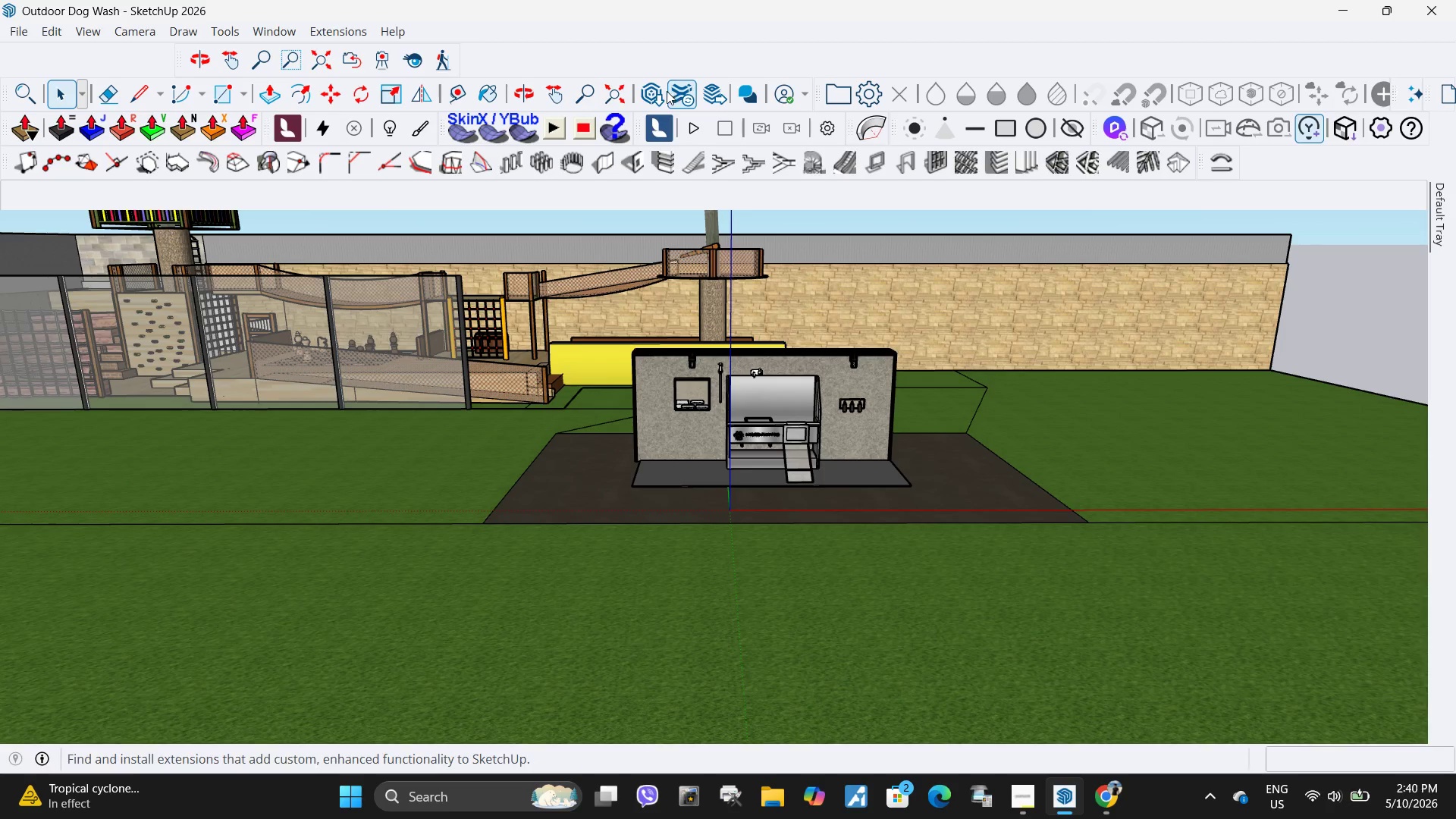 
left_click([652, 94])
 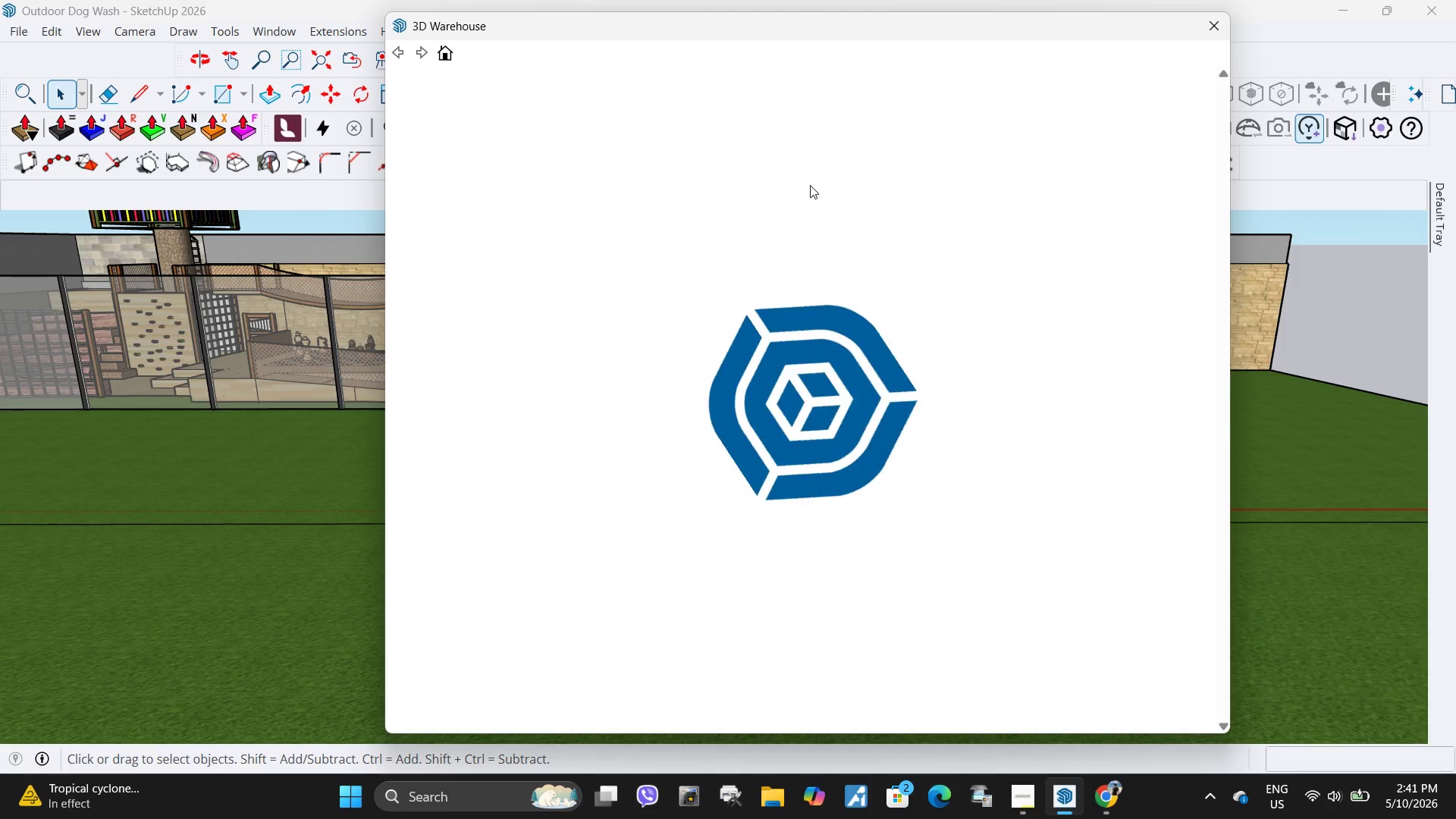 
wait(5.36)
 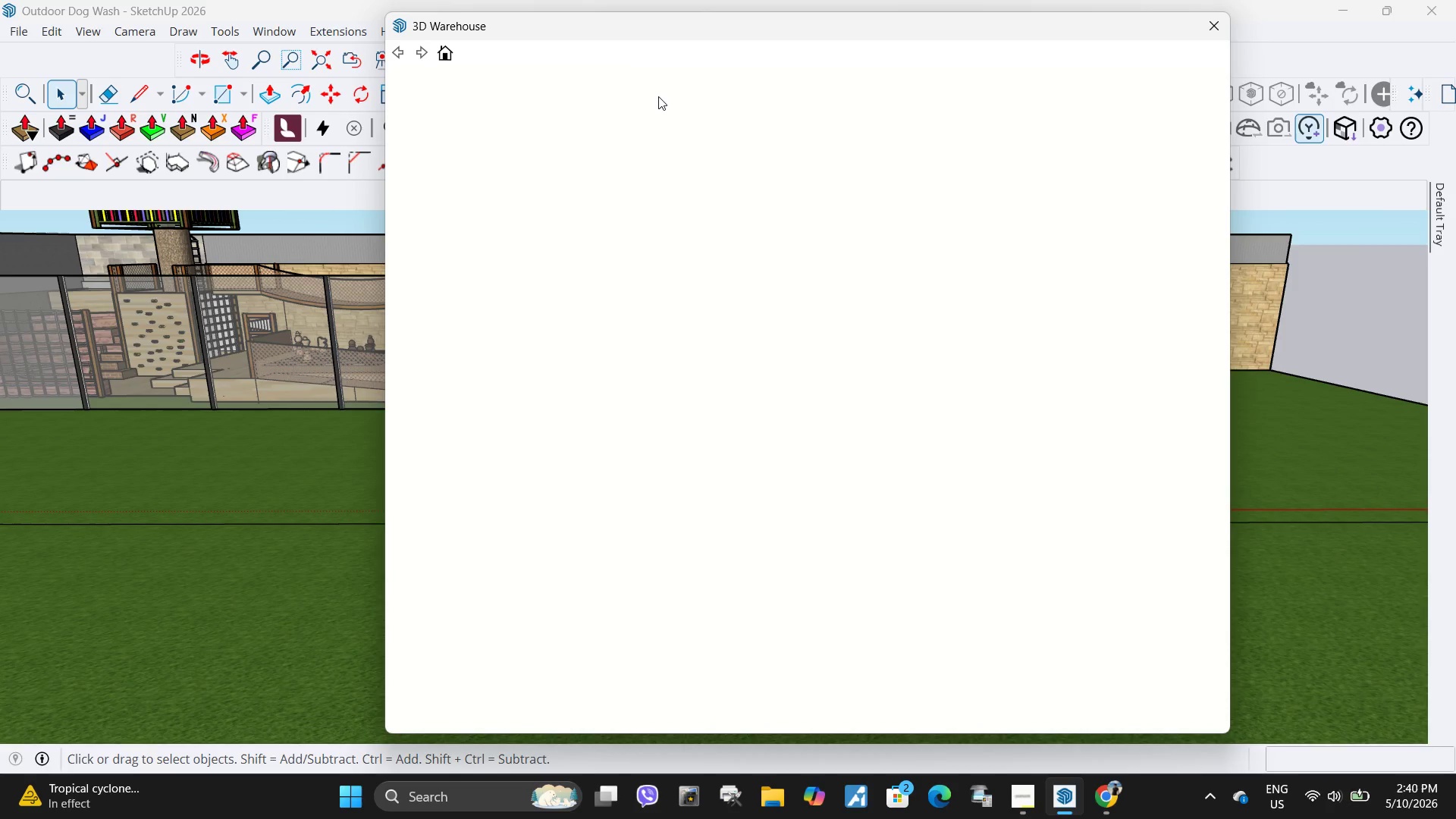 
left_click([995, 93])
 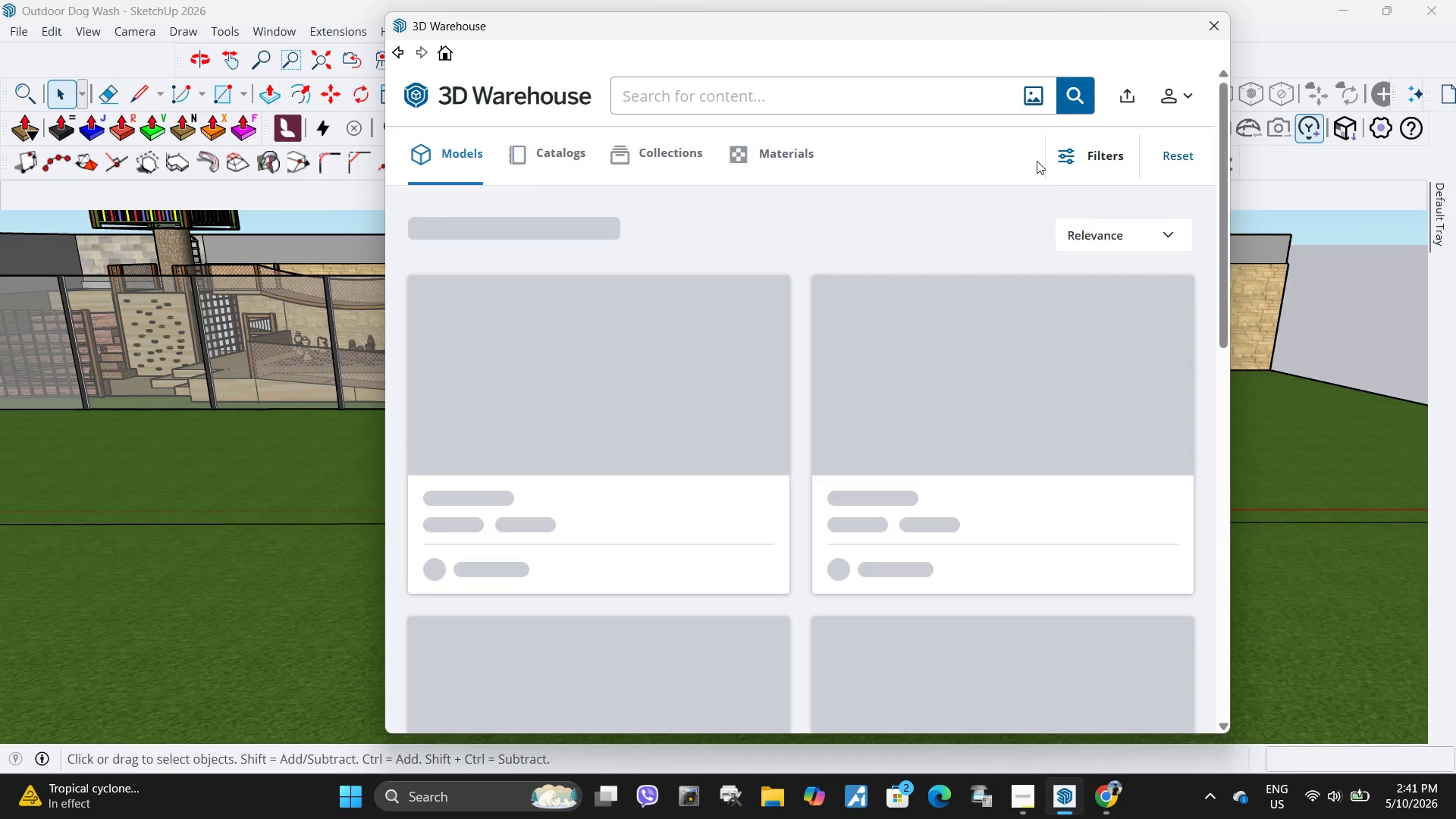 
double_click([760, 89])
 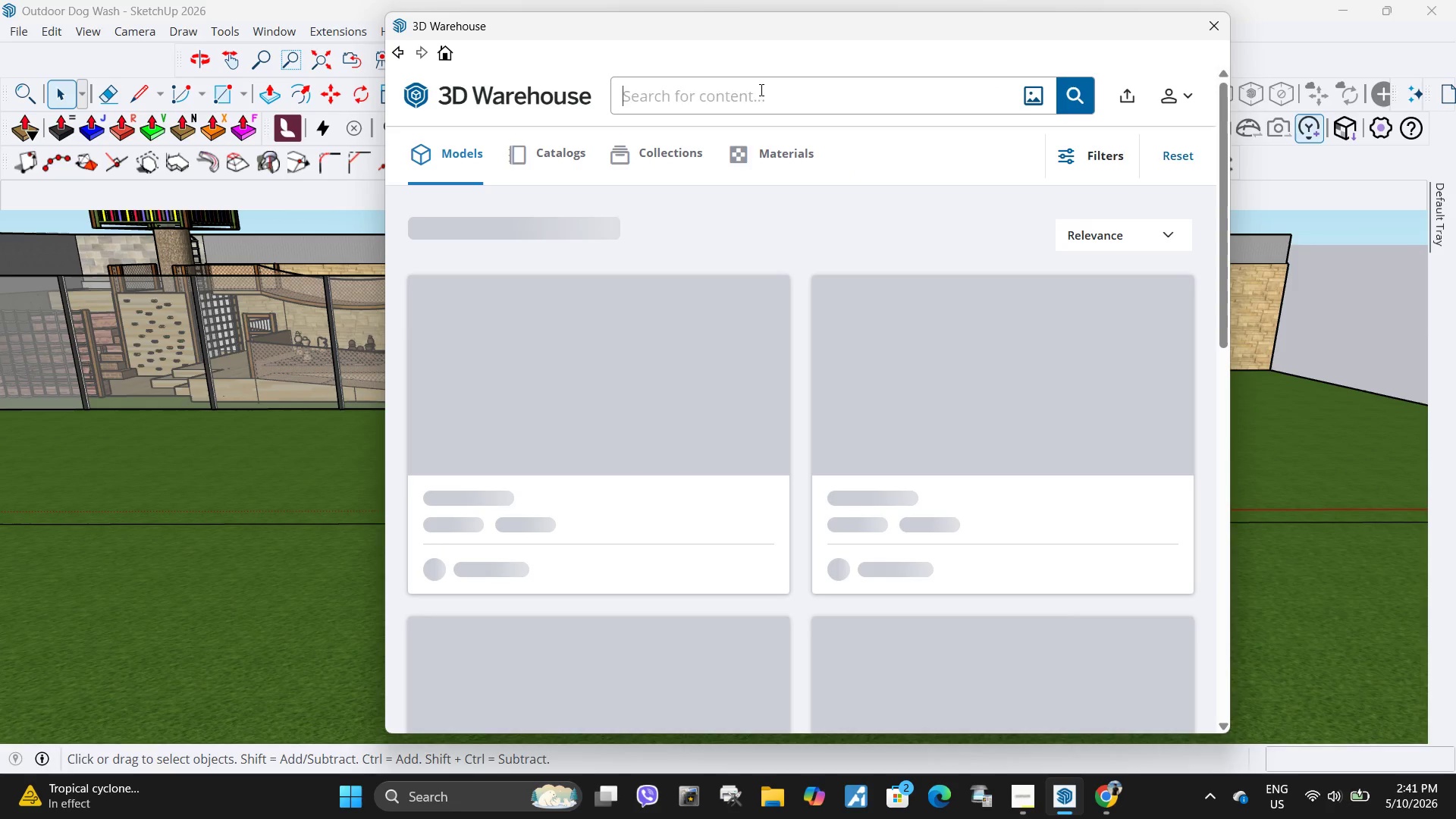 
key(Control+ControlLeft)
 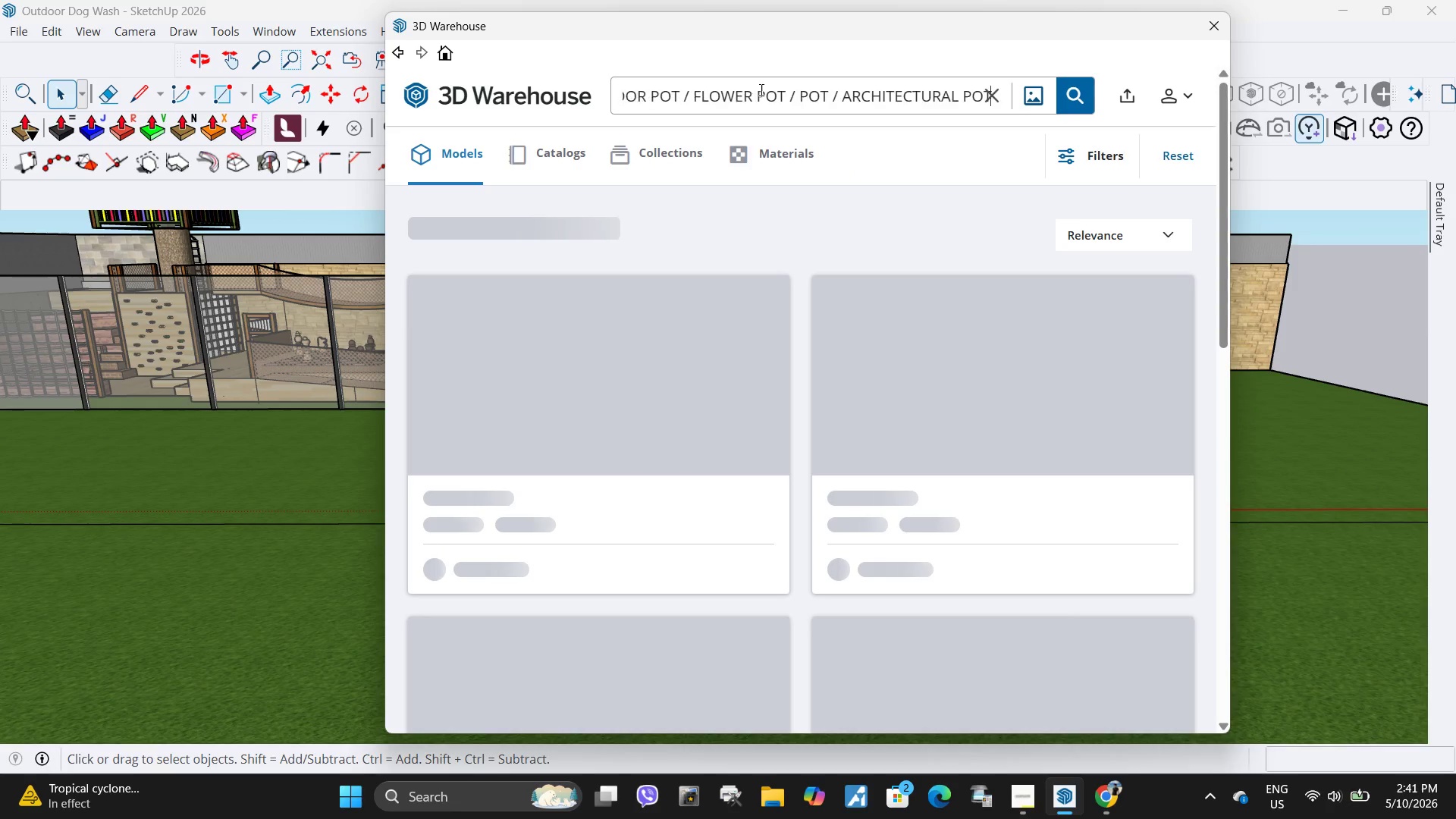 
key(Control+V)
 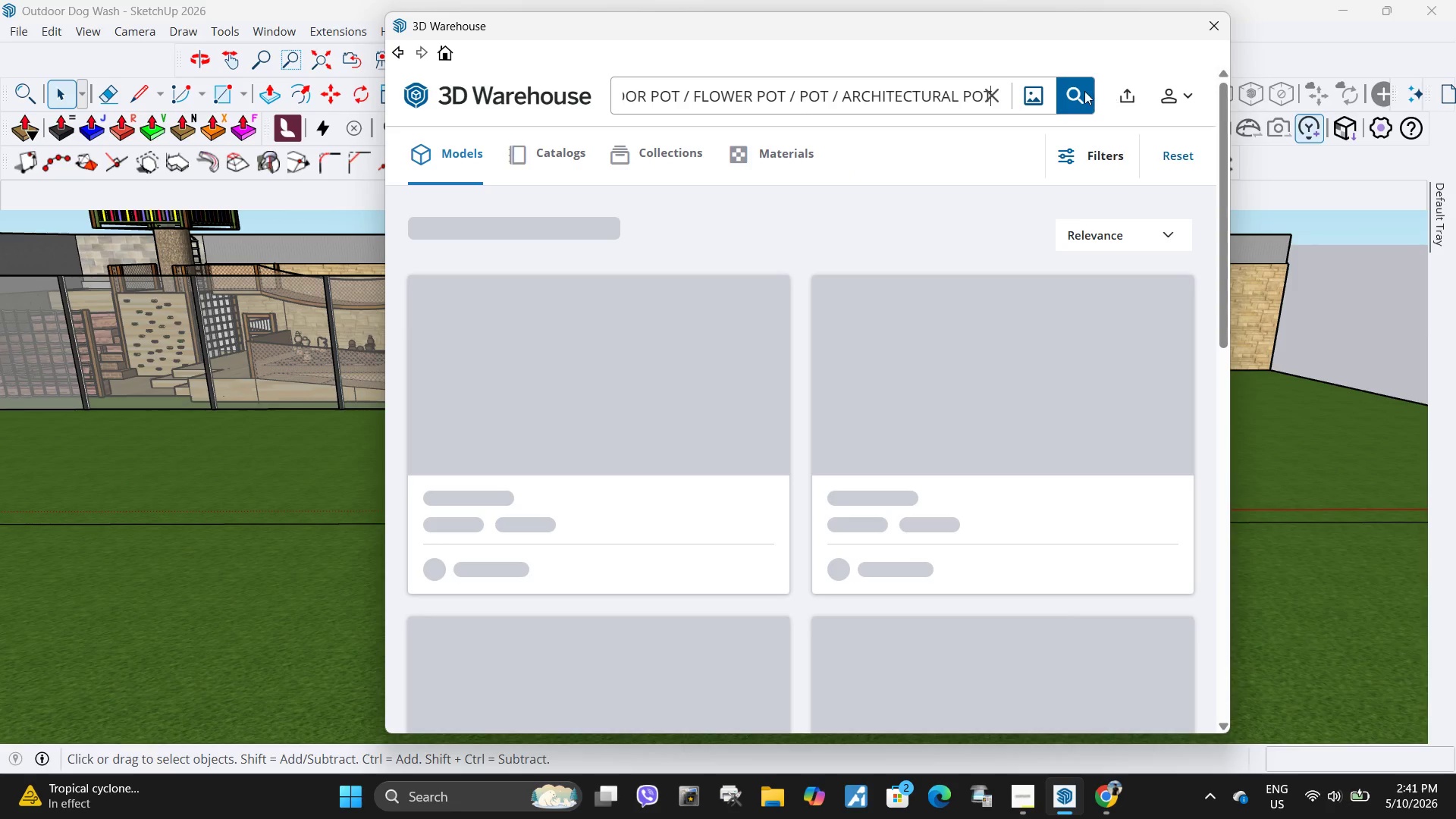 
left_click([1079, 92])
 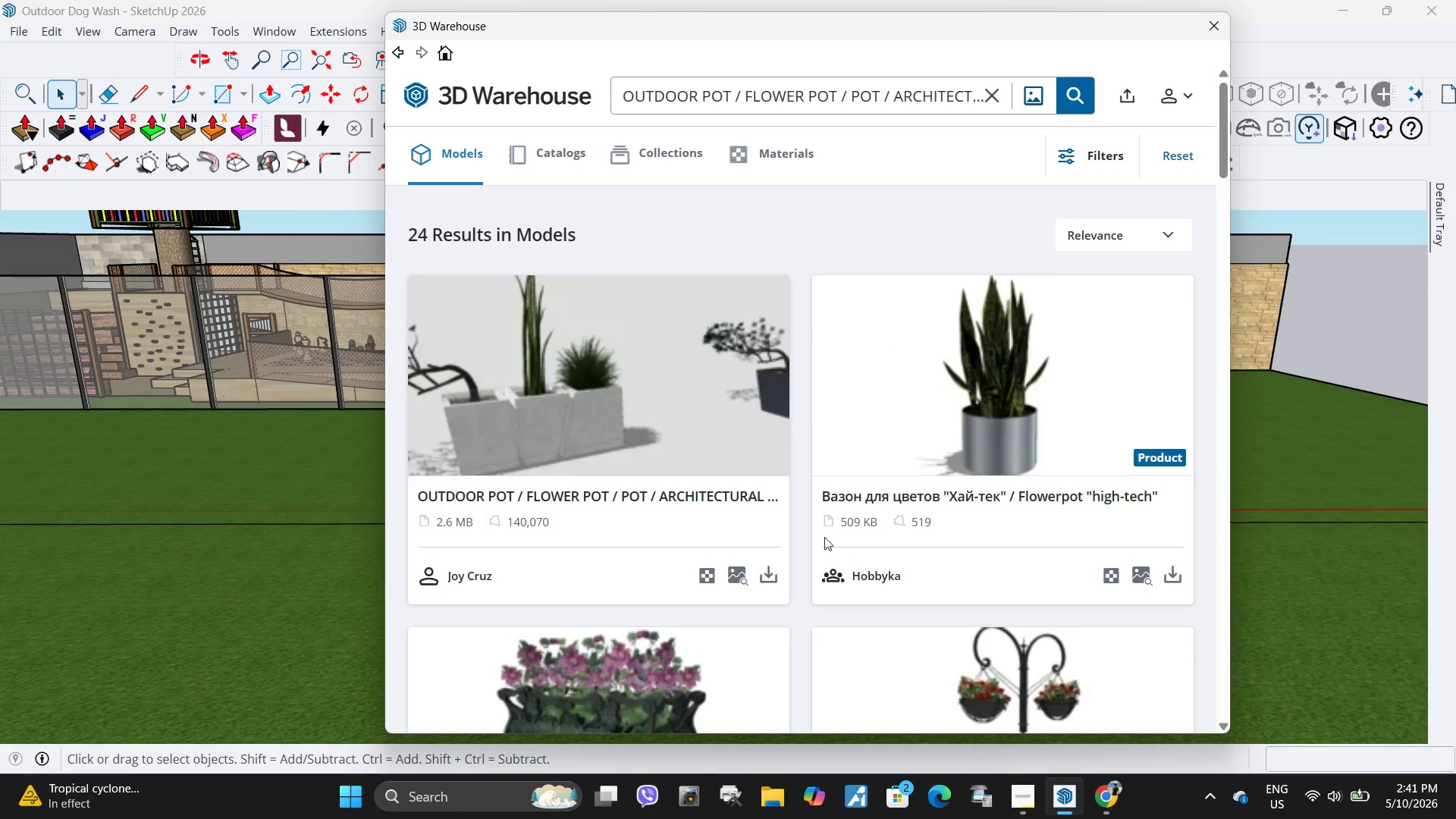 
left_click([768, 579])
 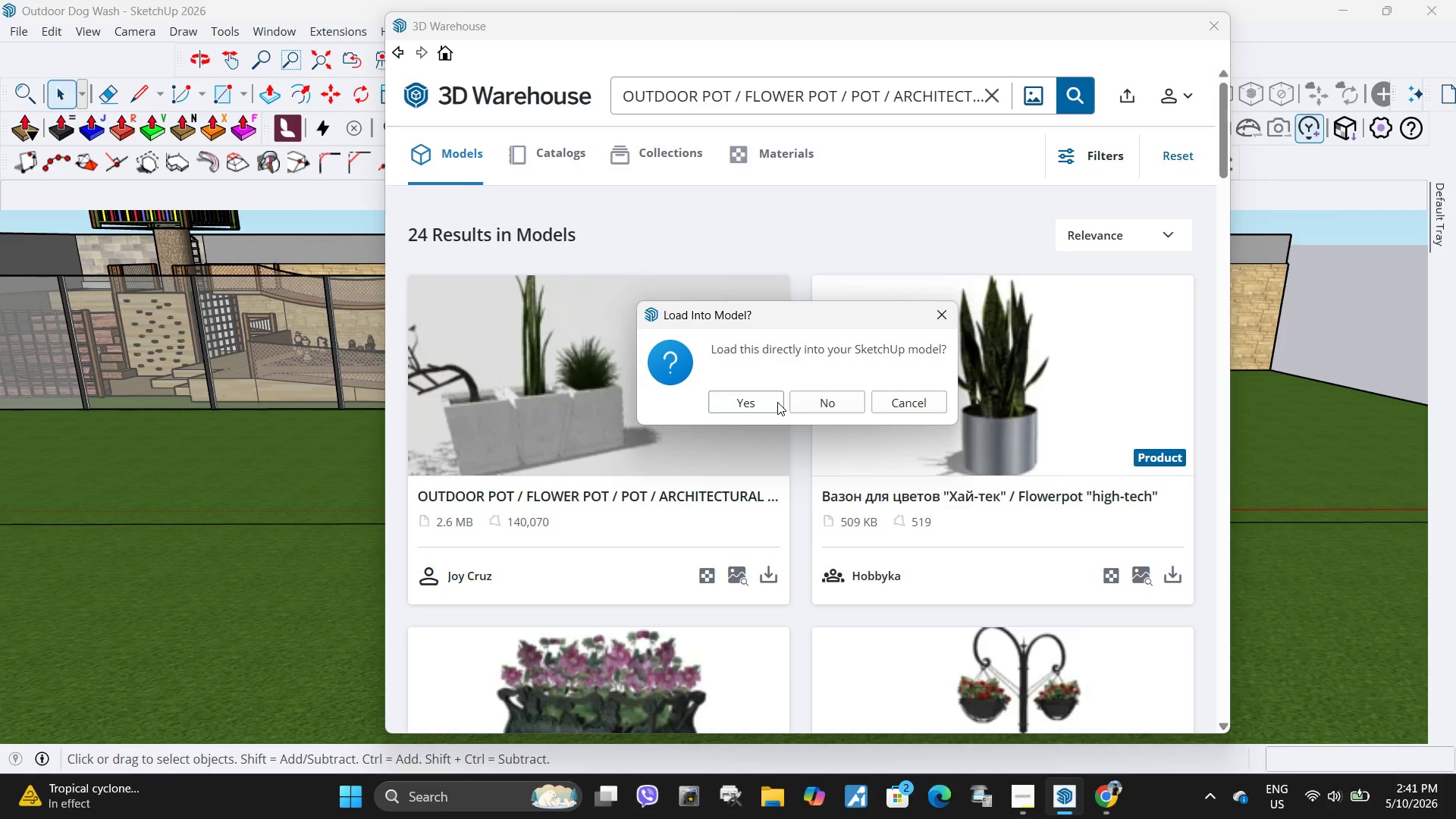 
left_click([767, 406])
 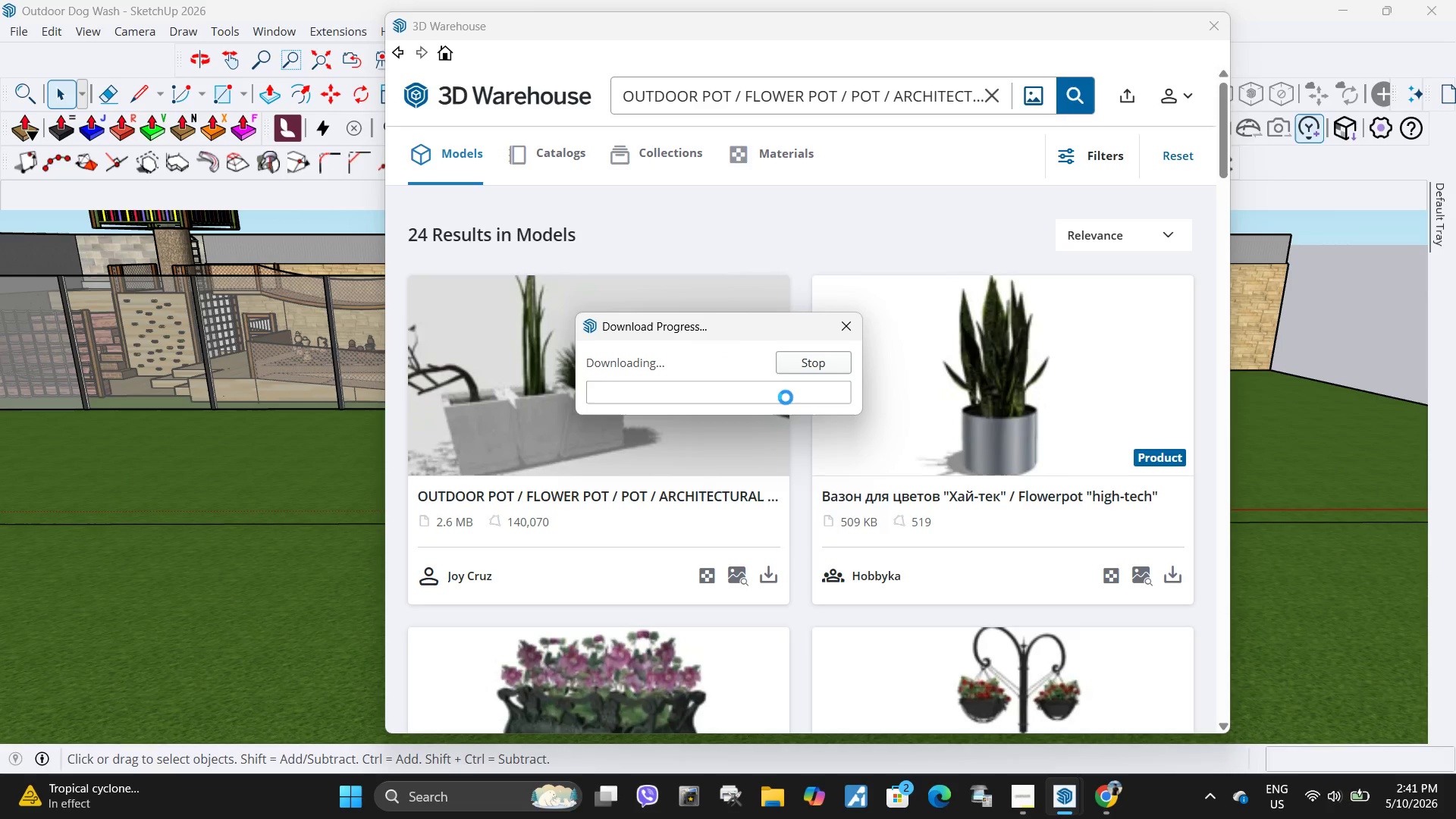 
scroll: coordinate [757, 361], scroll_direction: down, amount: 35.0
 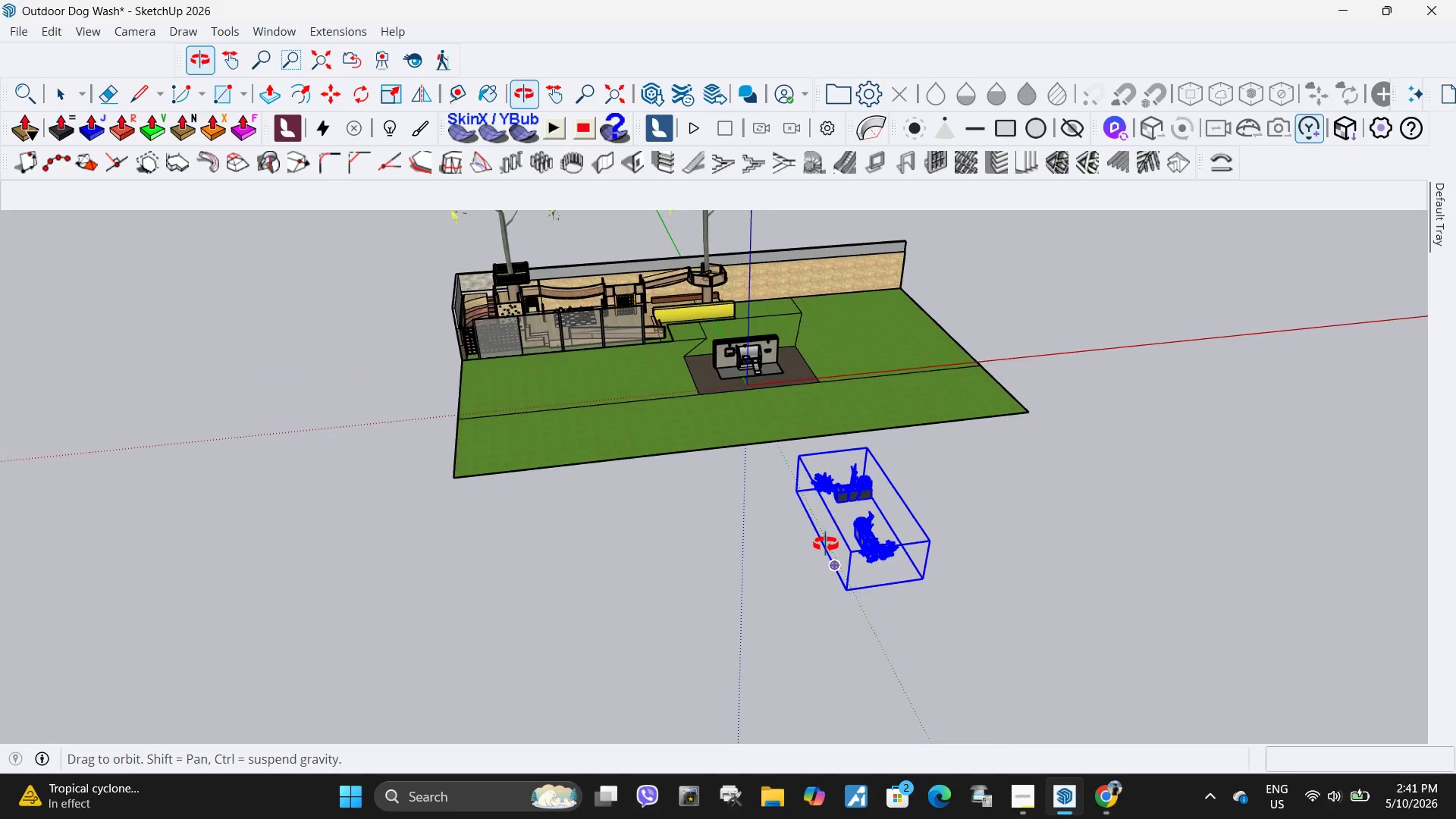 
key(Space)
 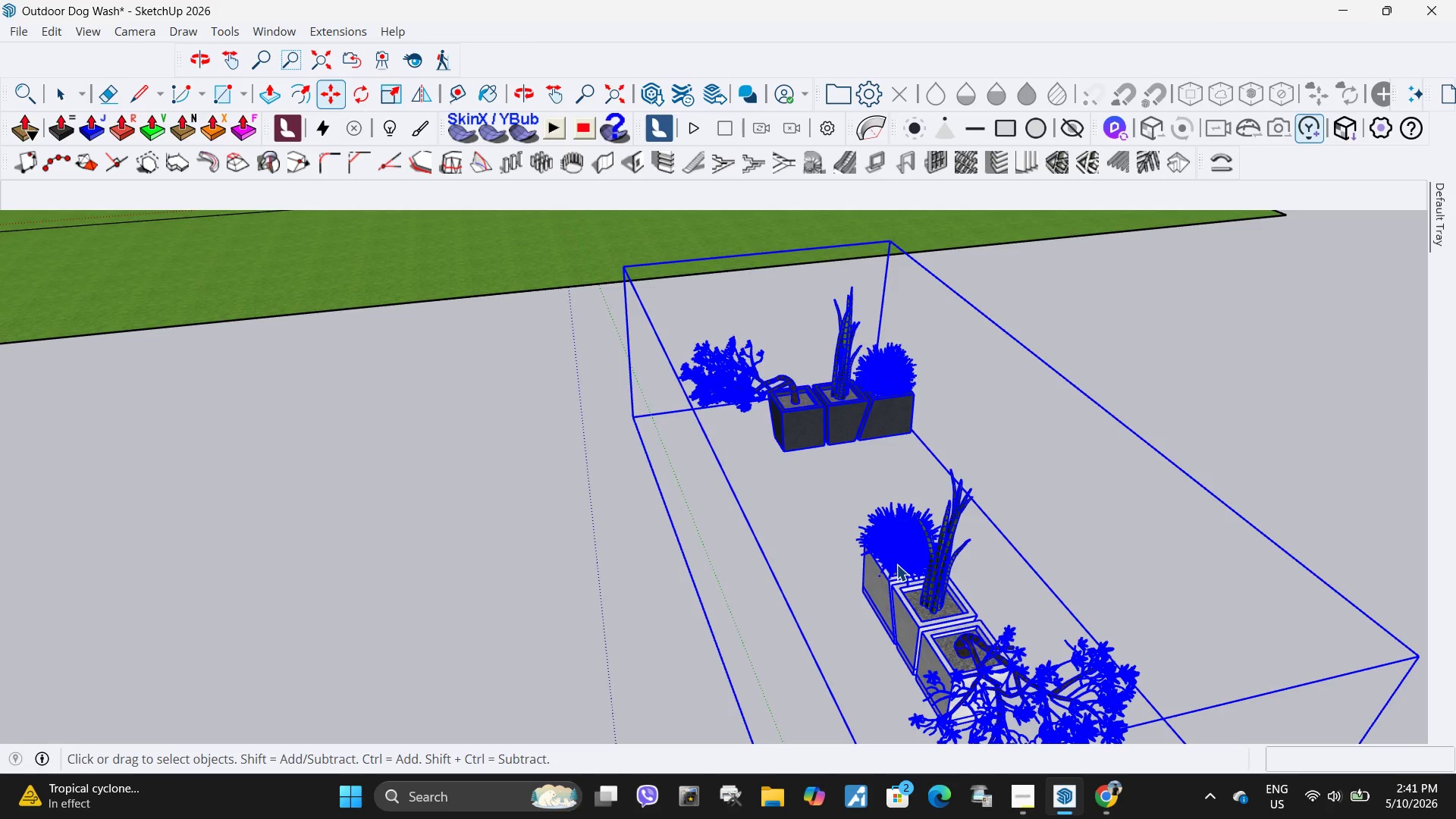 
left_click([896, 564])
 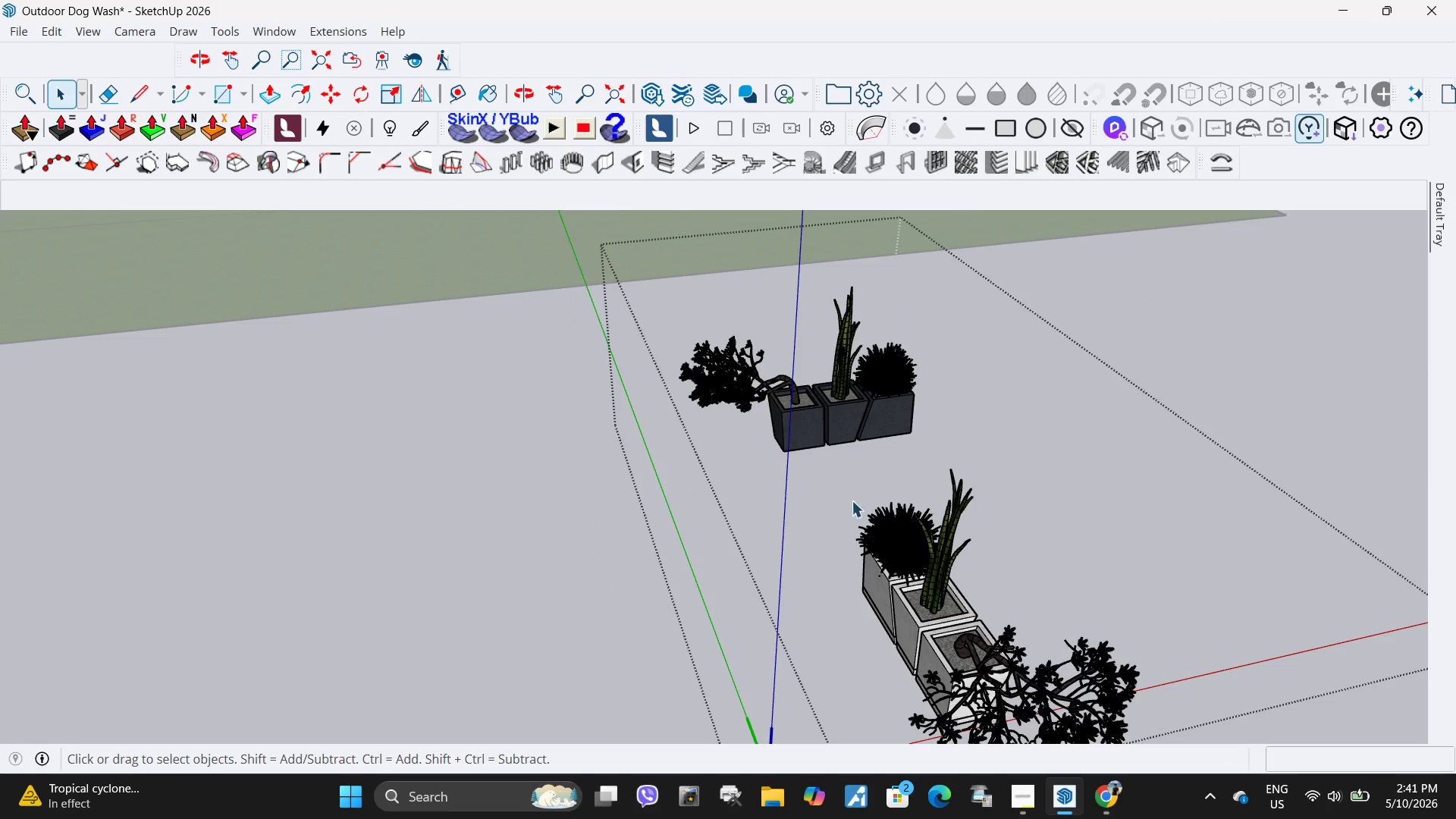 
scroll: coordinate [866, 491], scroll_direction: up, amount: 16.0
 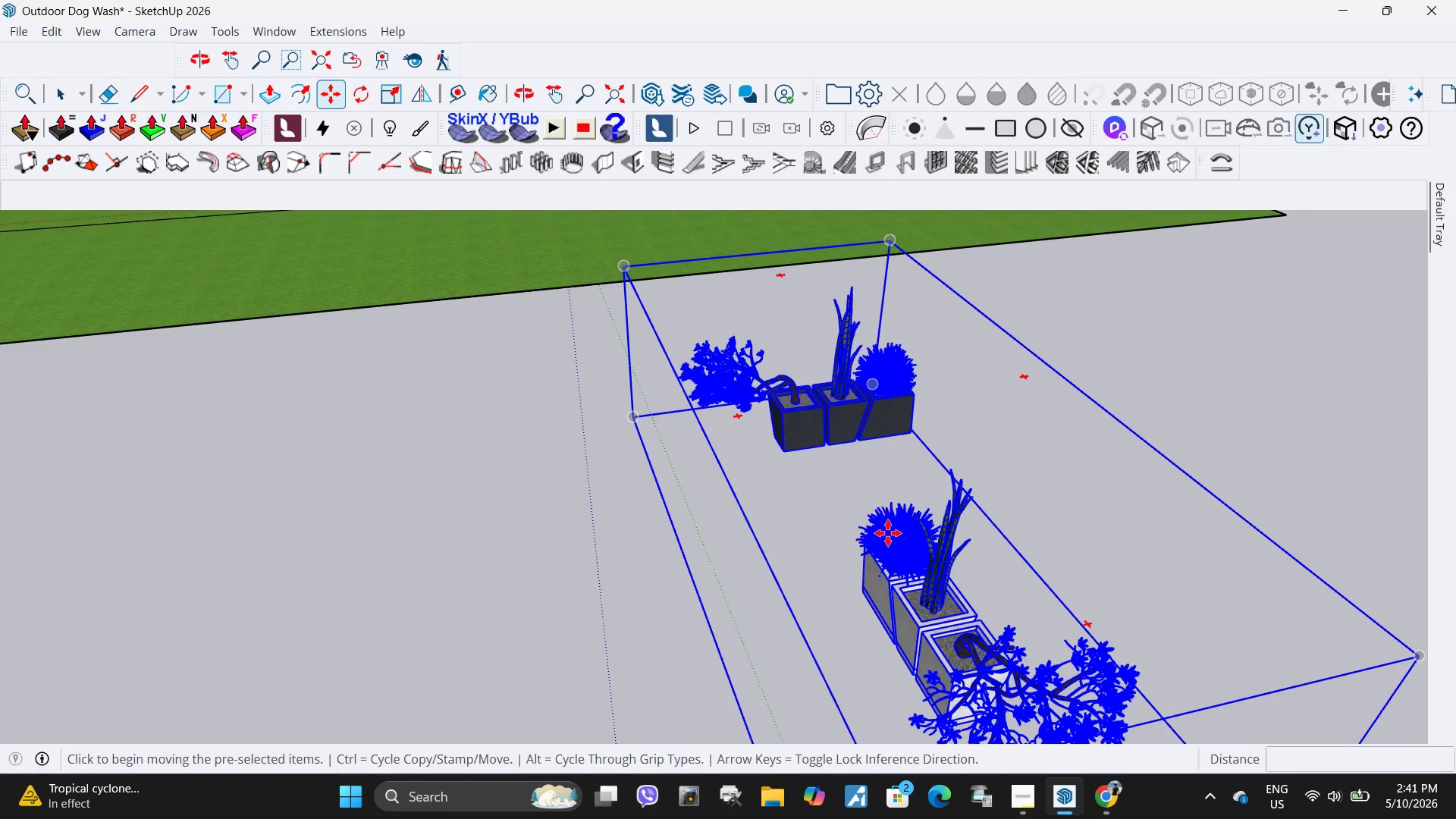 
scroll: coordinate [773, 459], scroll_direction: down, amount: 4.0
 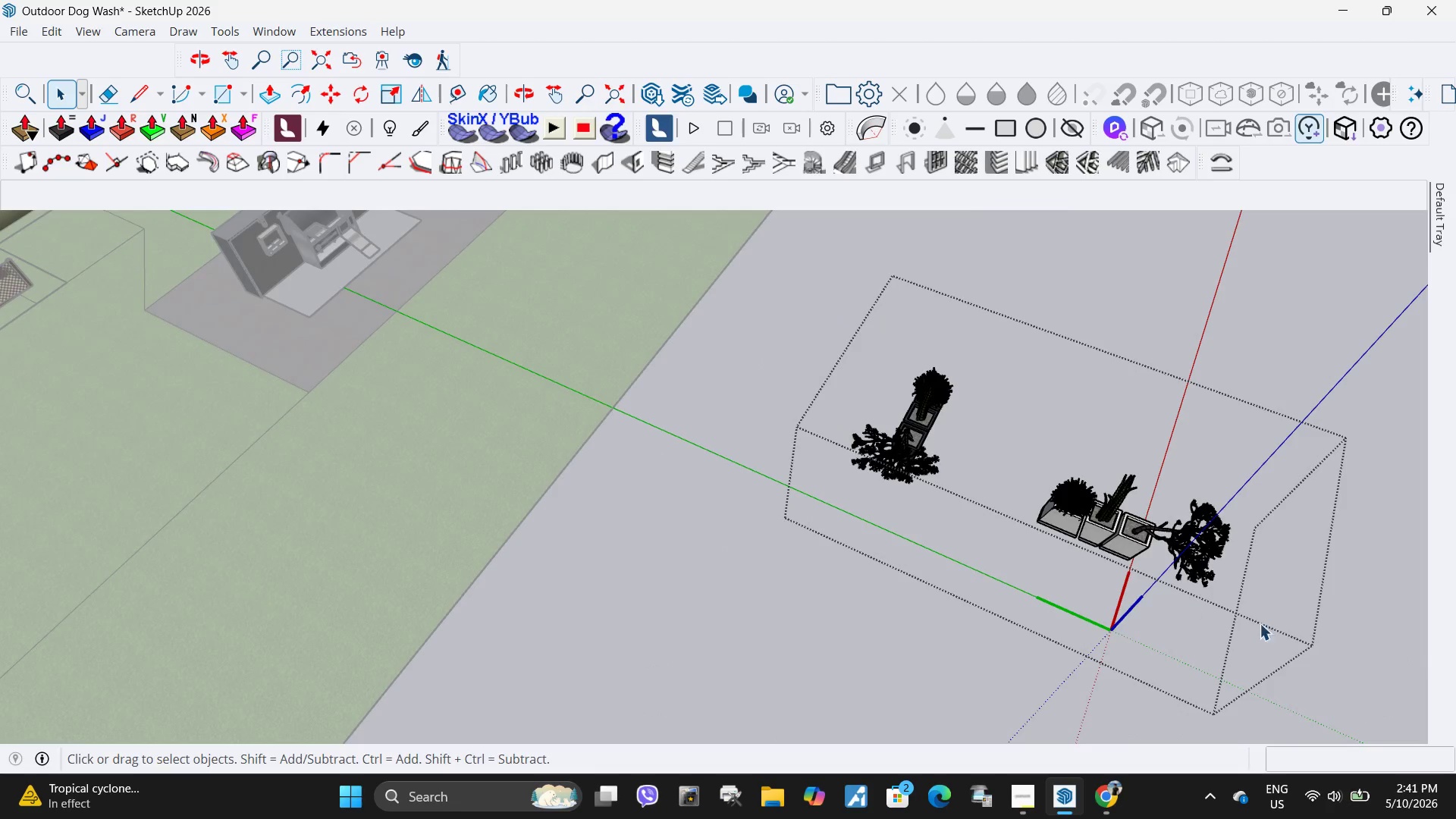 
left_click_drag(start_coordinate=[1282, 642], to_coordinate=[1023, 416])
 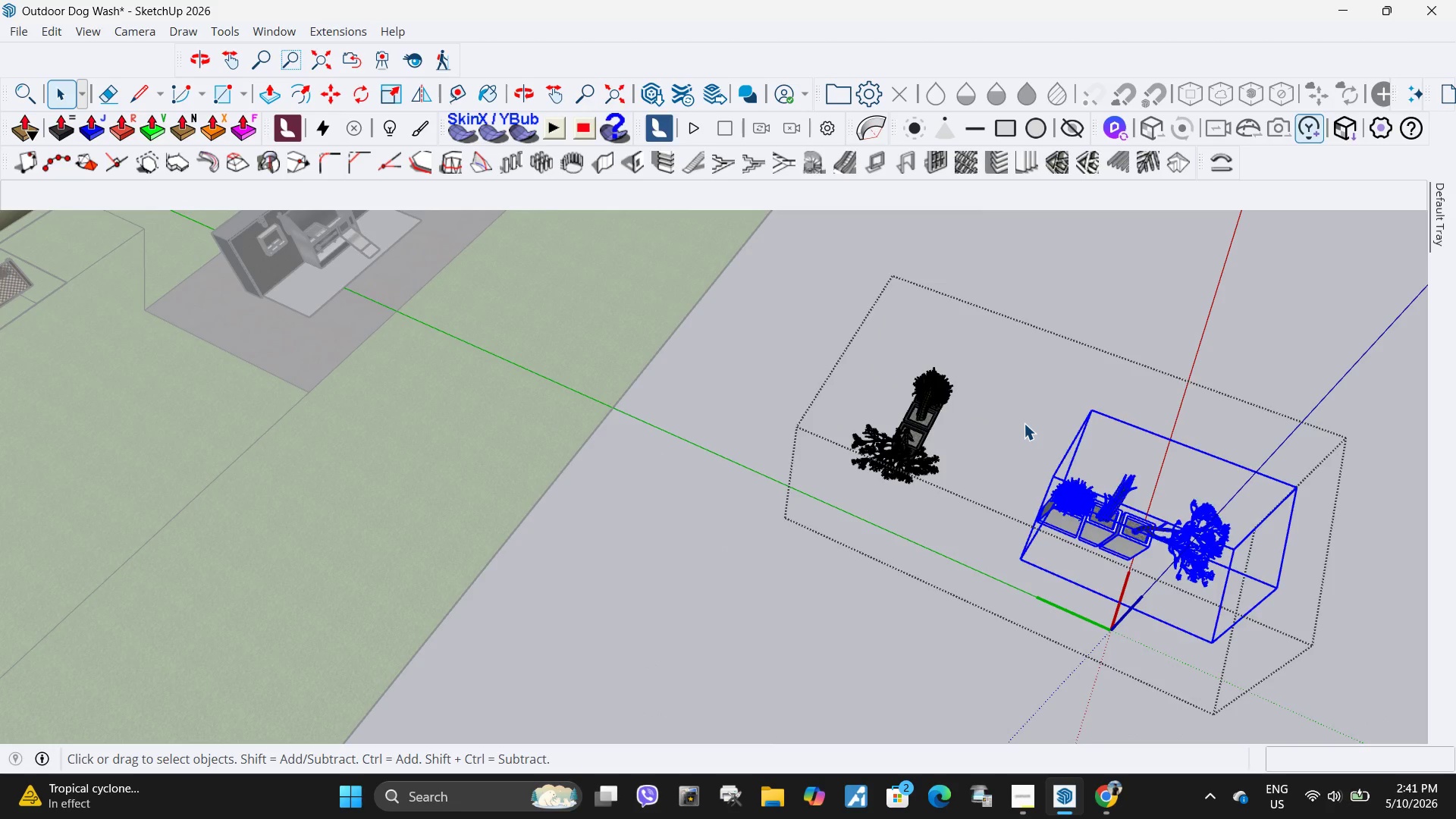 
key(Delete)
 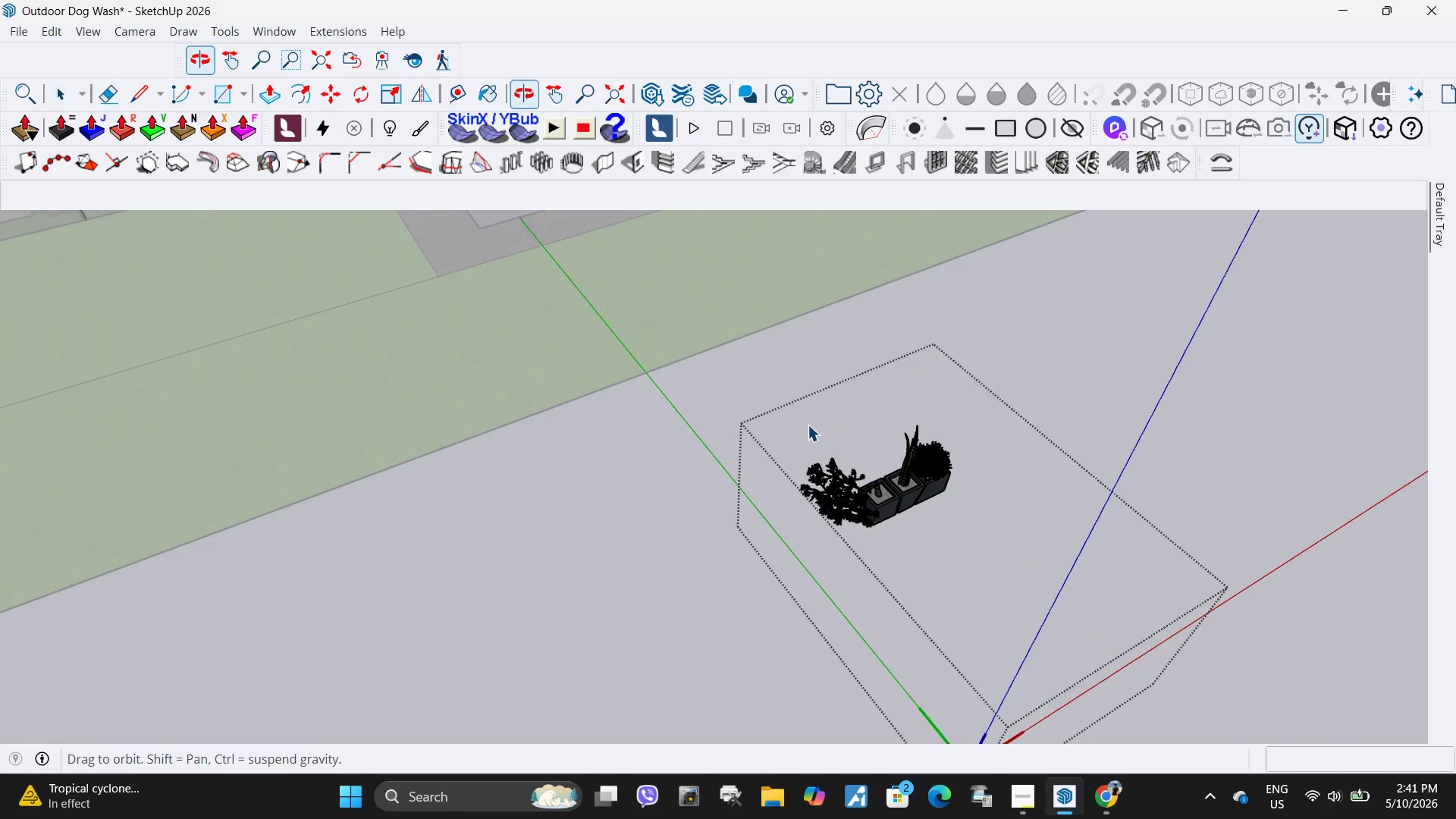 
key(Escape)
 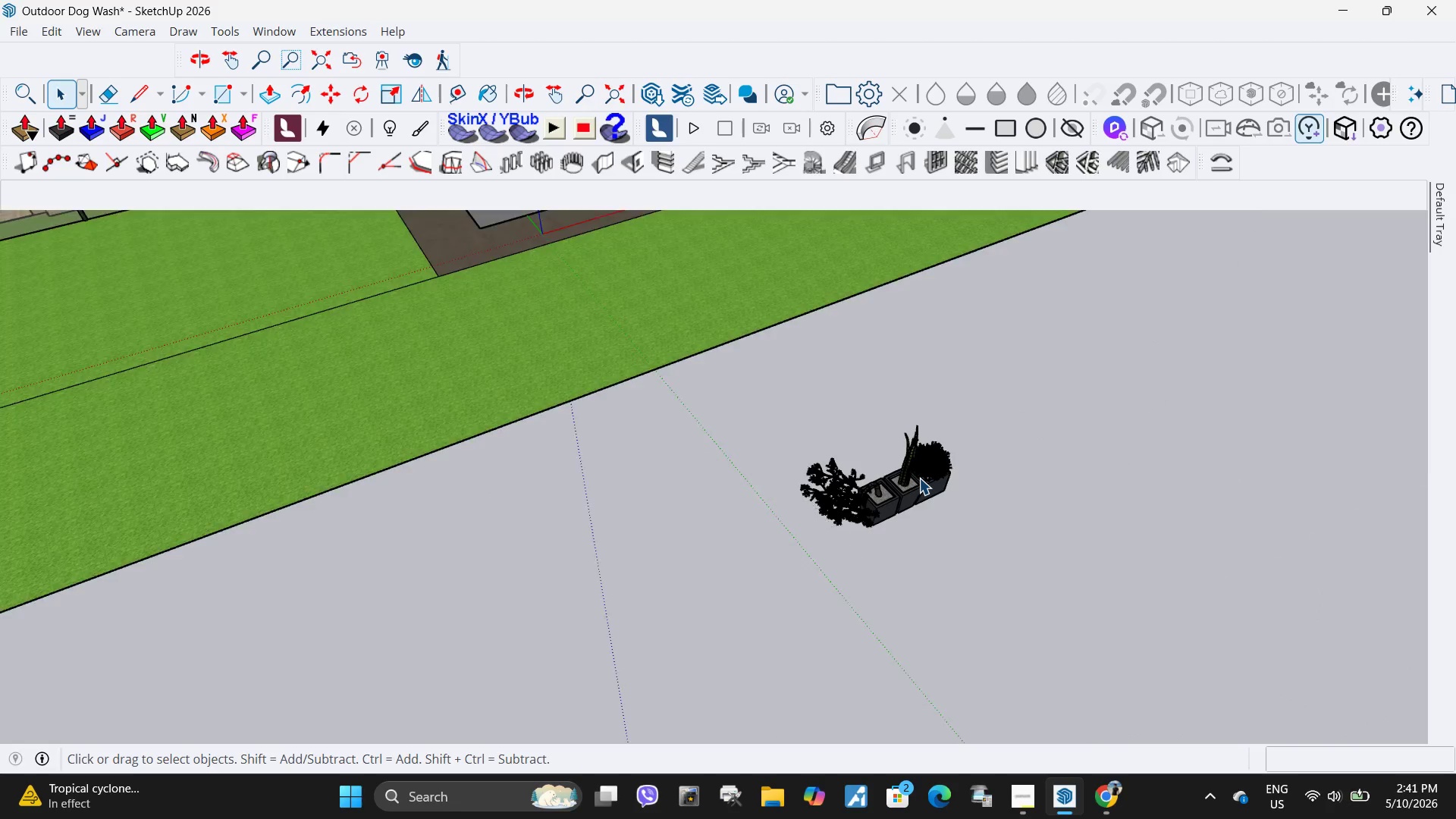 
key(Escape)
 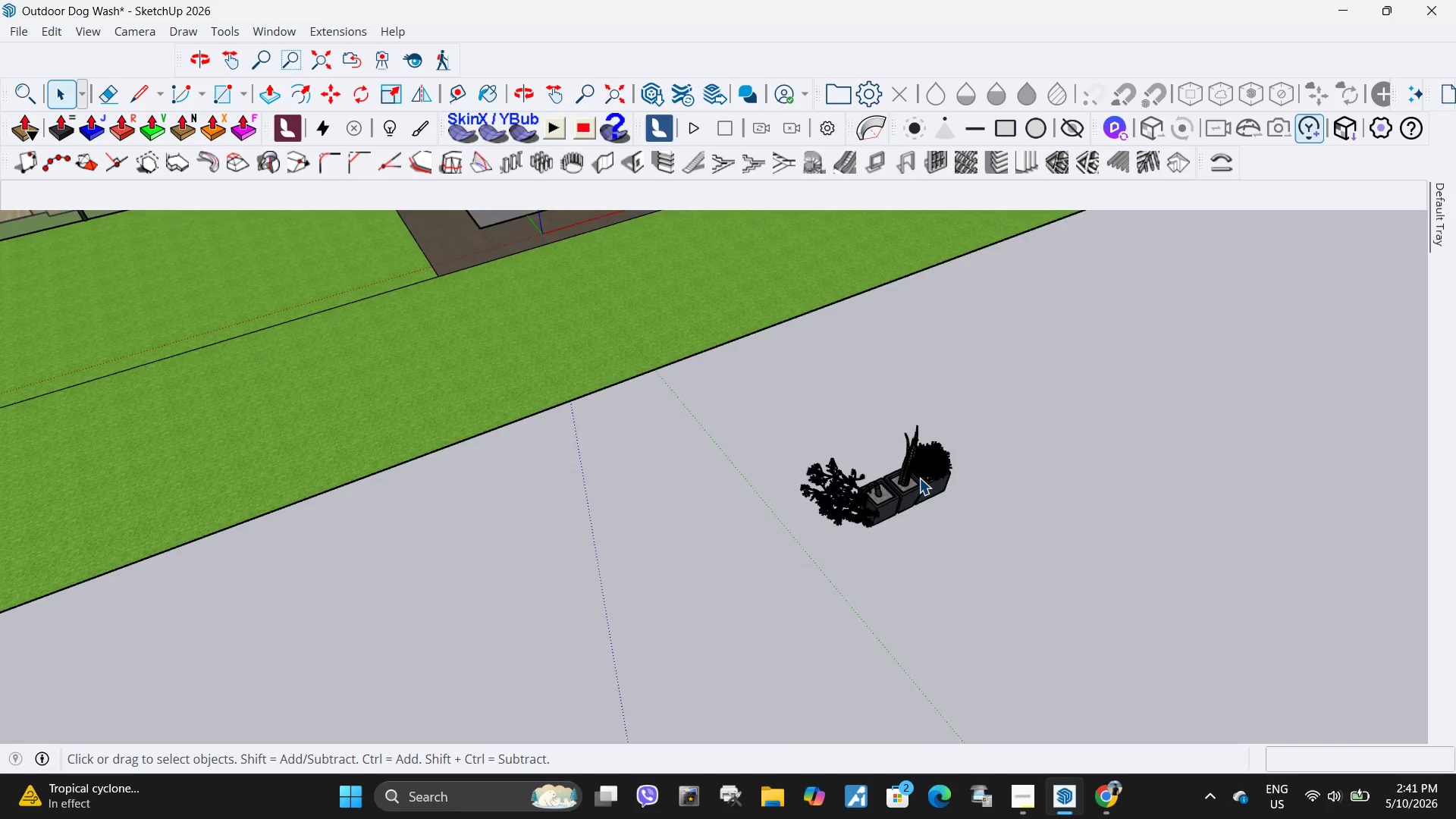 
key(Escape)
 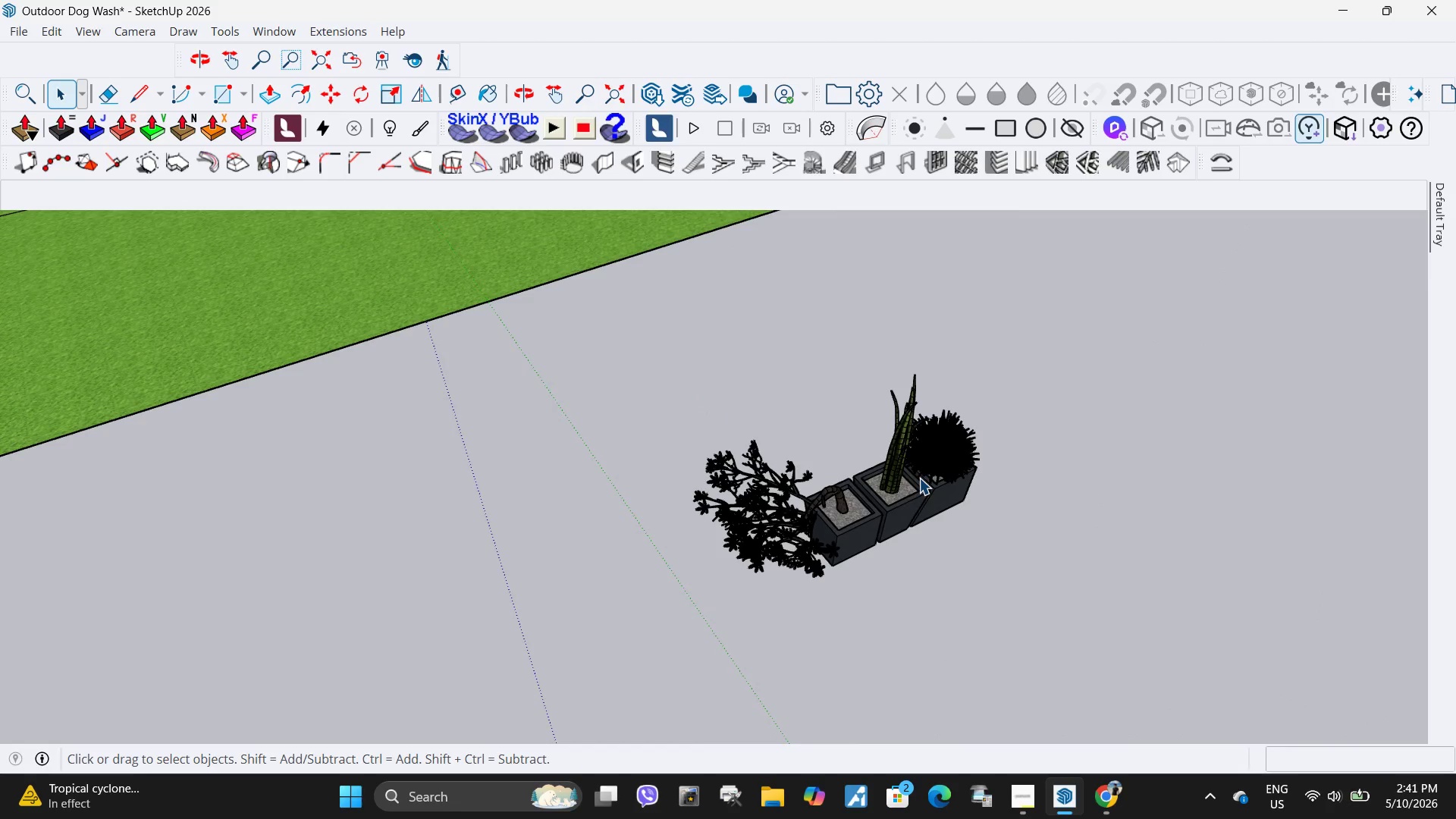 
key(Escape)
 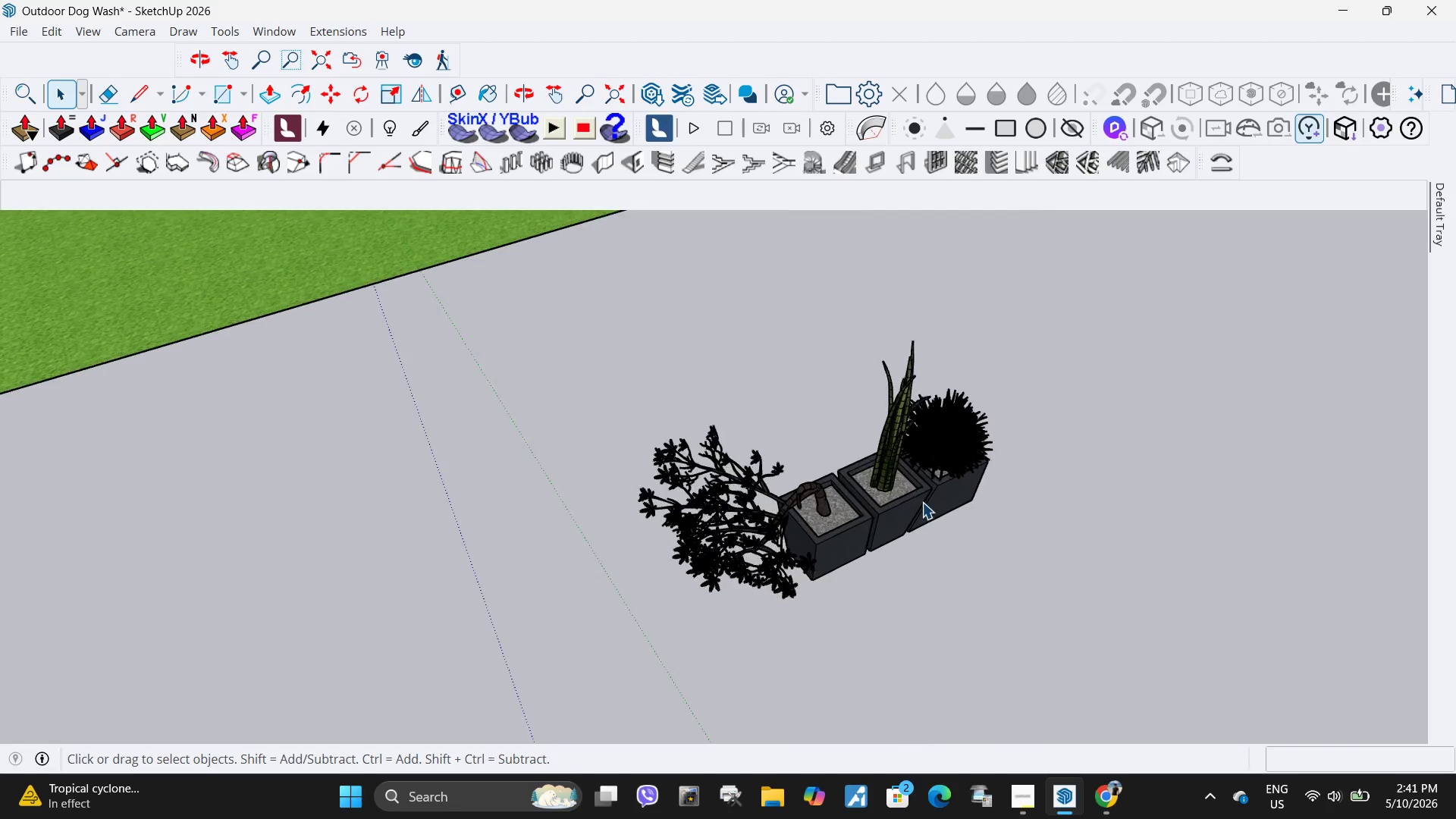 
key(Escape)
 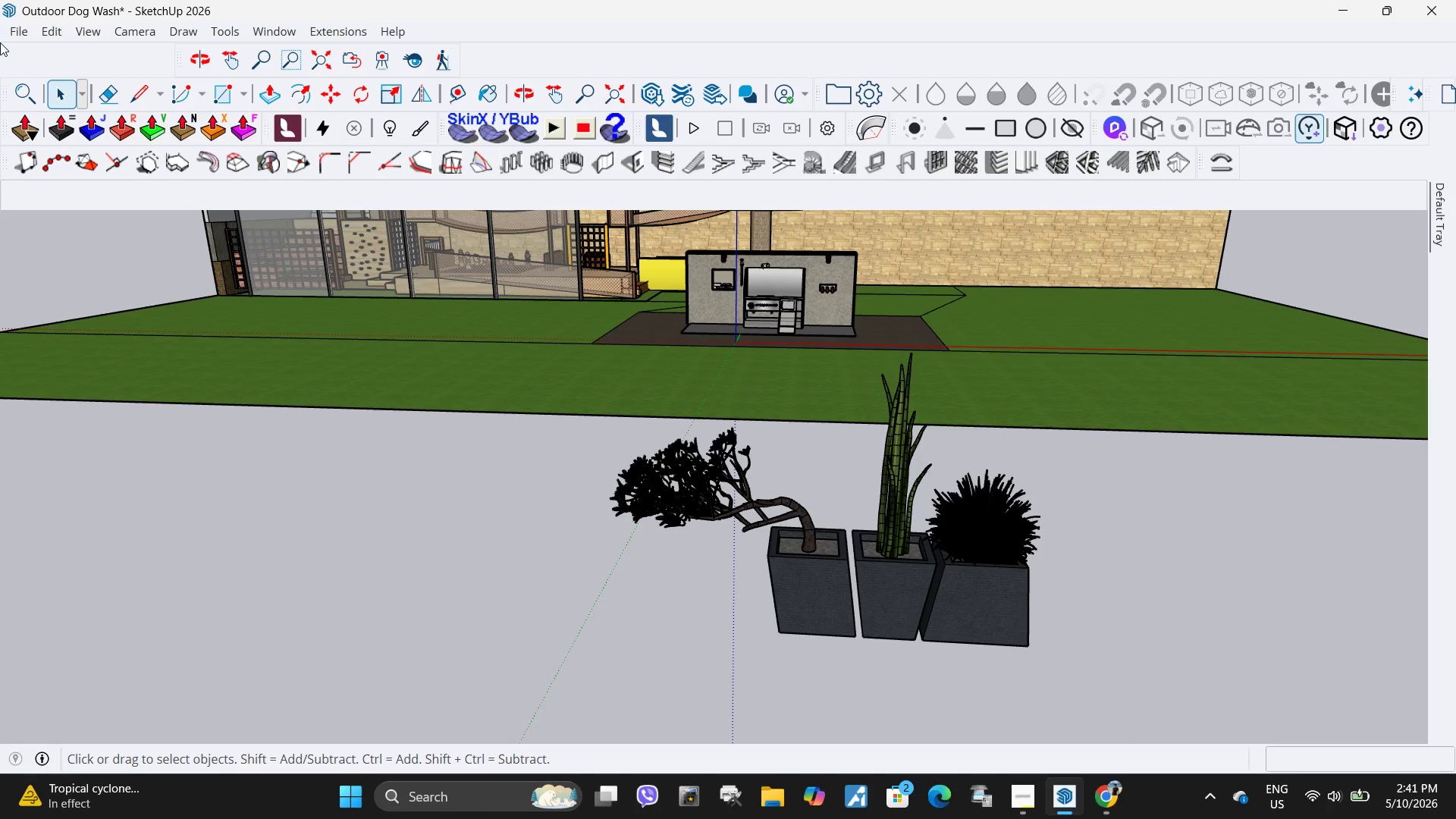 
scroll: coordinate [922, 502], scroll_direction: up, amount: 8.0
 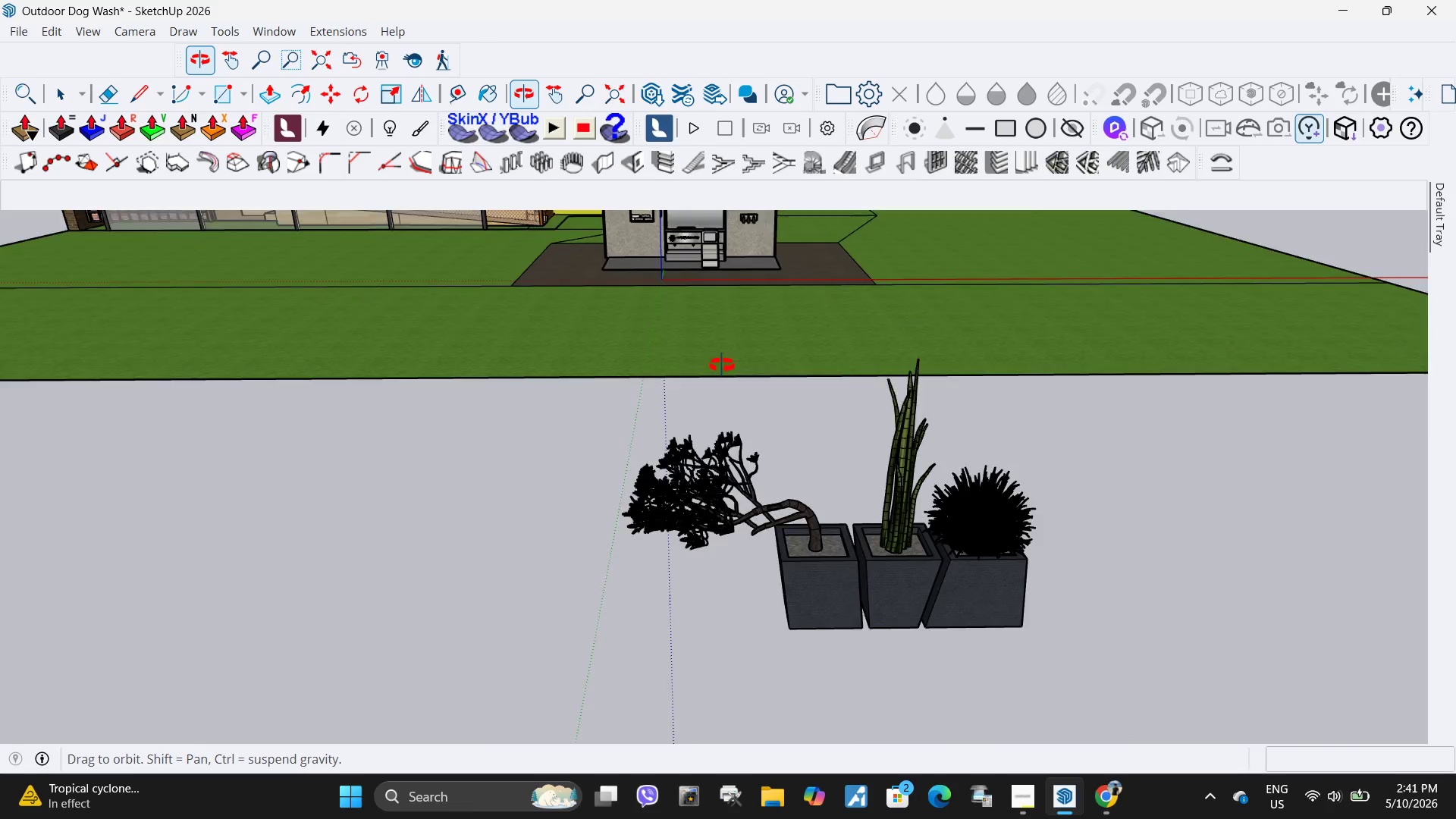 
left_click([17, 33])
 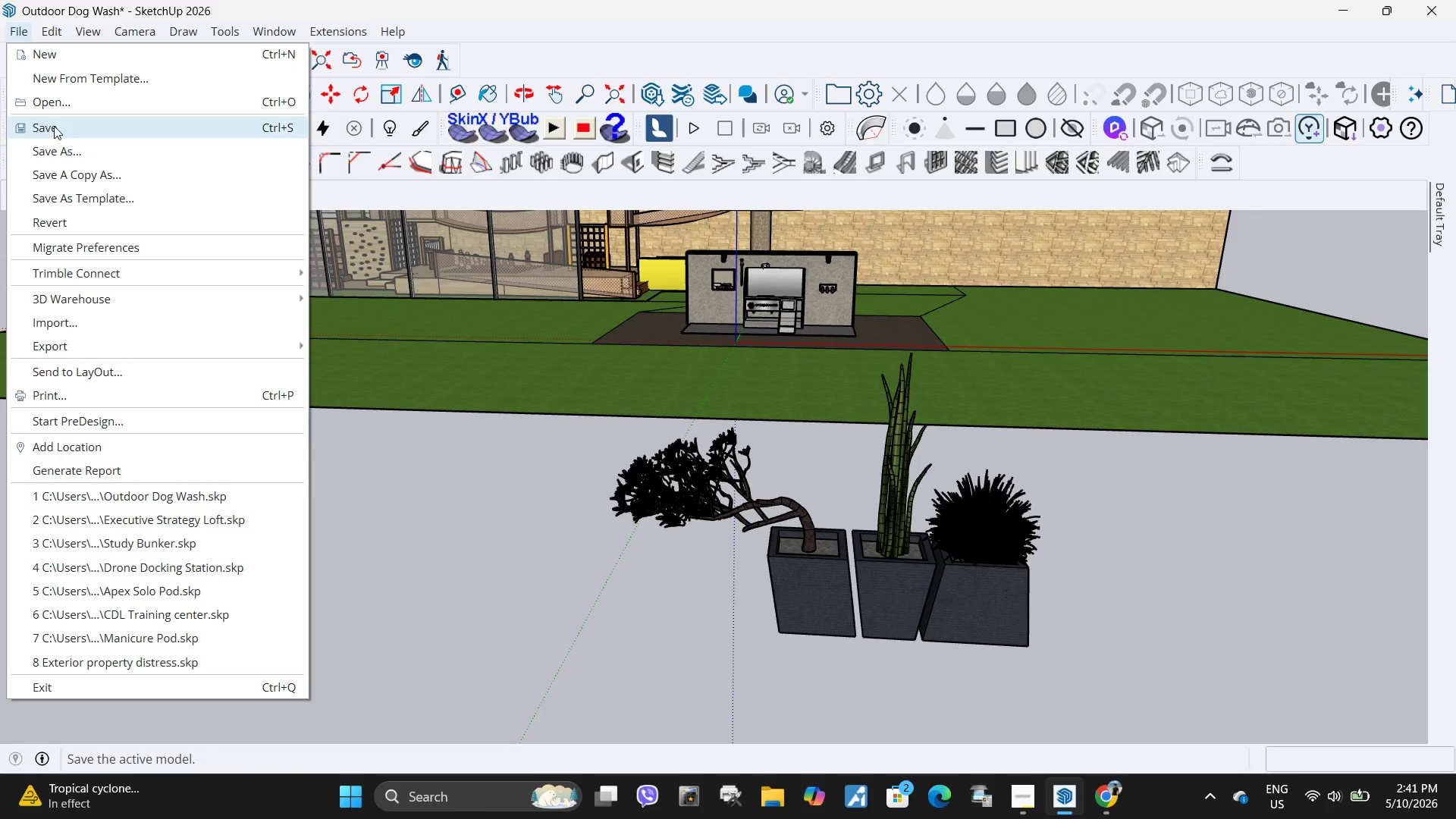 
left_click([54, 126])
 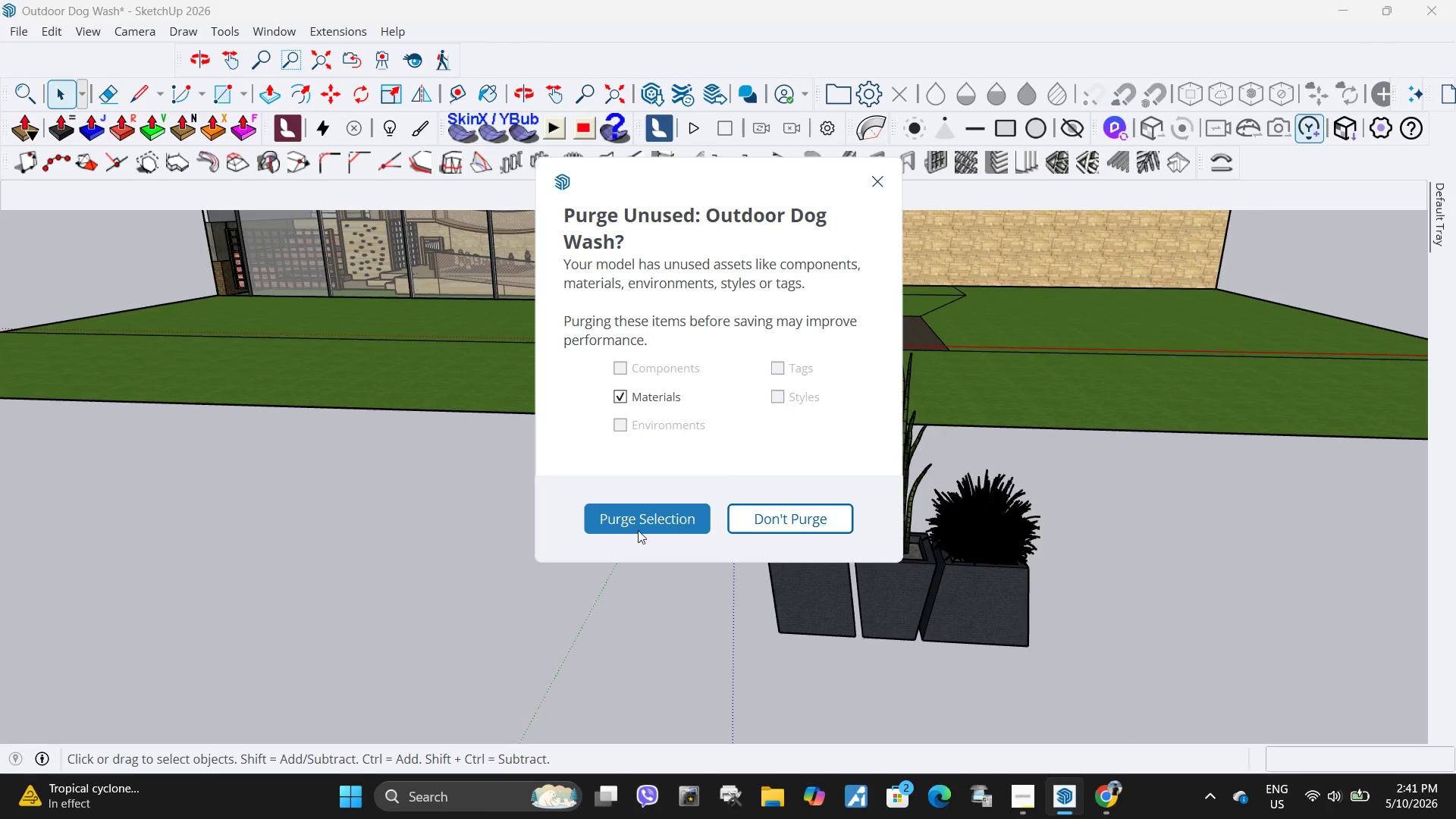 
left_click([638, 530])
 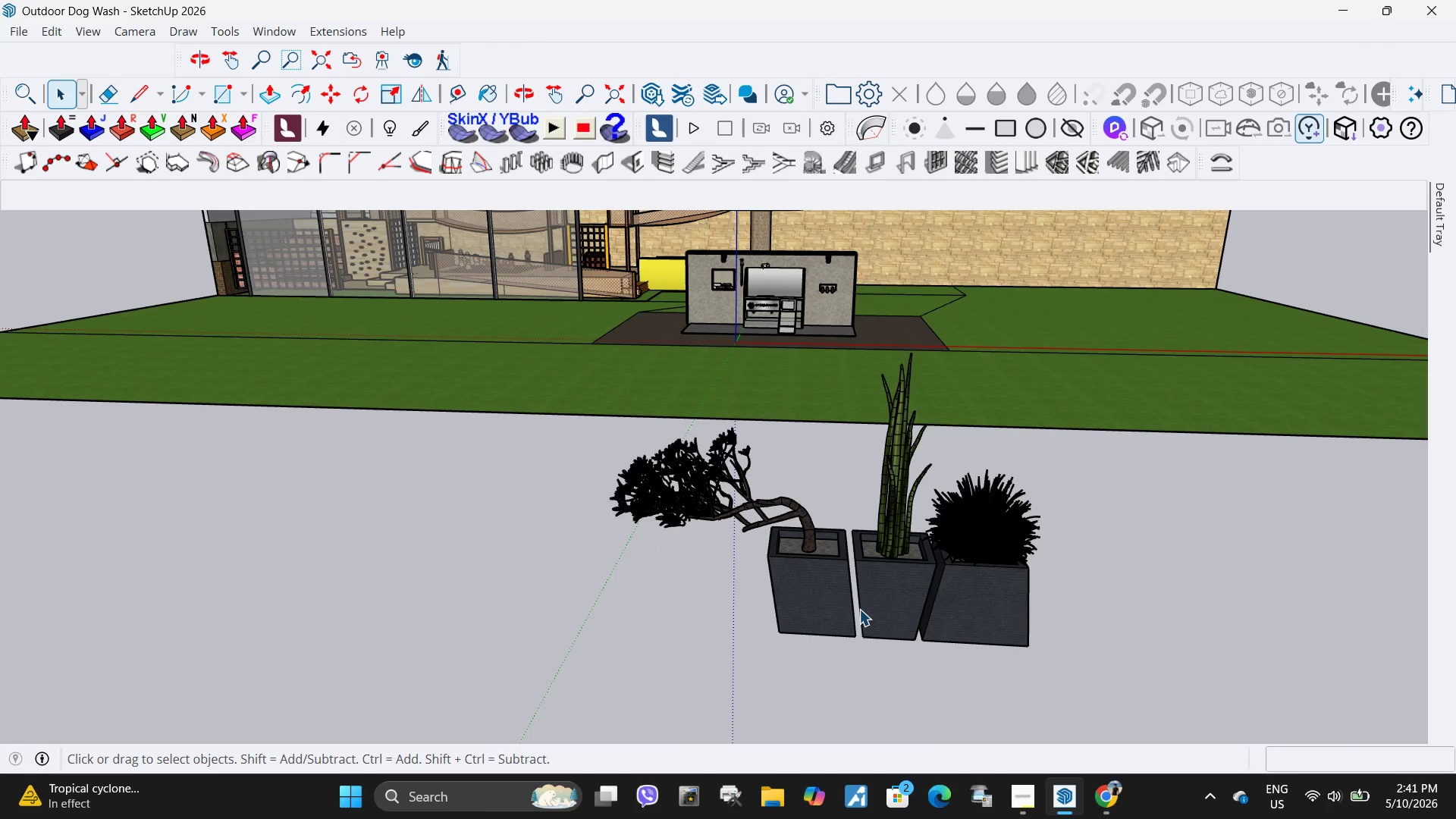 
left_click([701, 457])
 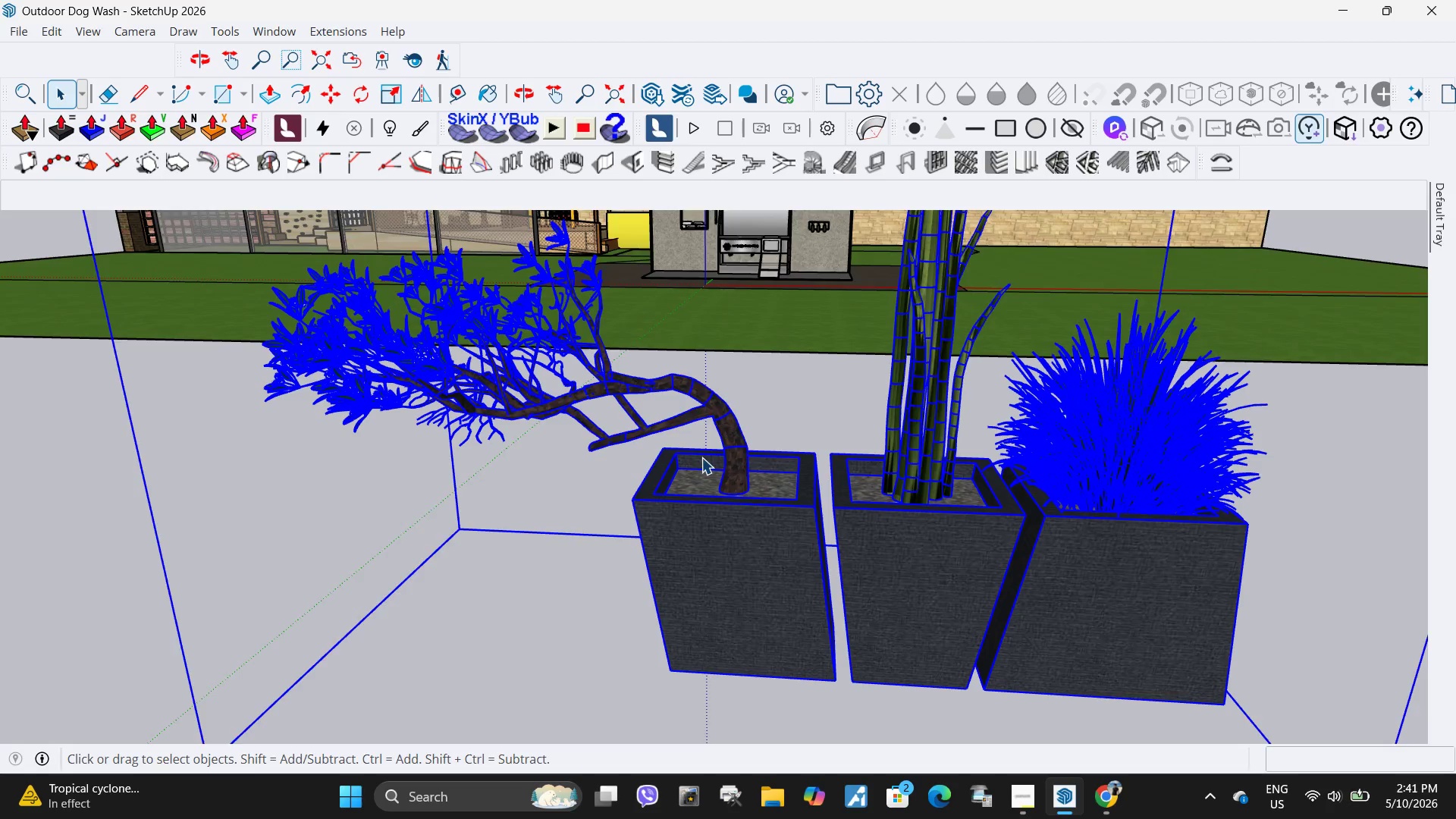 
scroll: coordinate [872, 600], scroll_direction: up, amount: 8.0
 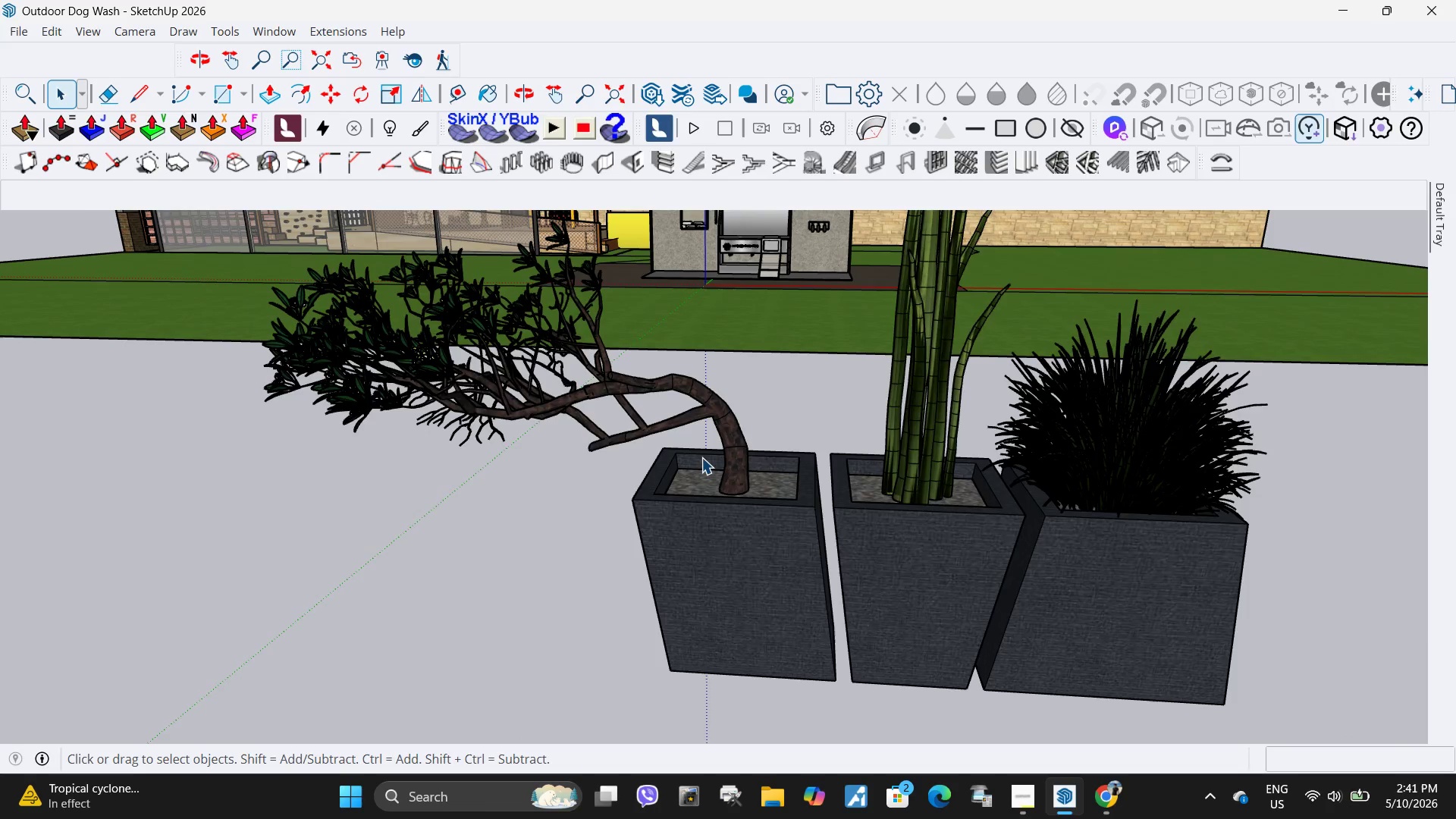 
double_click([701, 457])
 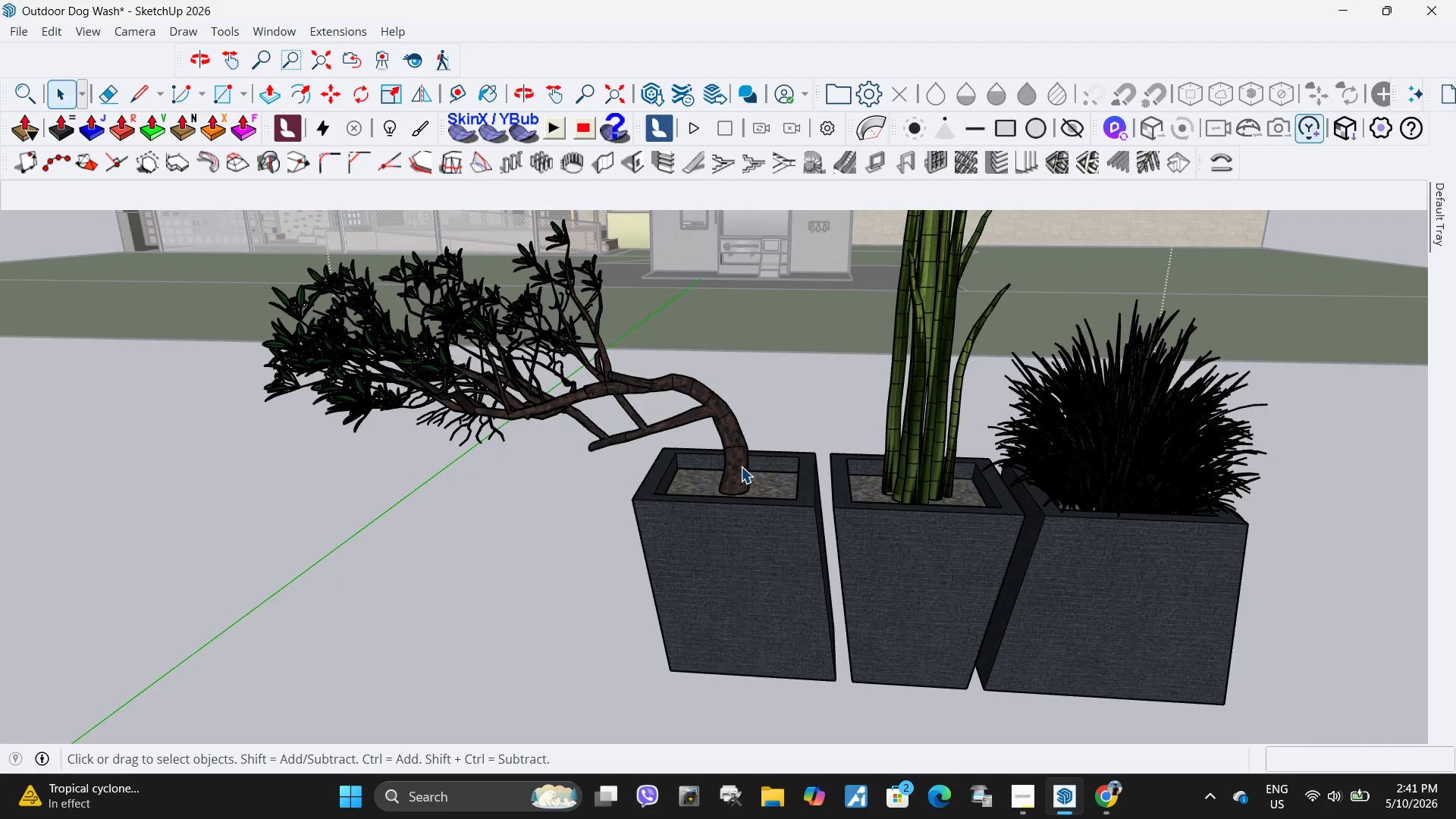 
triple_click([741, 466])
 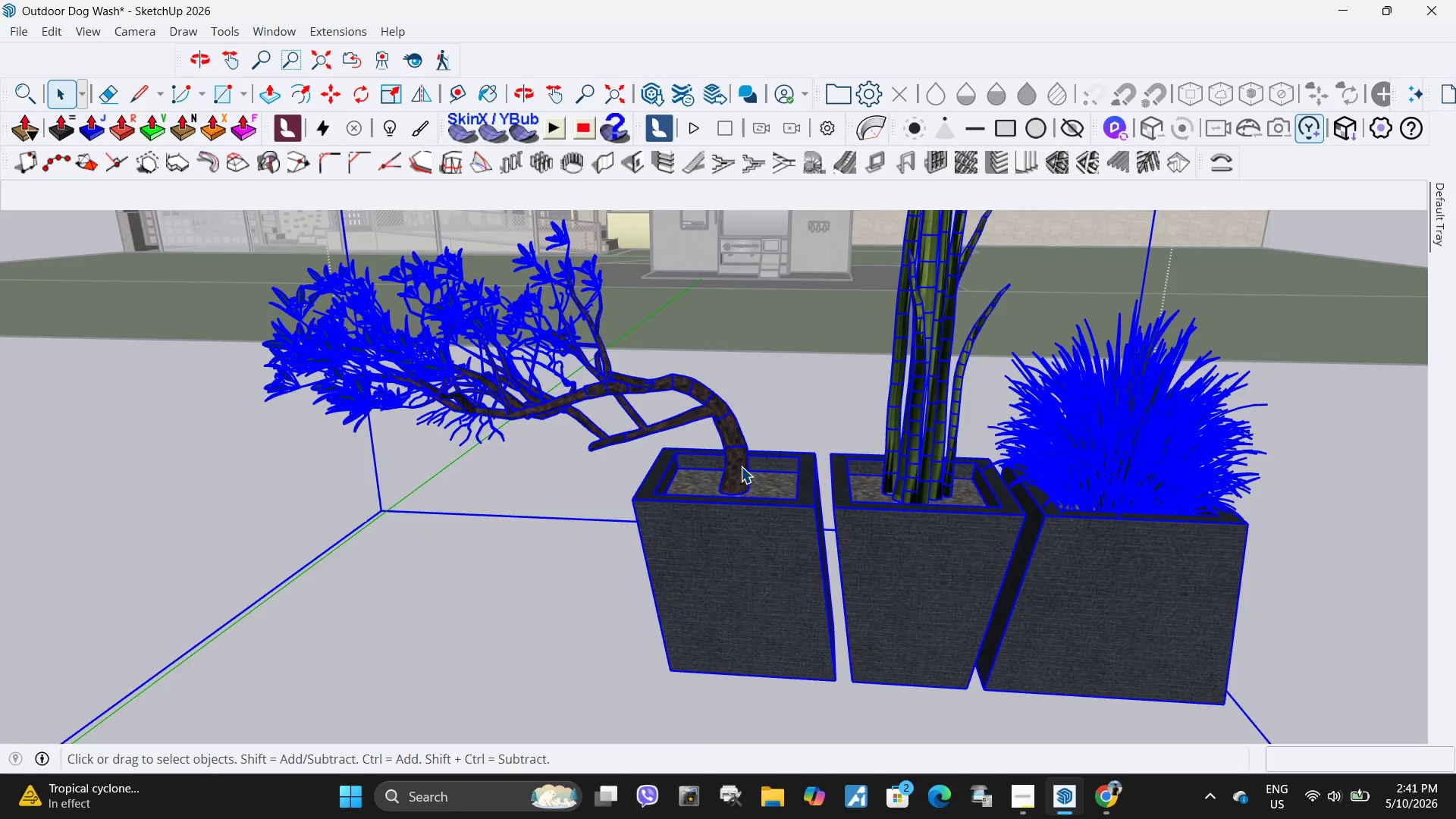 
triple_click([741, 466])
 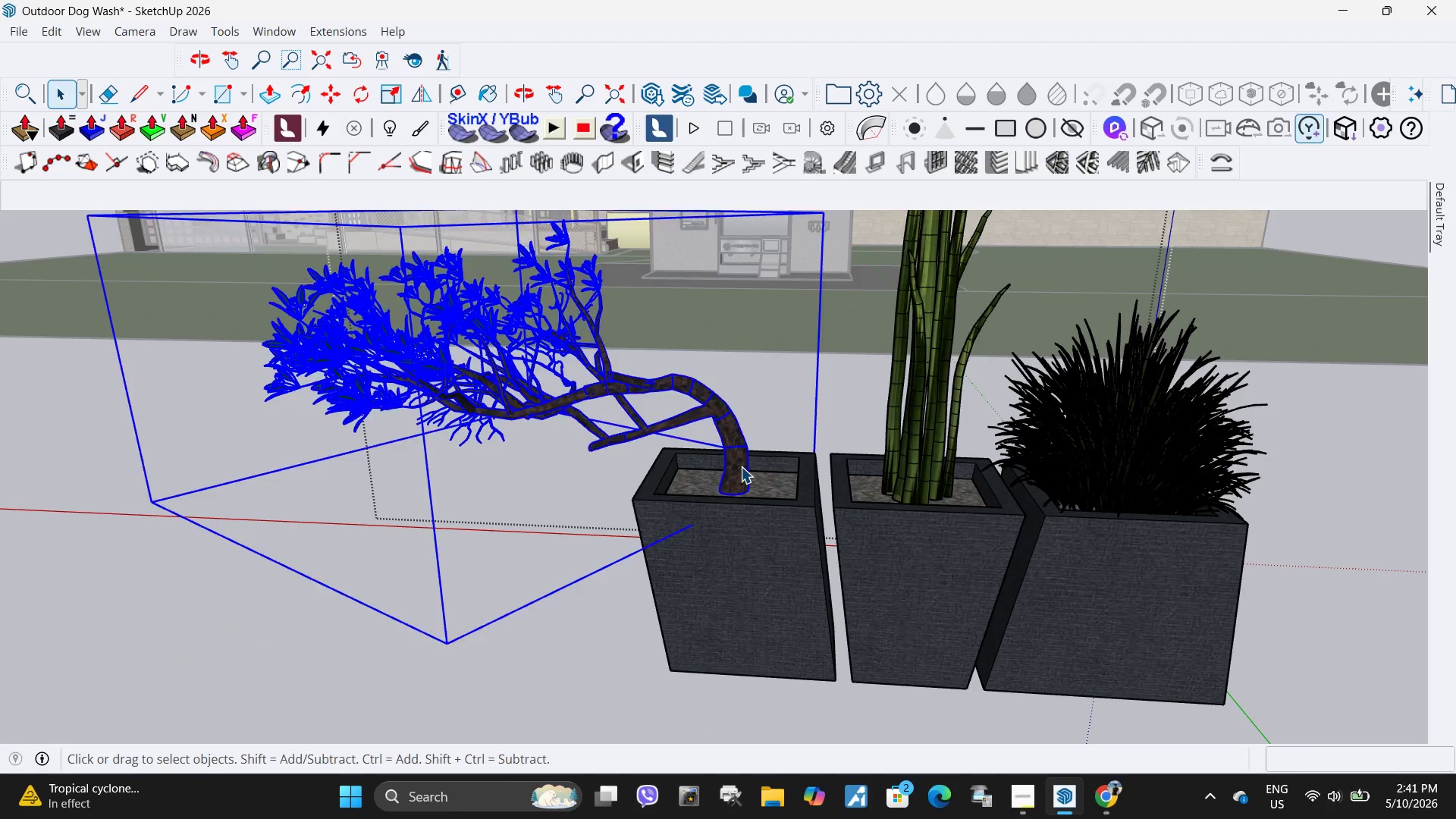 
triple_click([741, 466])
 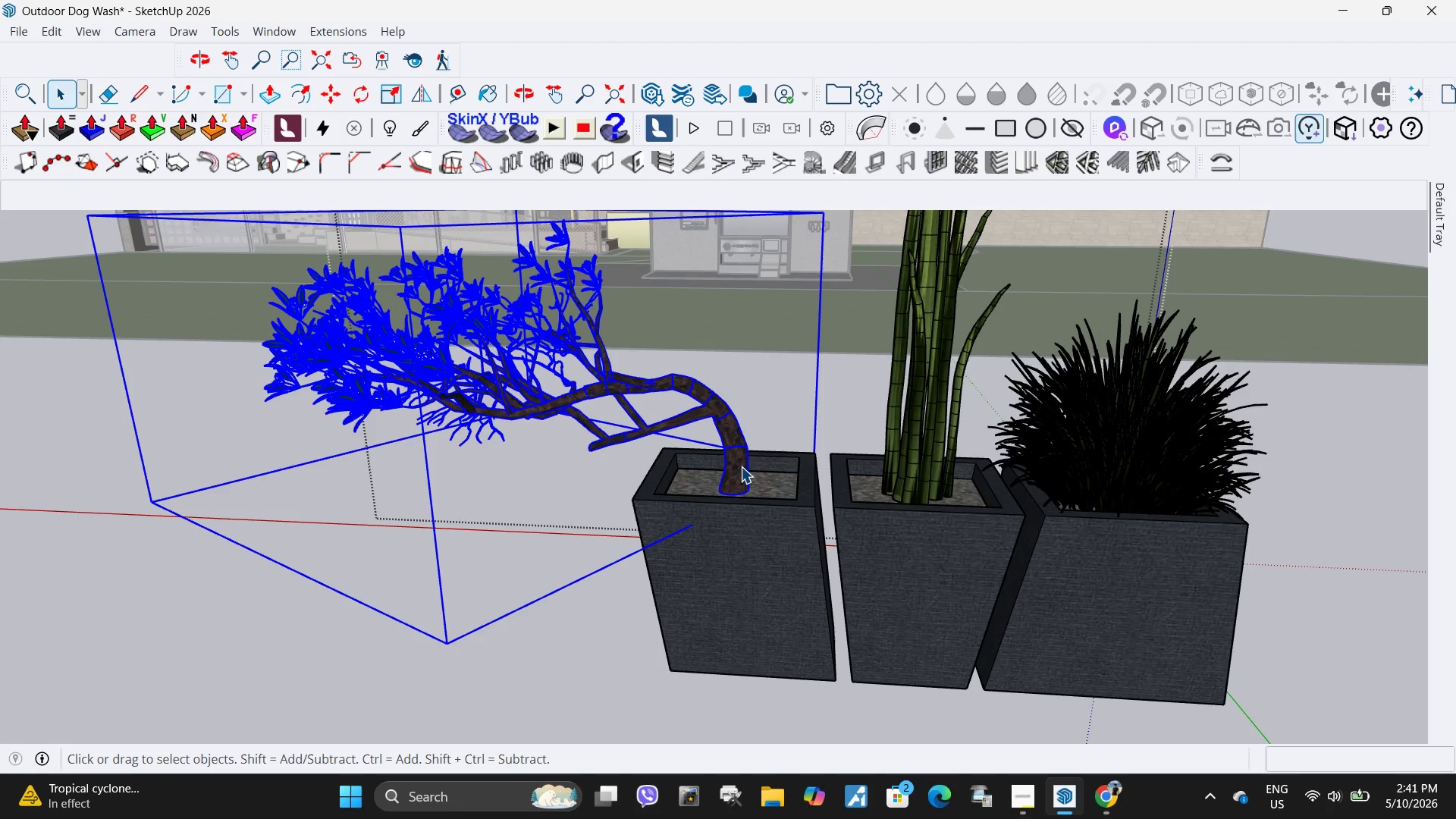 
key(Delete)
 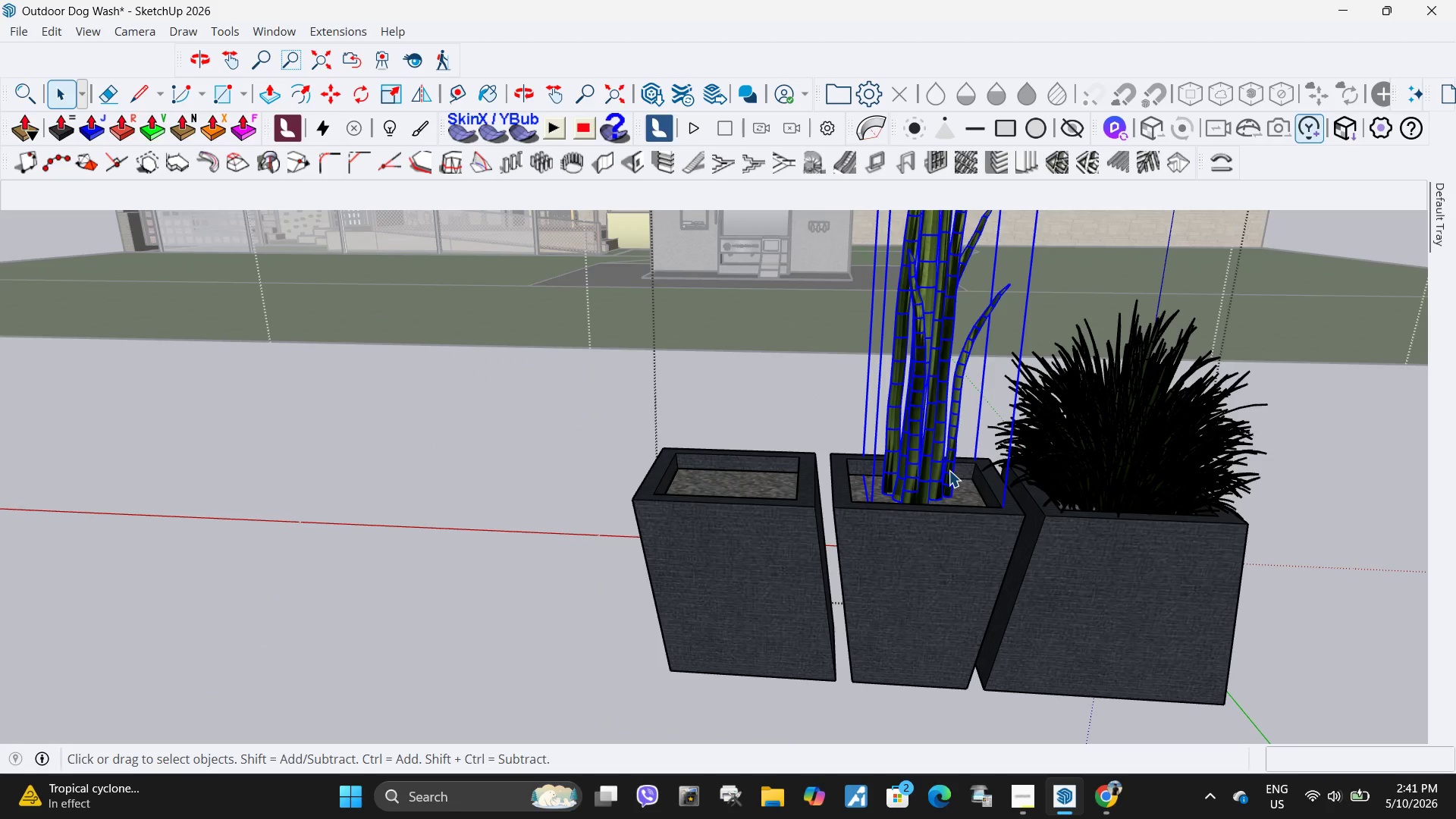 
key(Delete)
 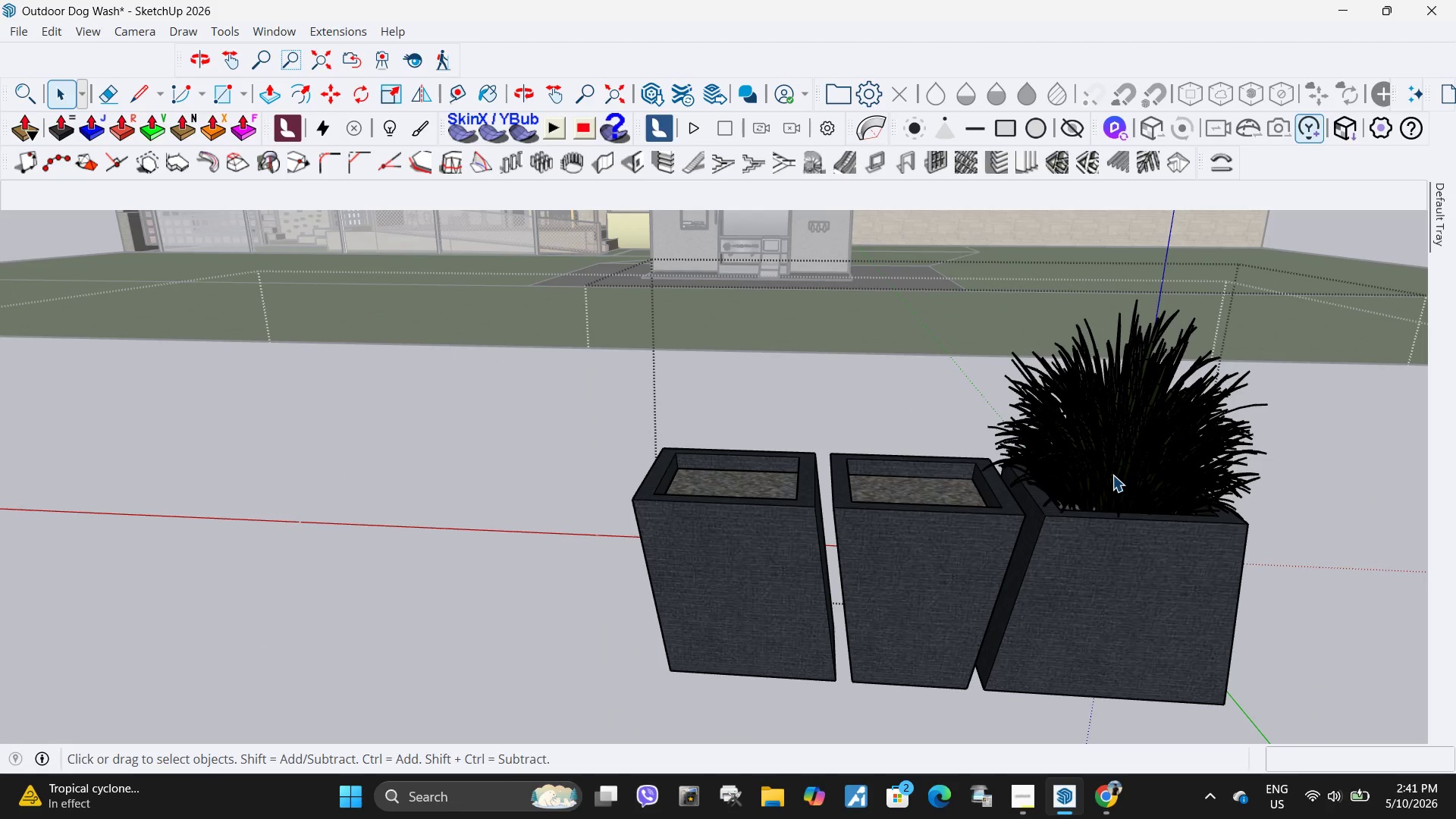 
left_click([1112, 475])
 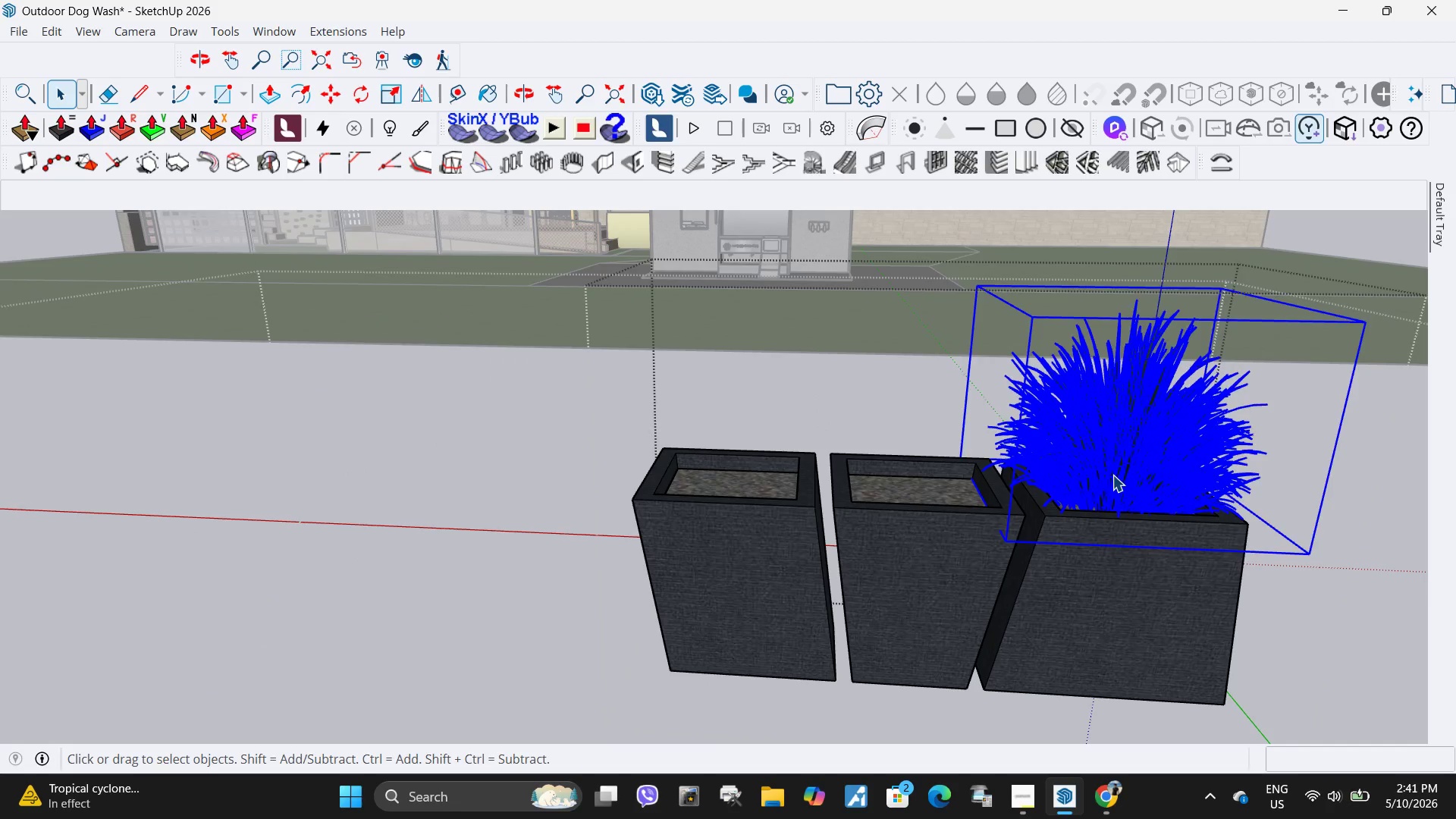 
key(Delete)
 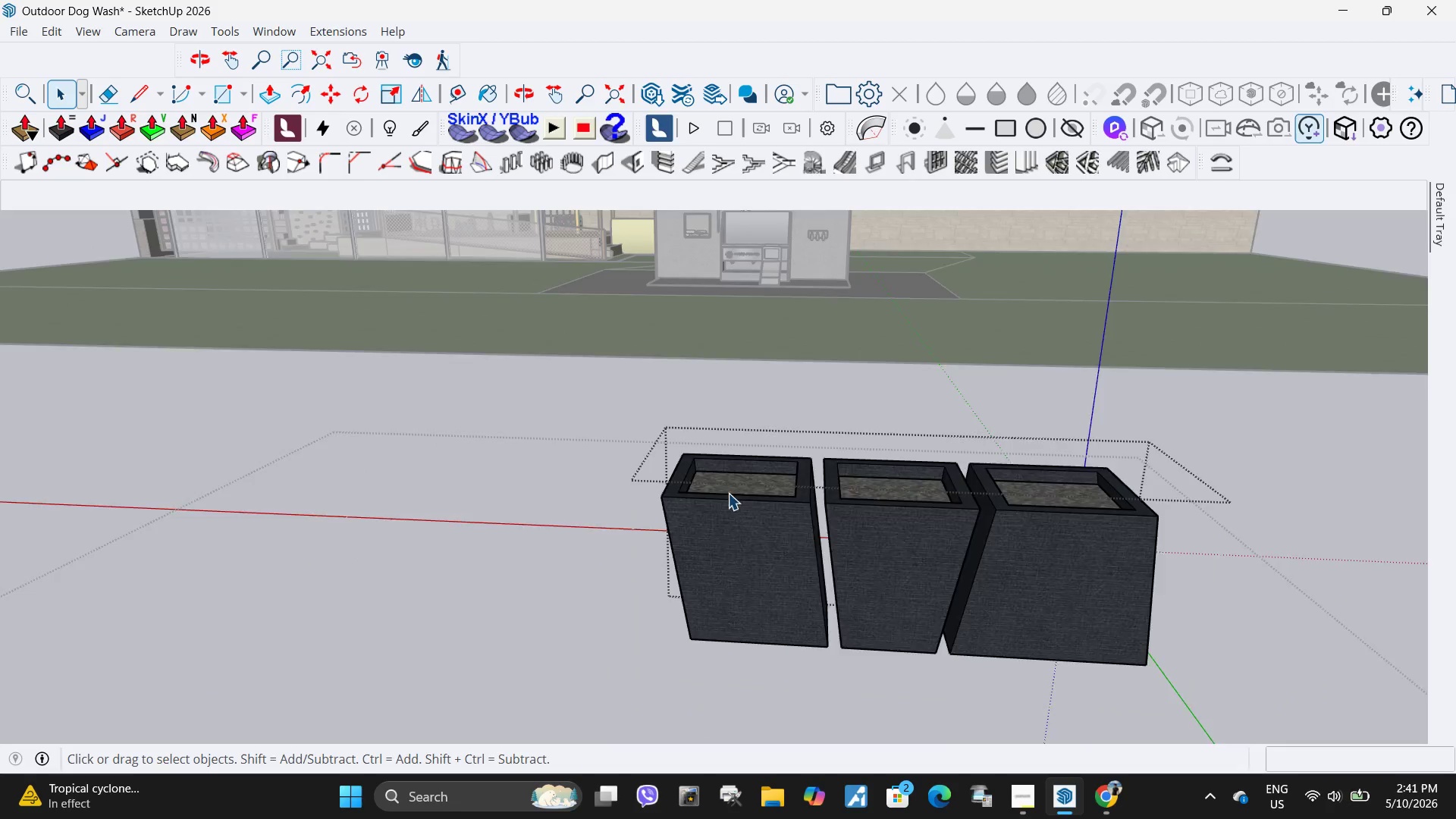 
key(Escape)
 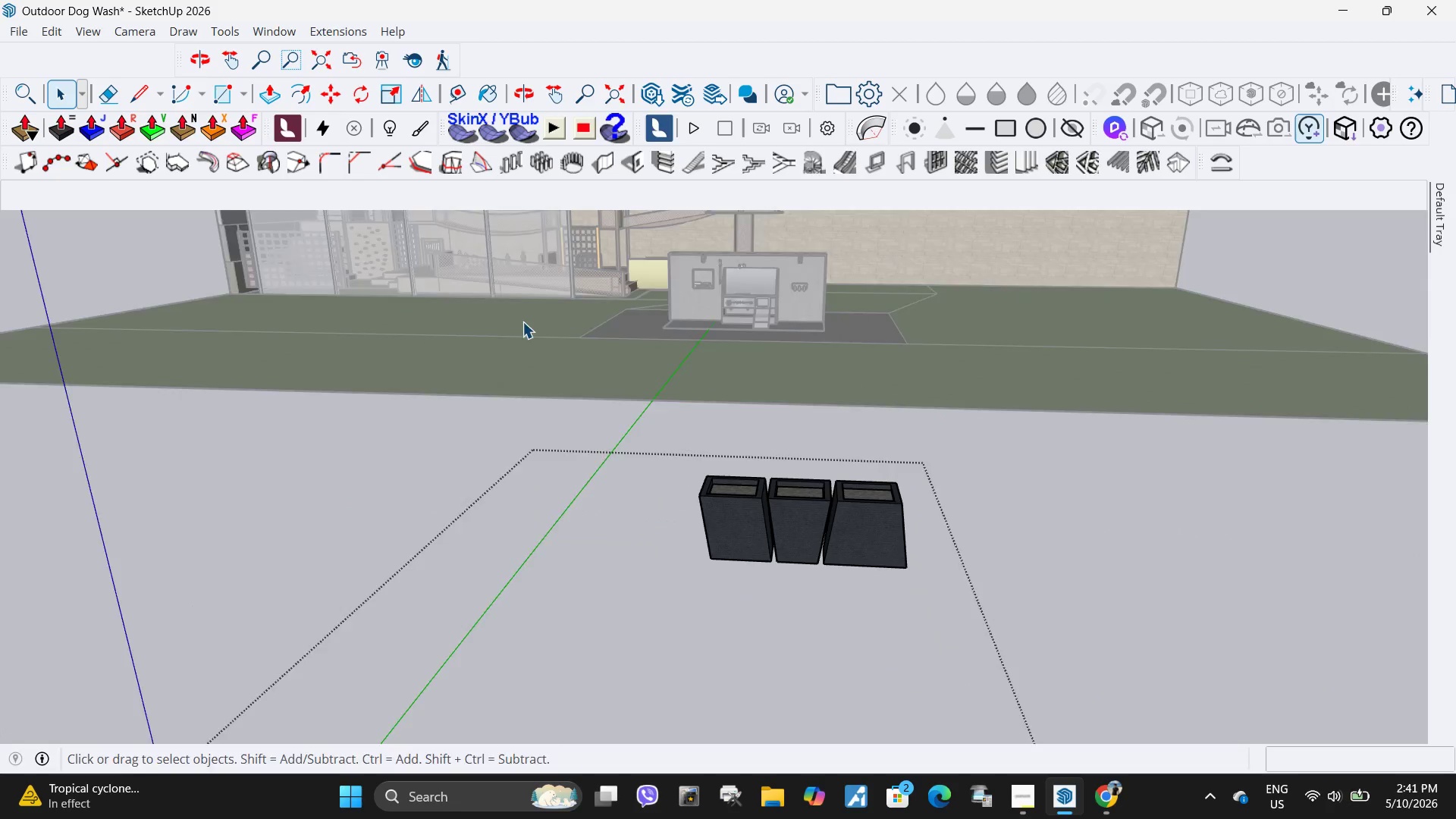 
key(Escape)
 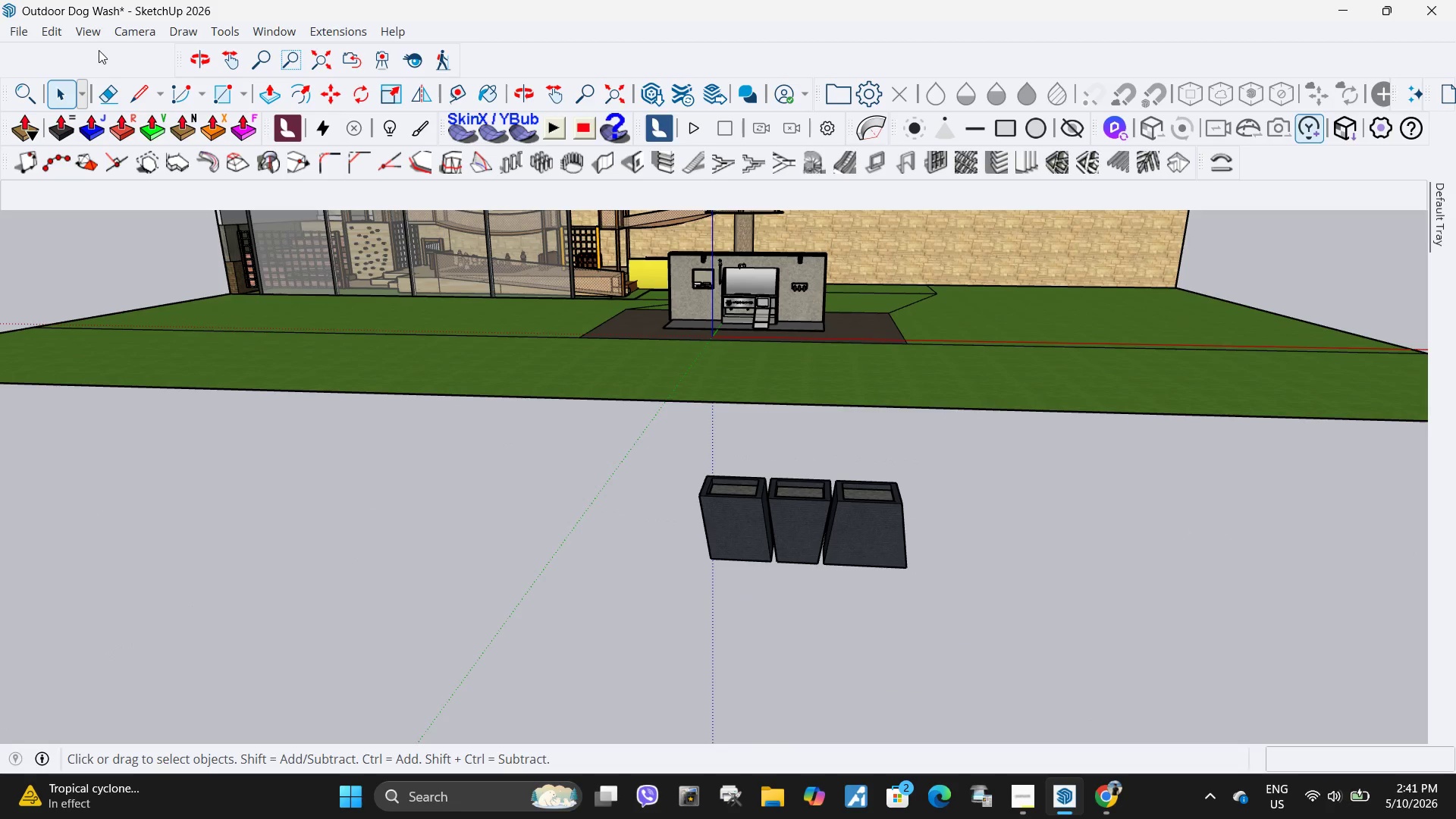 
key(Escape)
 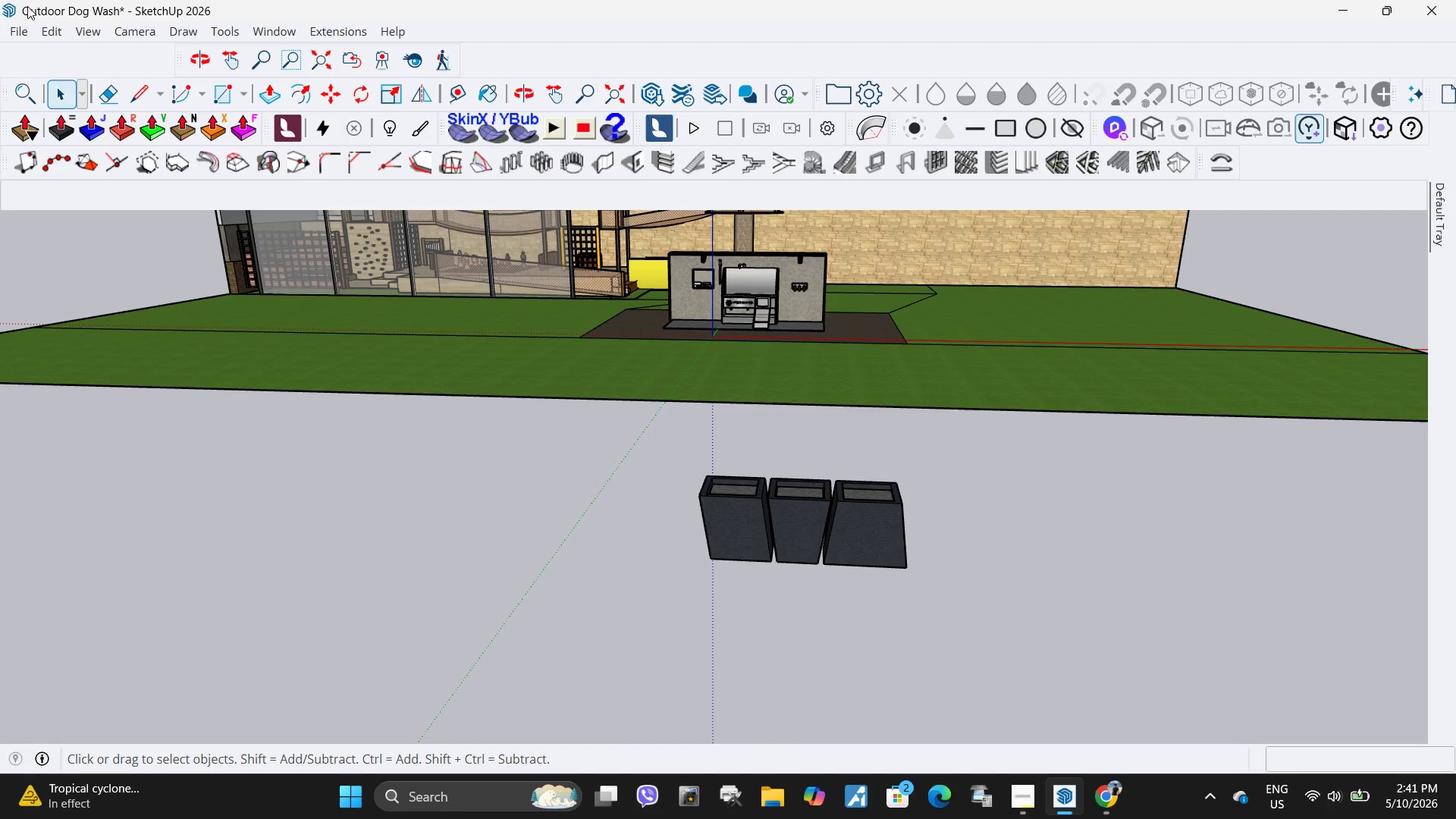 
scroll: coordinate [719, 500], scroll_direction: down, amount: 11.0
 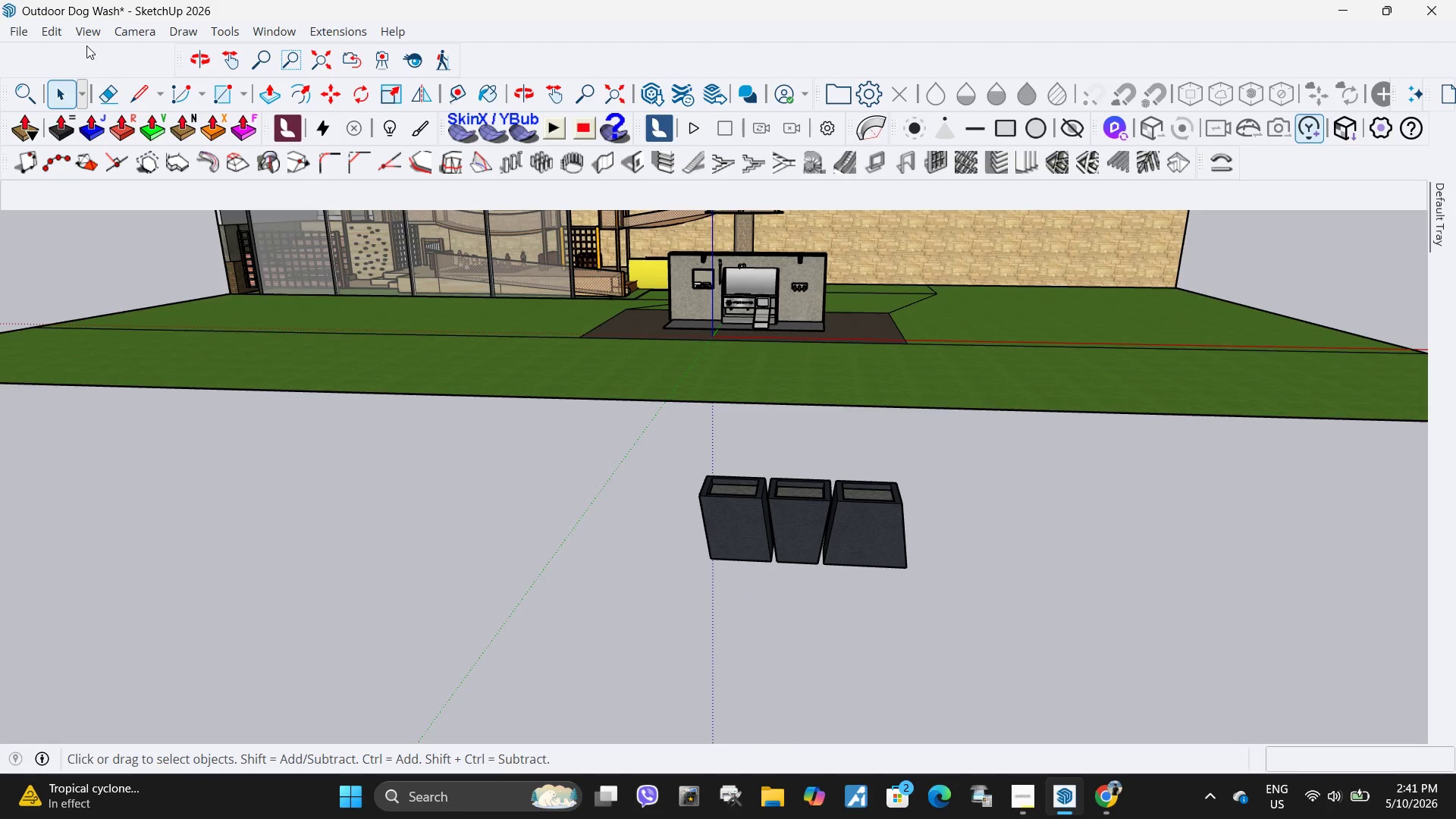 
key(Escape)
 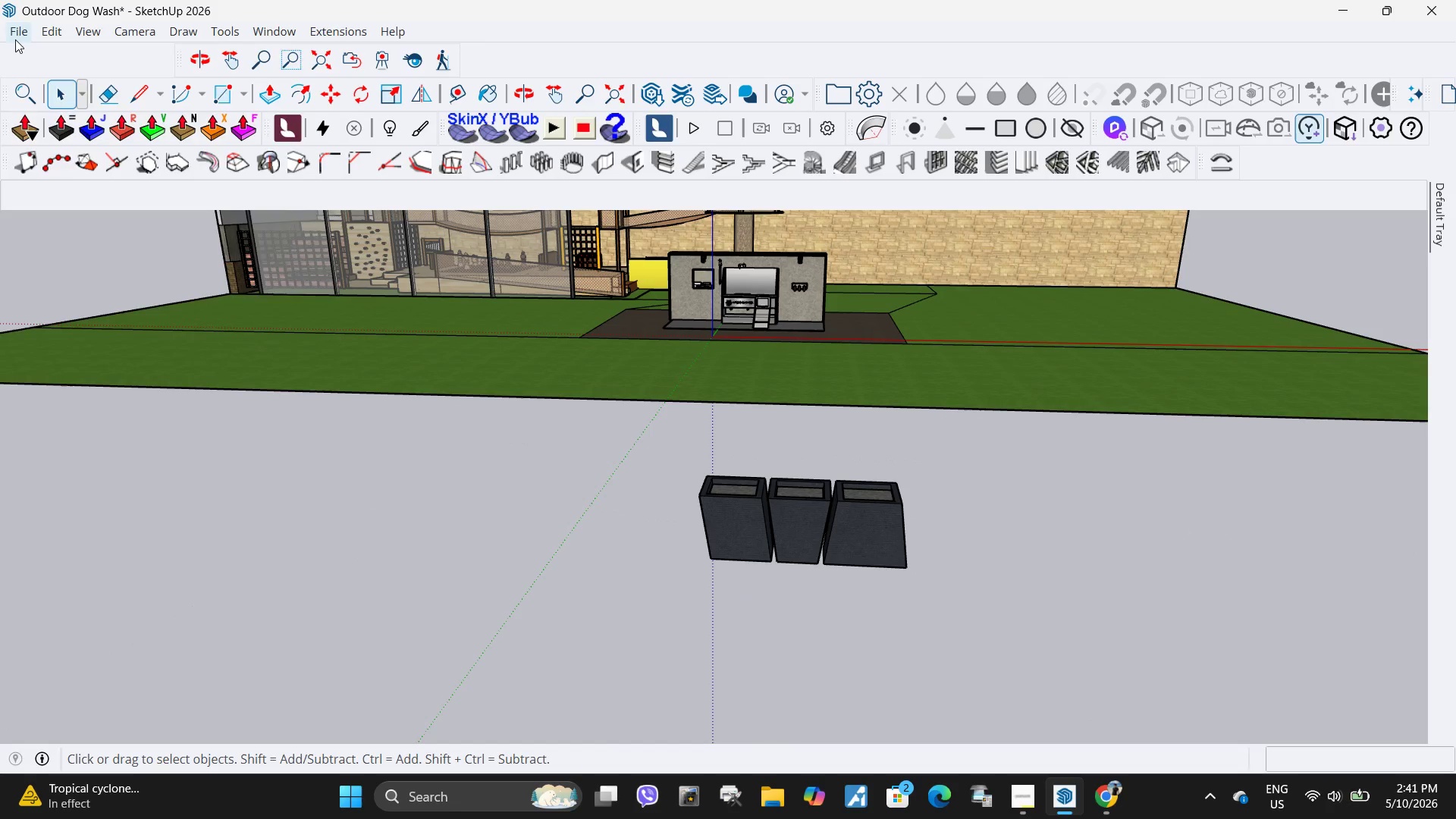 
left_click([15, 39])
 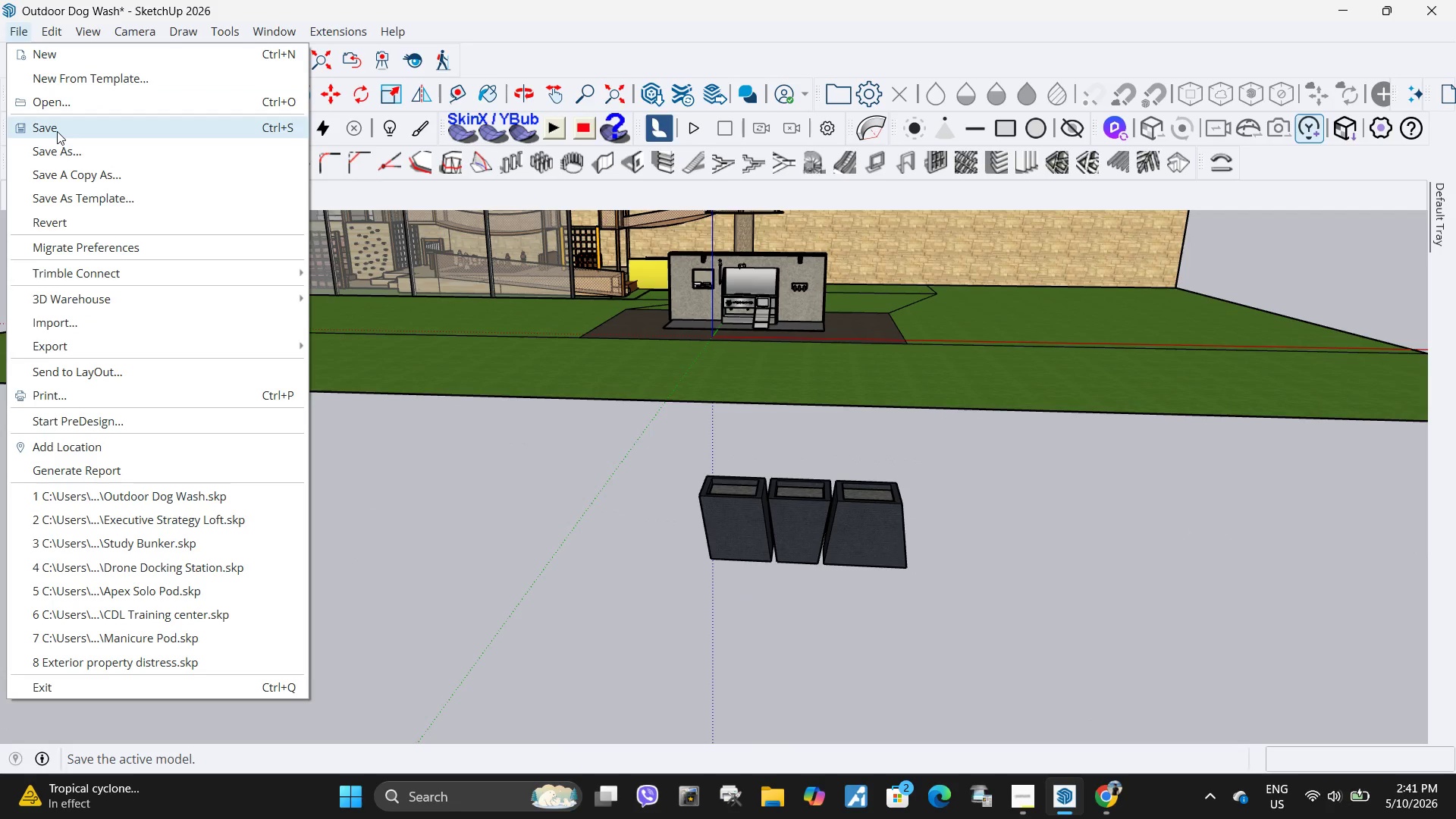 
left_click([57, 131])
 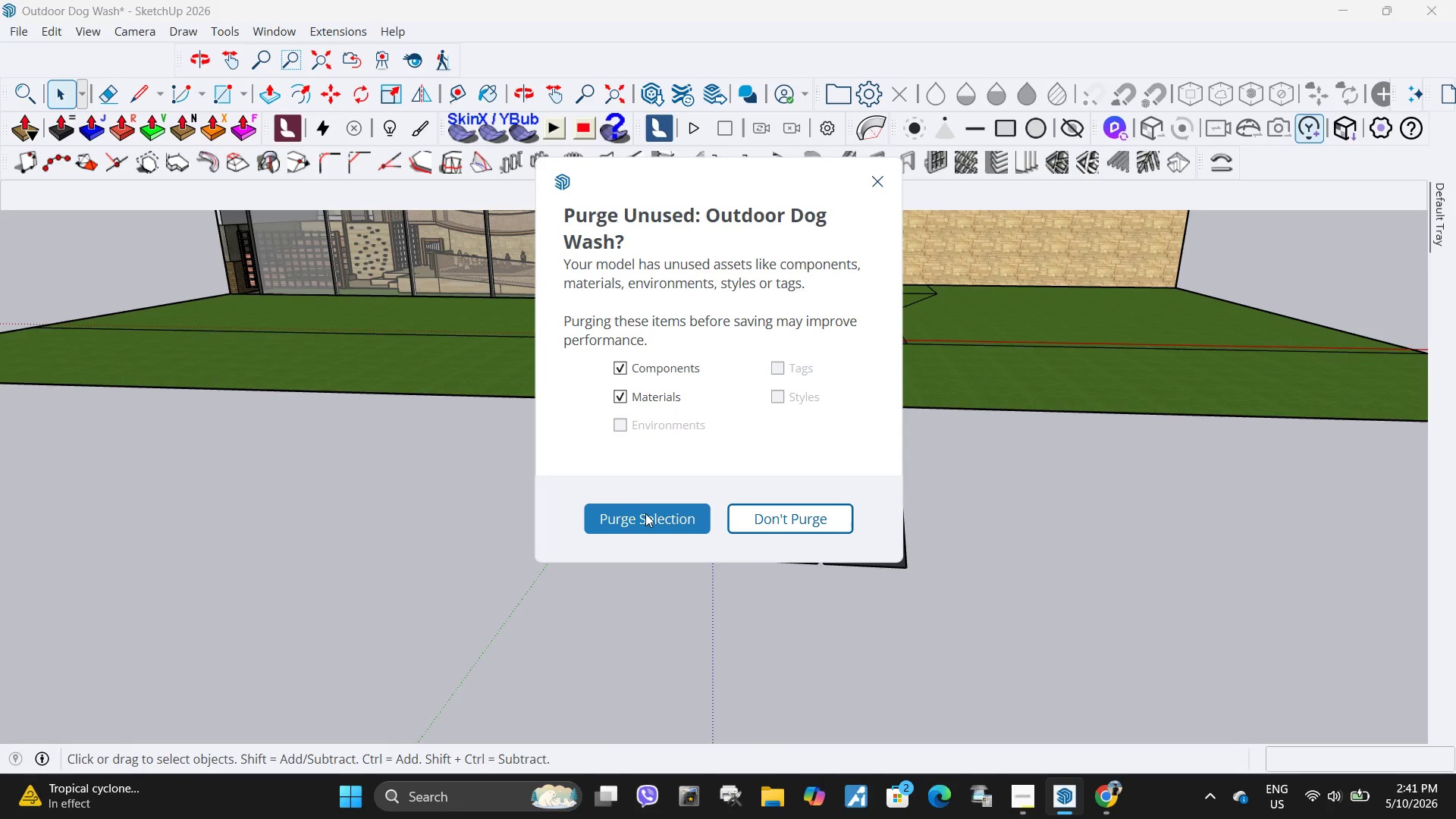 
left_click([646, 513])
 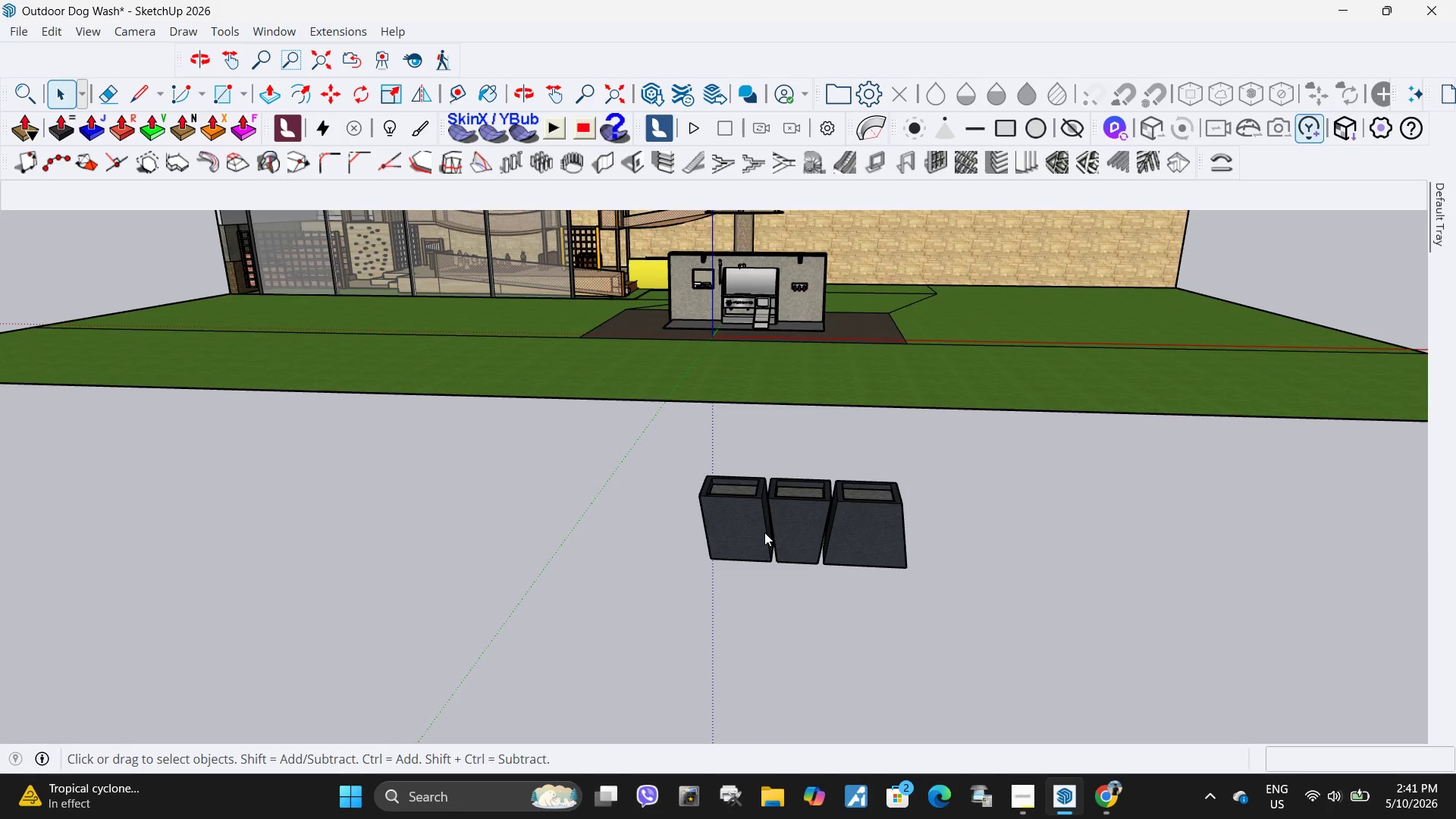 
left_click([746, 538])
 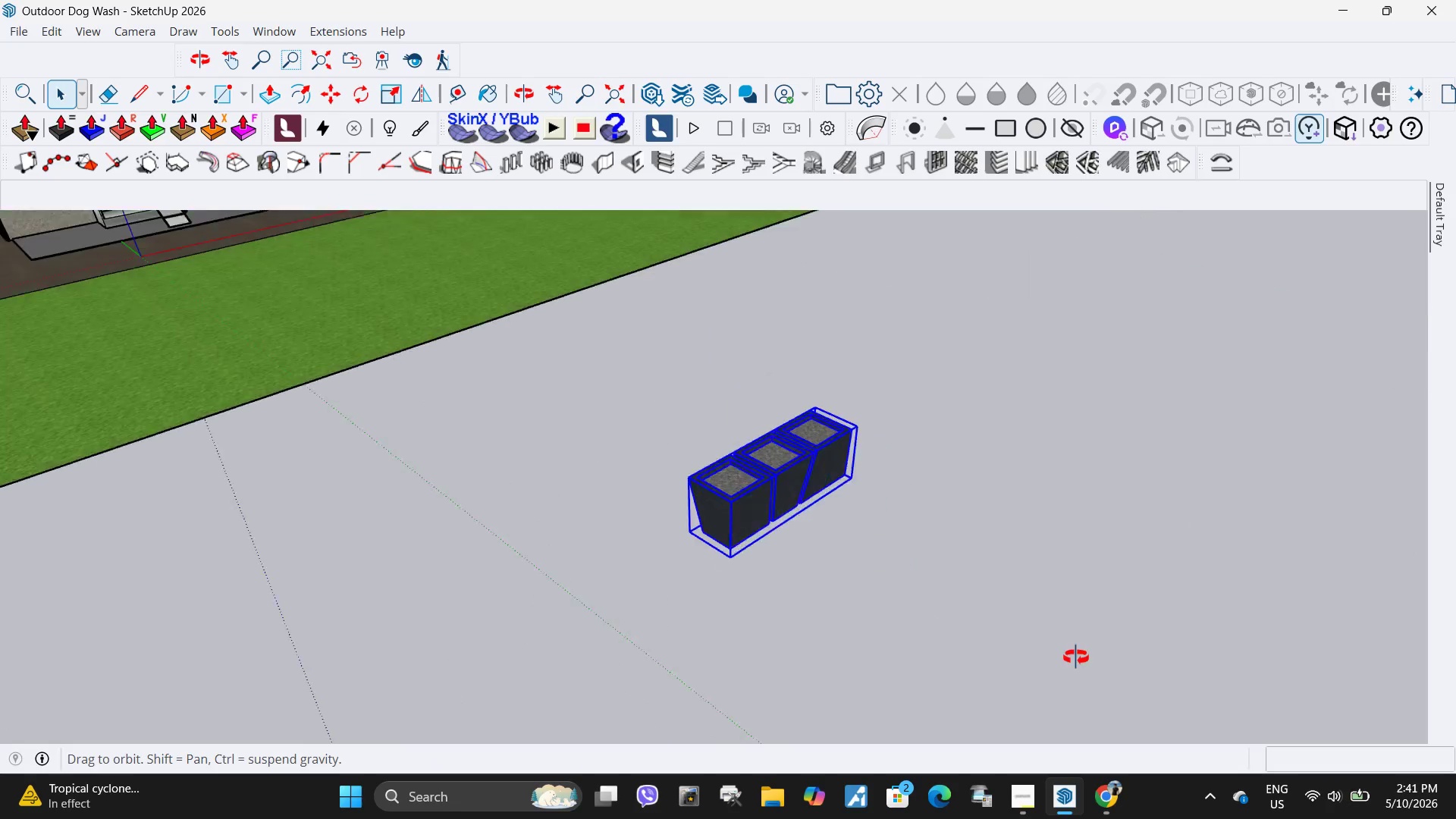 
scroll: coordinate [668, 516], scroll_direction: up, amount: 3.0
 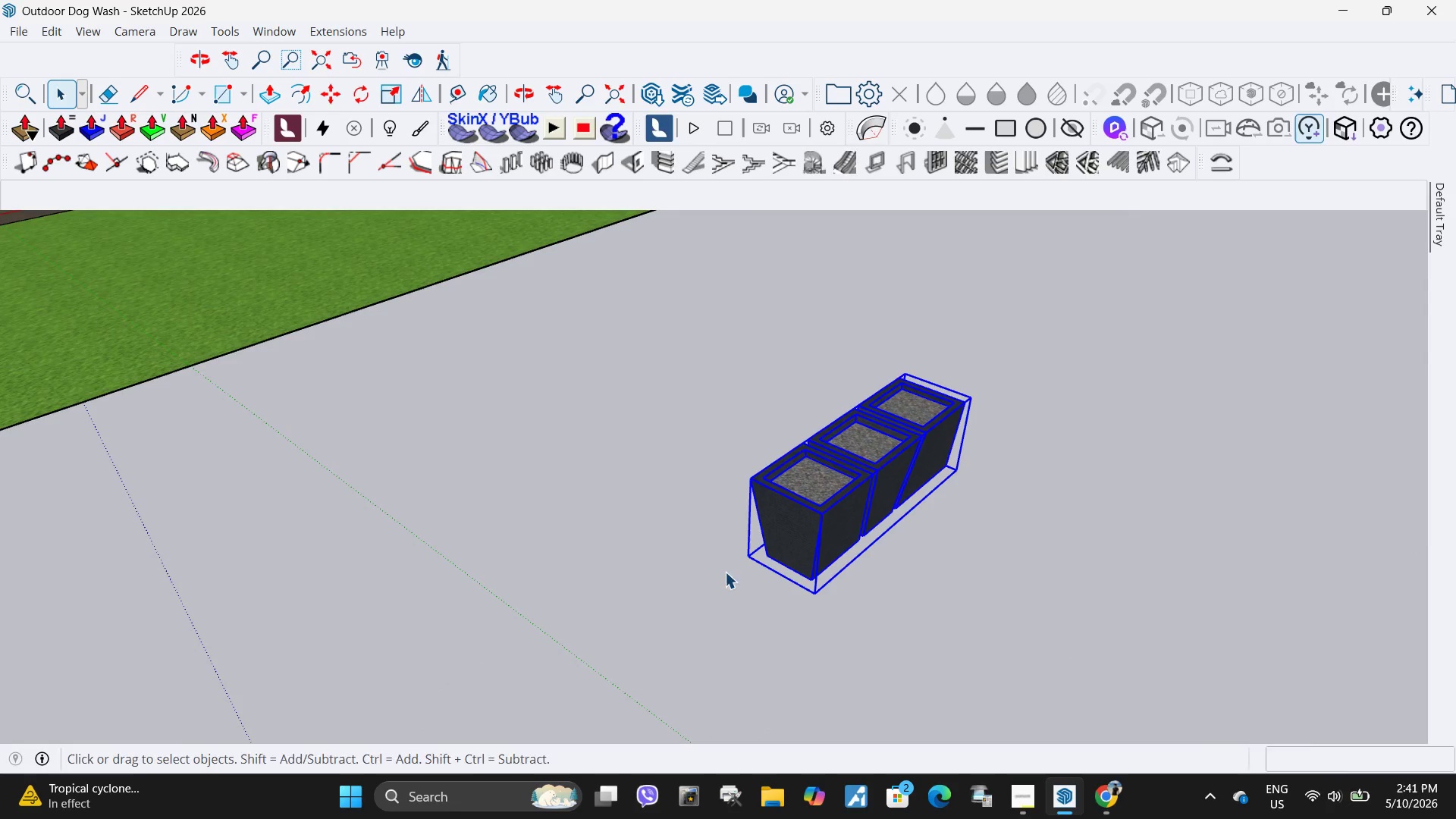 
key(M)
 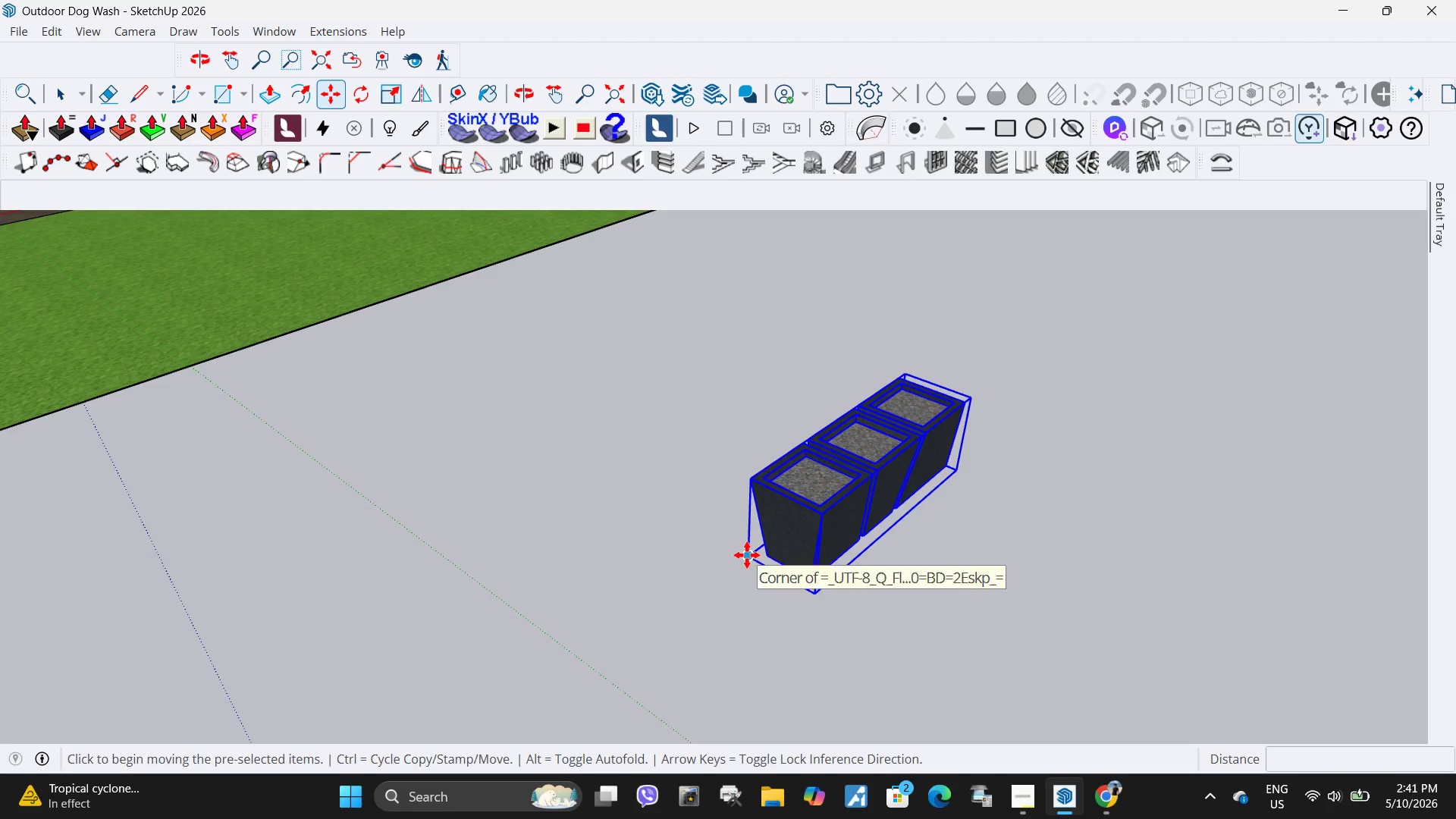 
left_click([747, 555])
 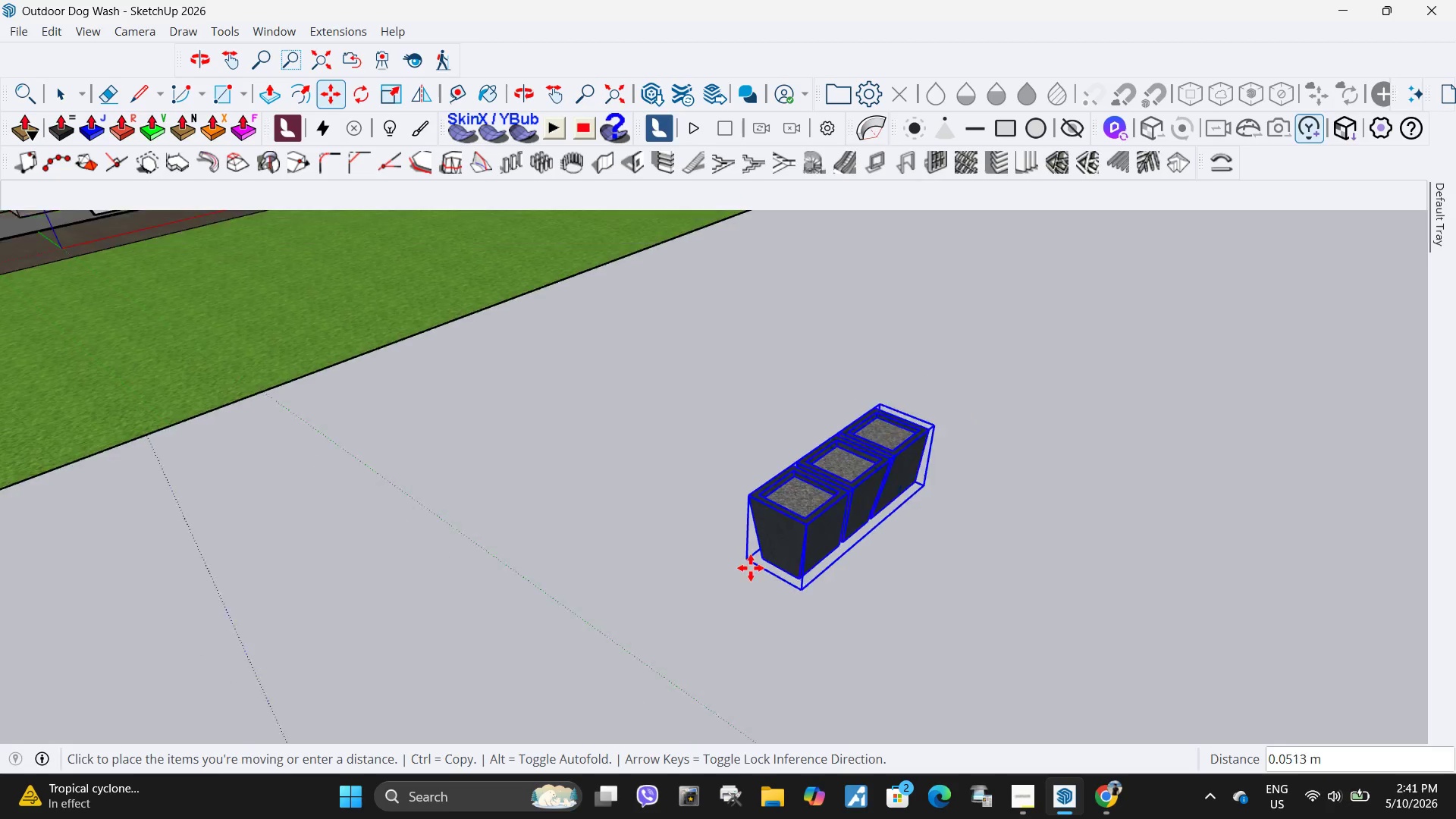 
scroll: coordinate [751, 569], scroll_direction: down, amount: 7.0
 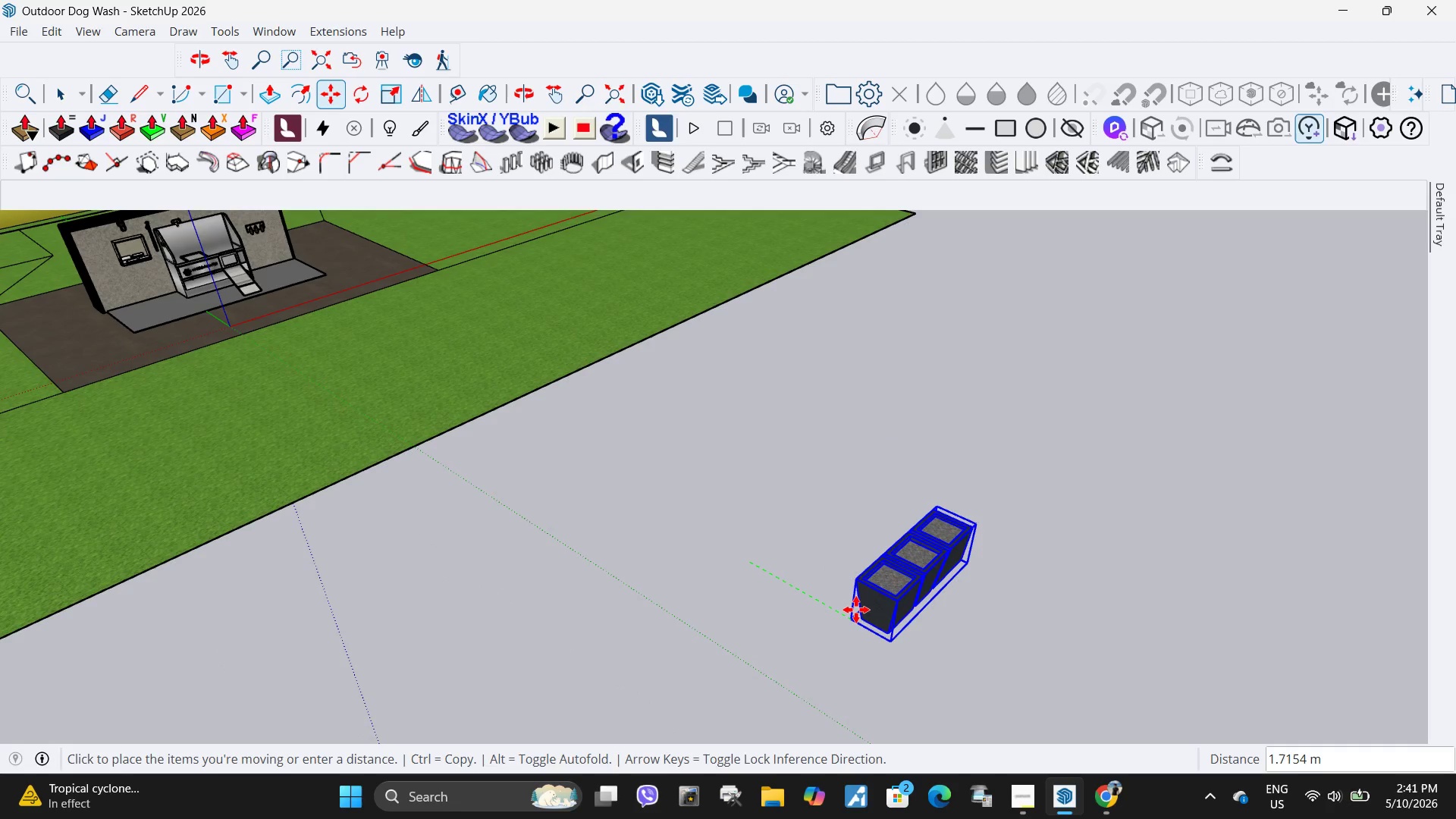 
scroll: coordinate [517, 528], scroll_direction: up, amount: 3.0
 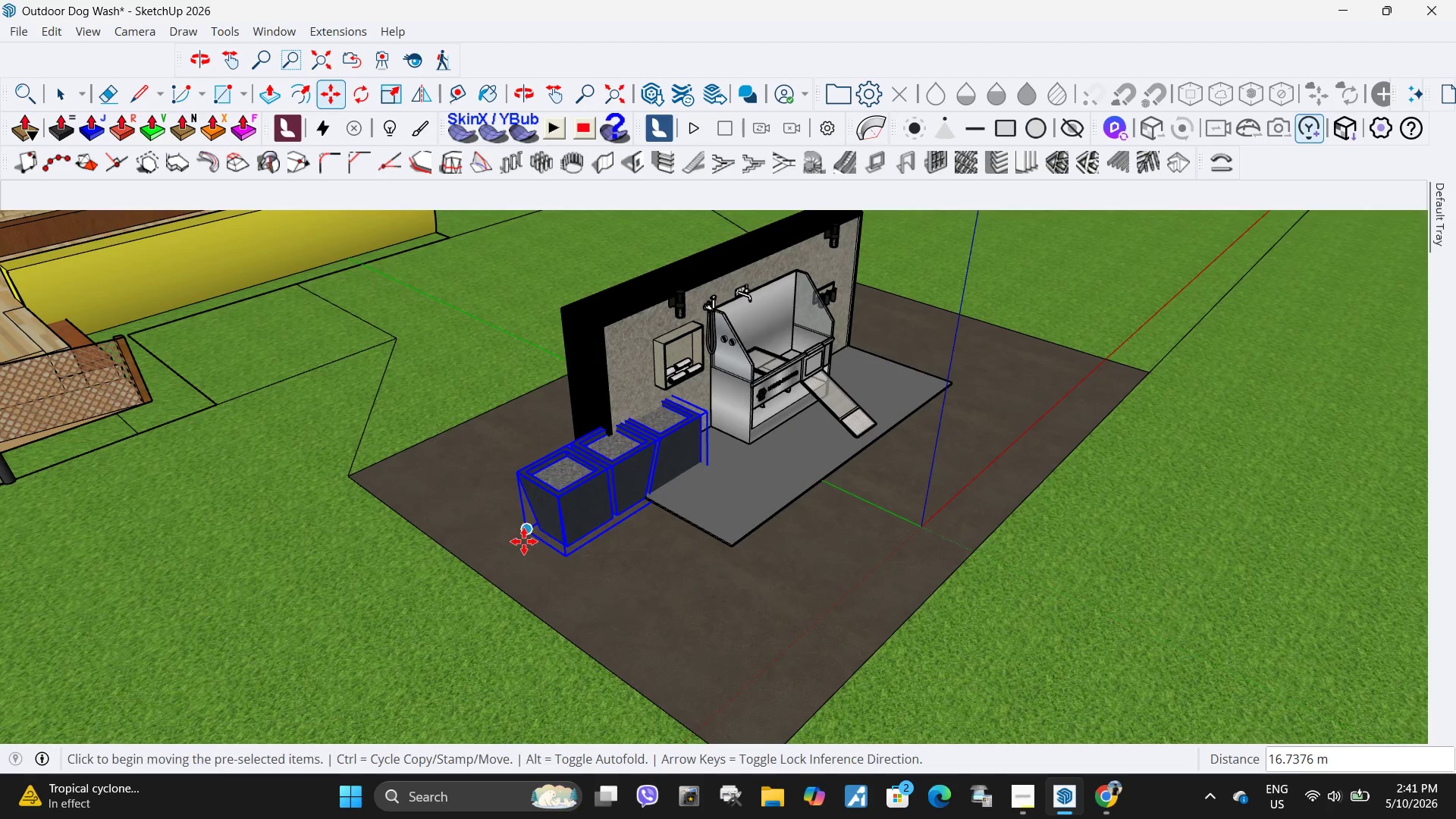 
key(Q)
 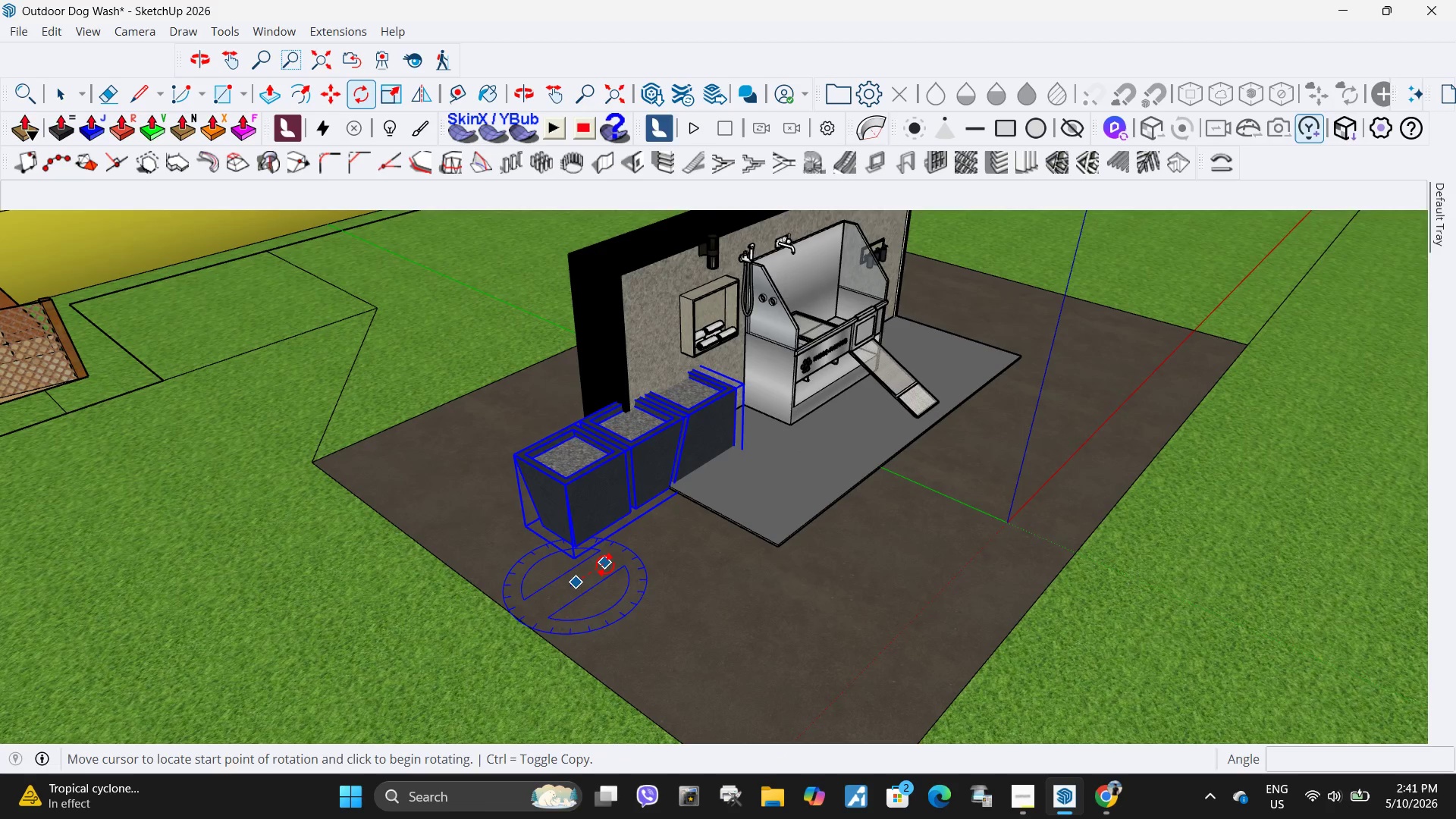 
scroll: coordinate [529, 545], scroll_direction: up, amount: 2.0
 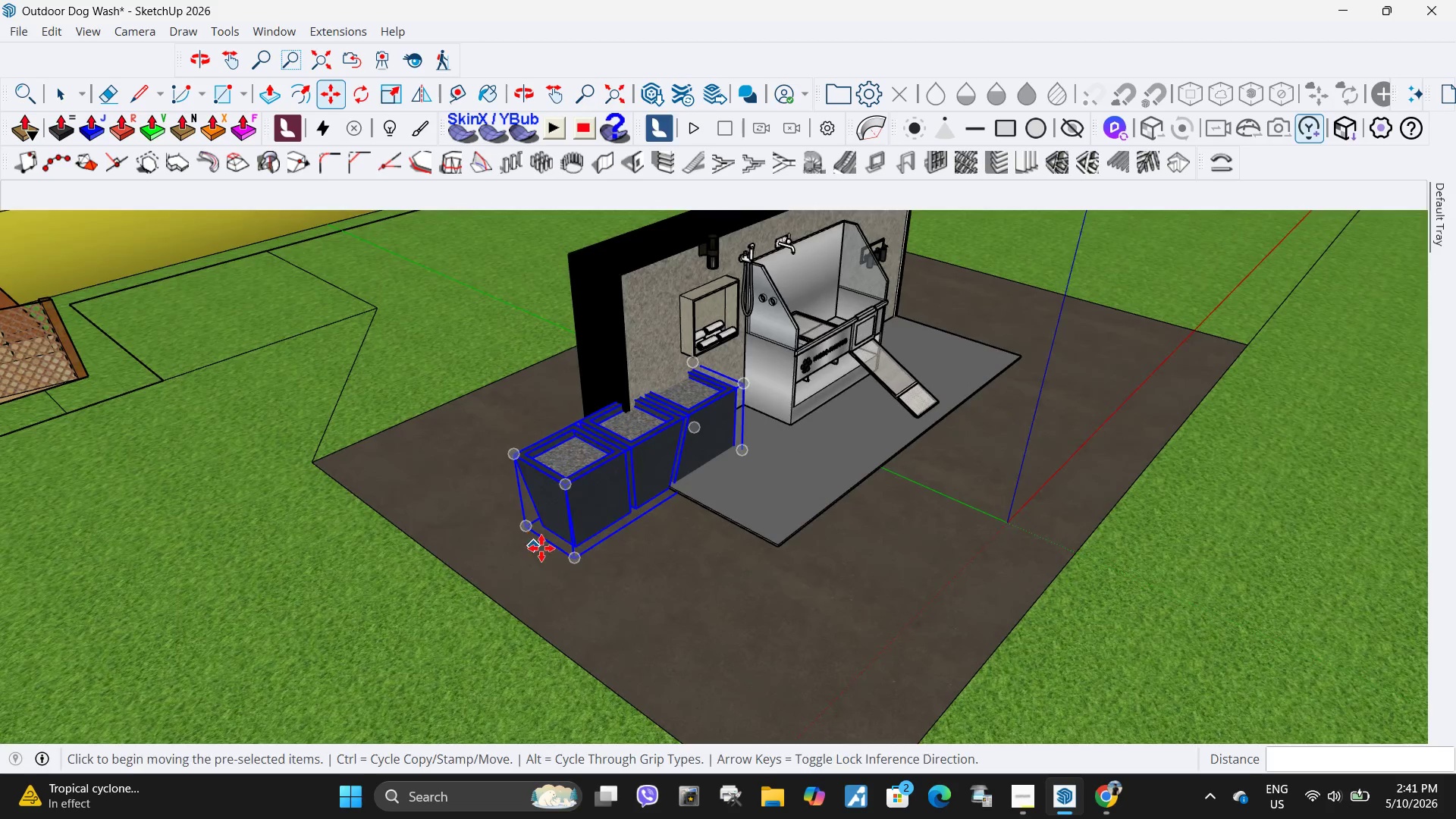 
double_click([605, 564])
 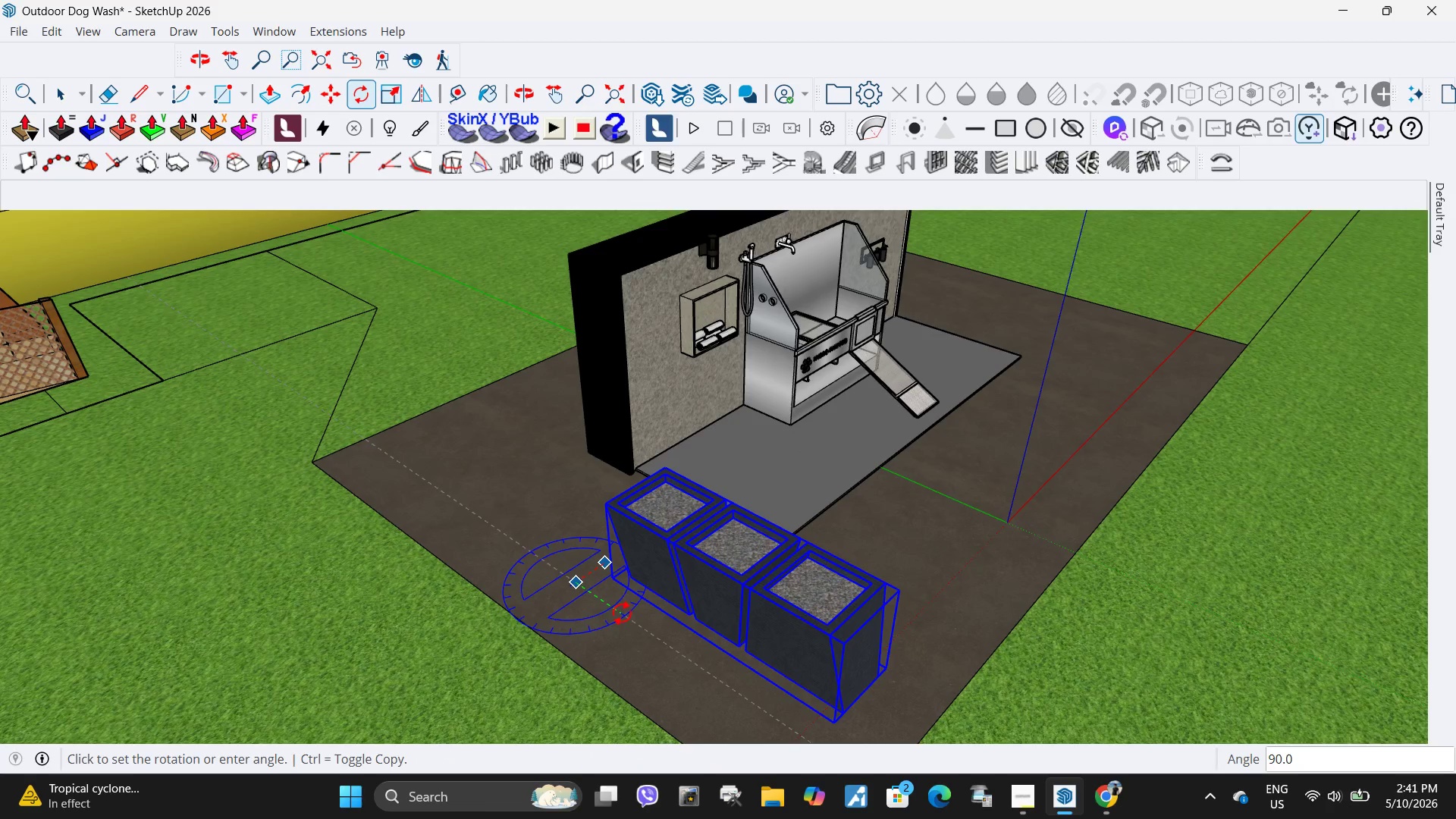 
left_click([622, 613])
 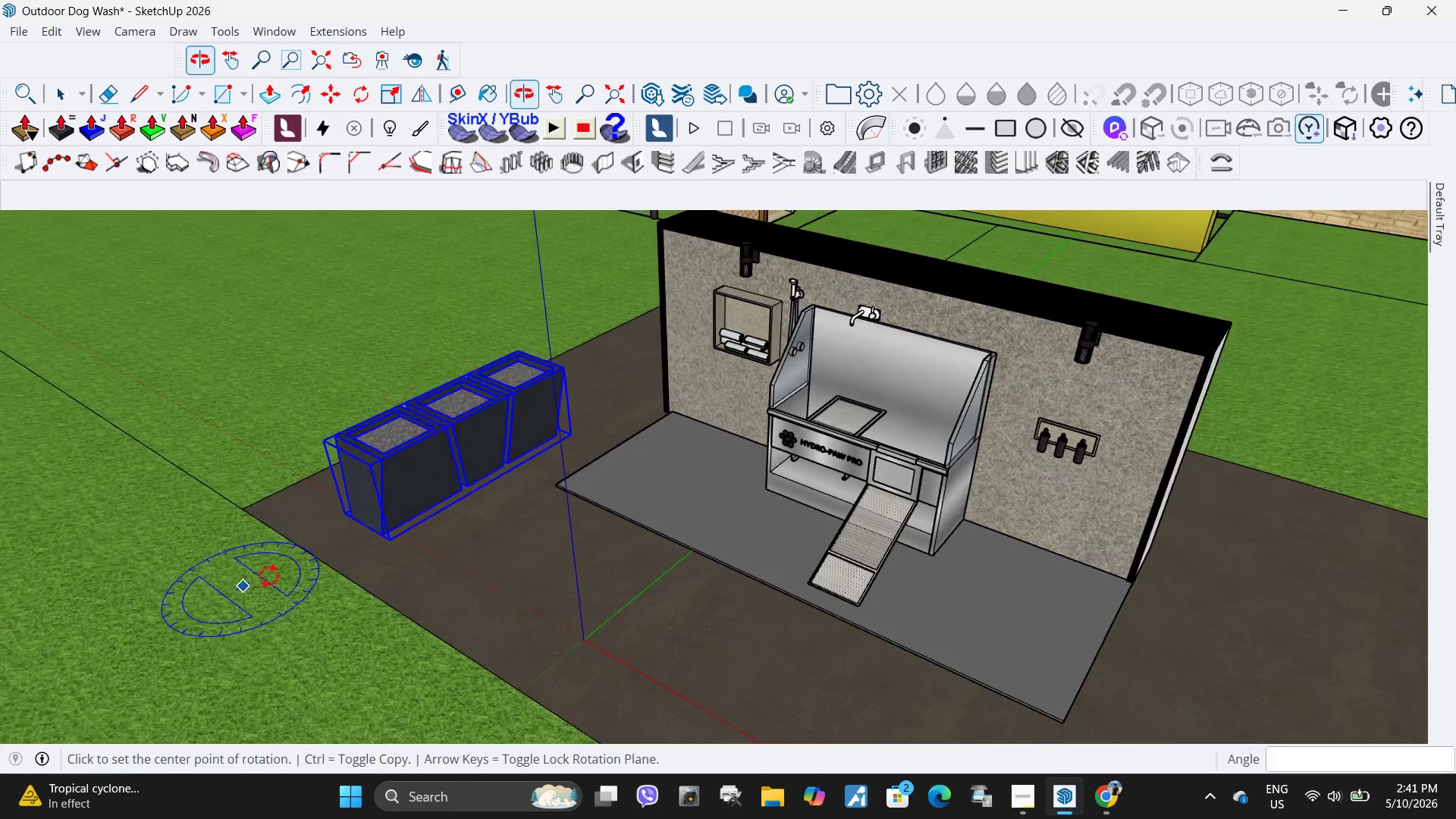 
scroll: coordinate [494, 456], scroll_direction: up, amount: 5.0
 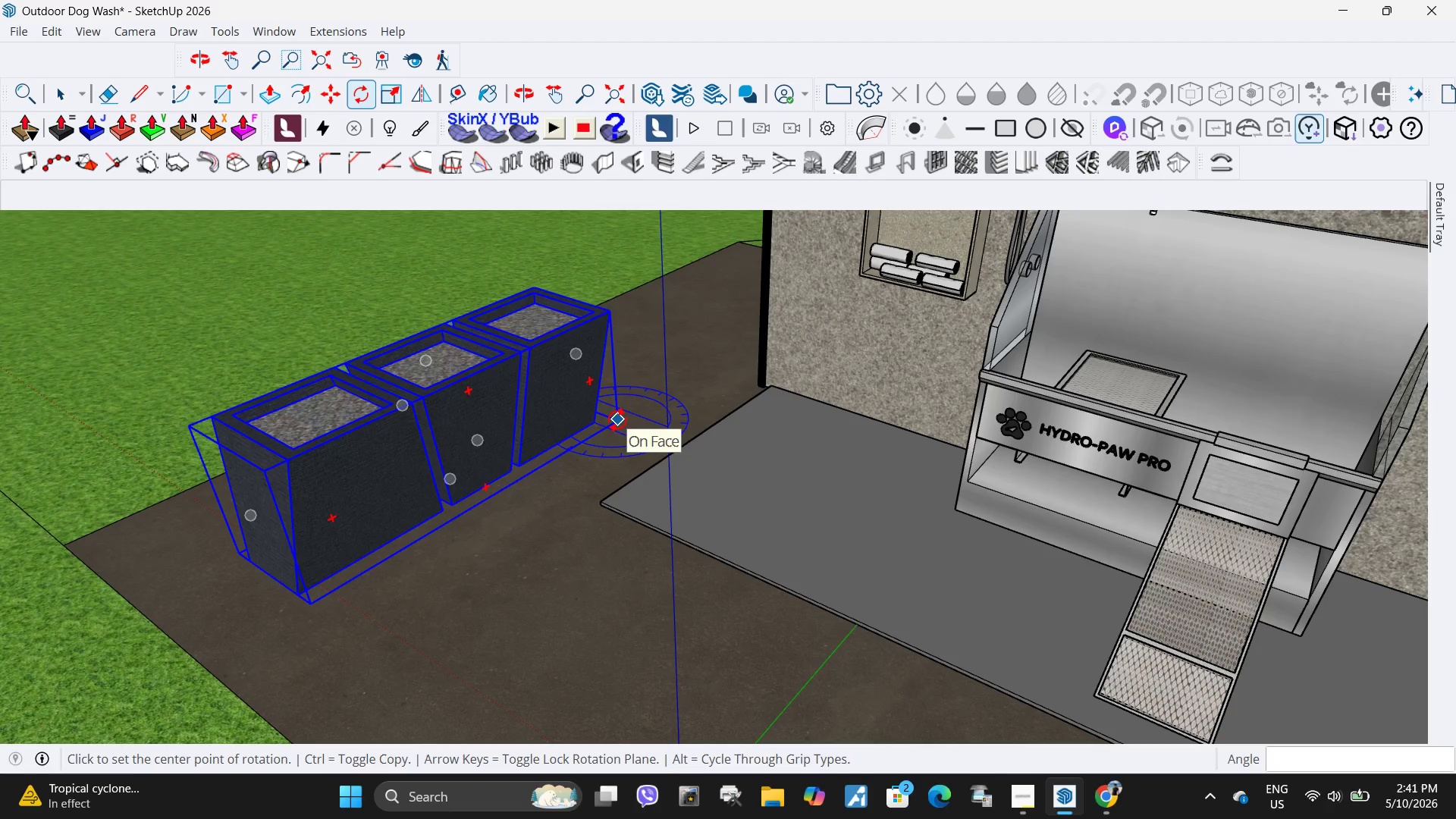 
key(M)
 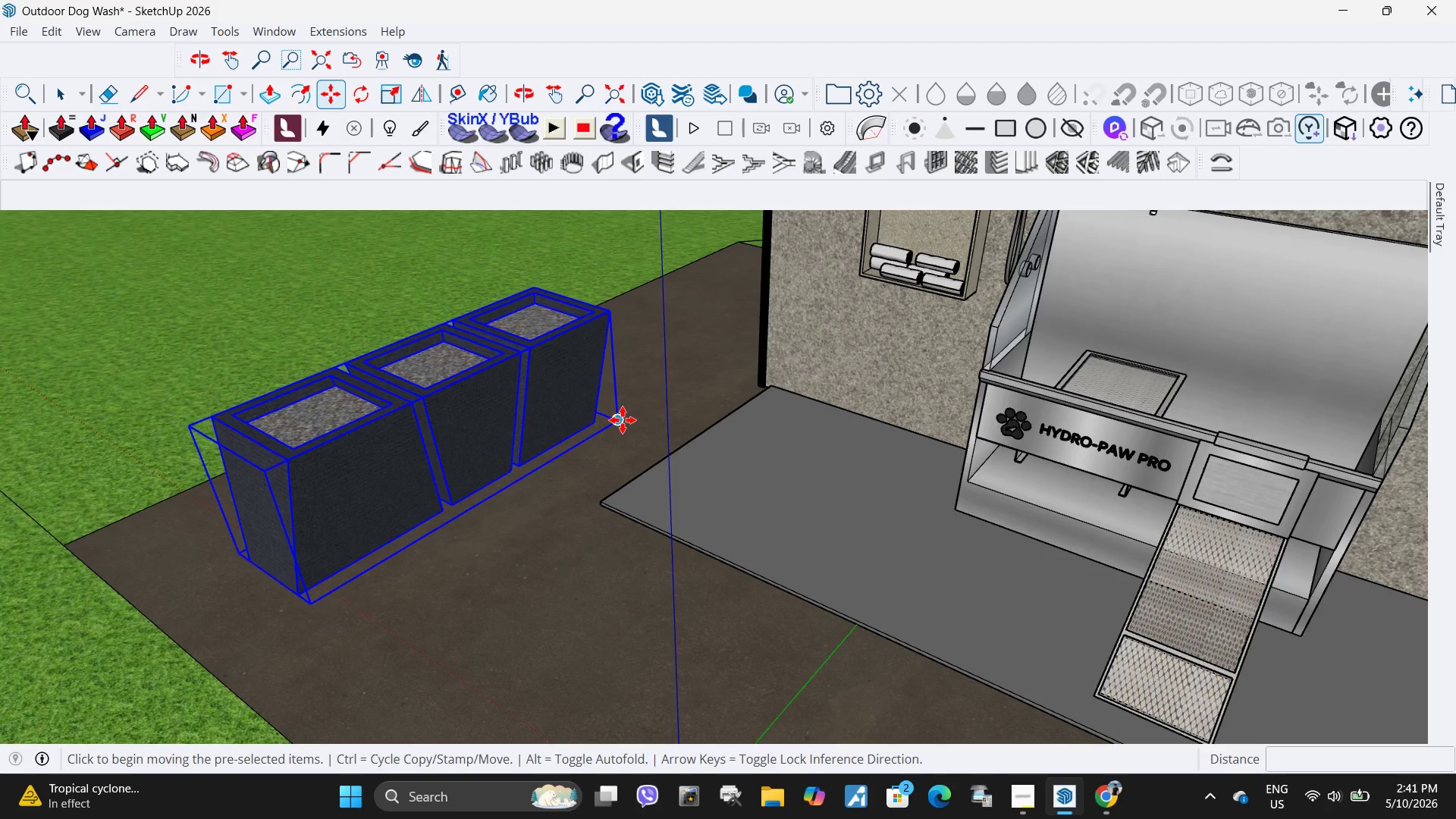 
left_click([623, 420])
 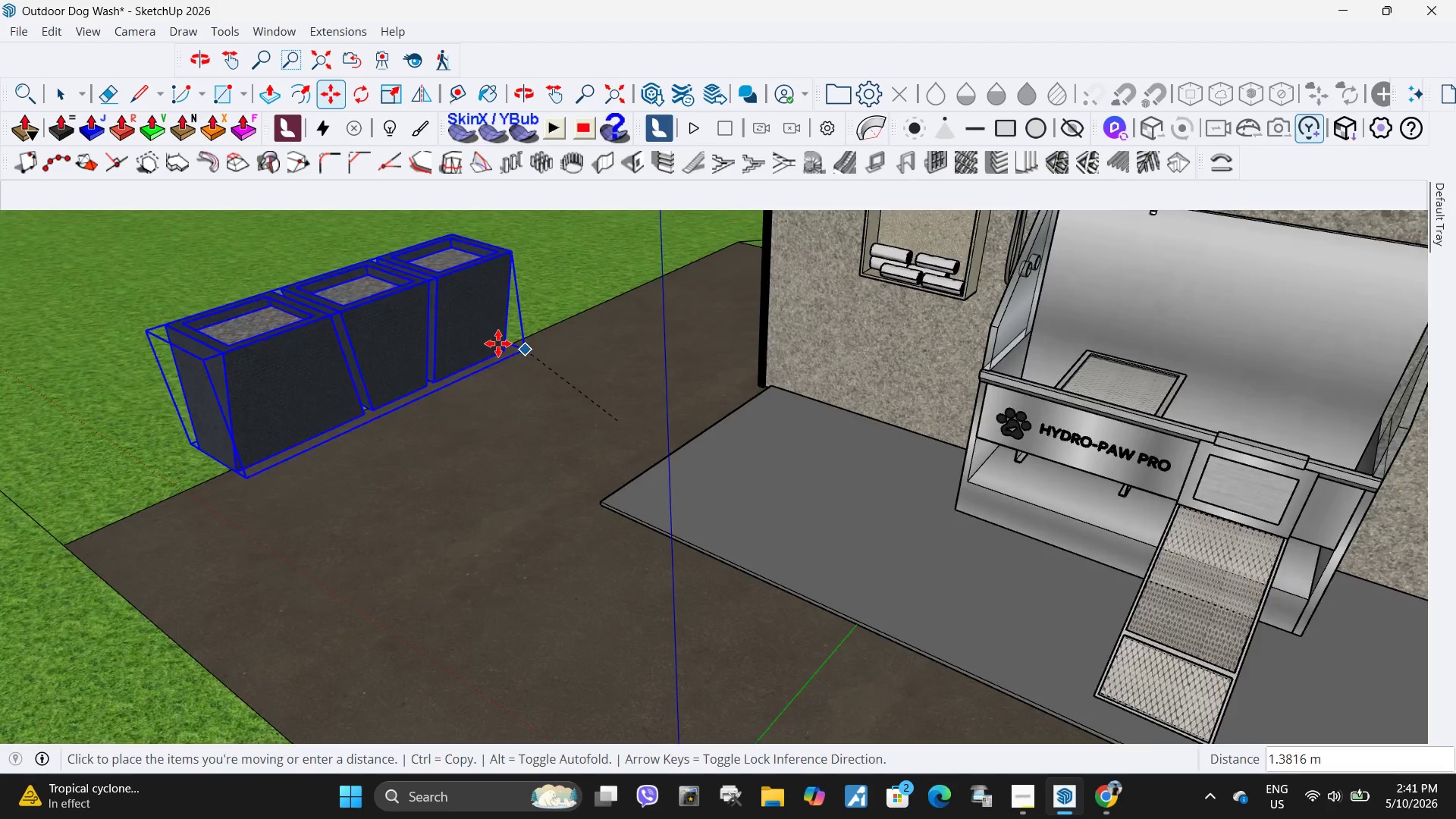 
scroll: coordinate [488, 342], scroll_direction: down, amount: 2.0
 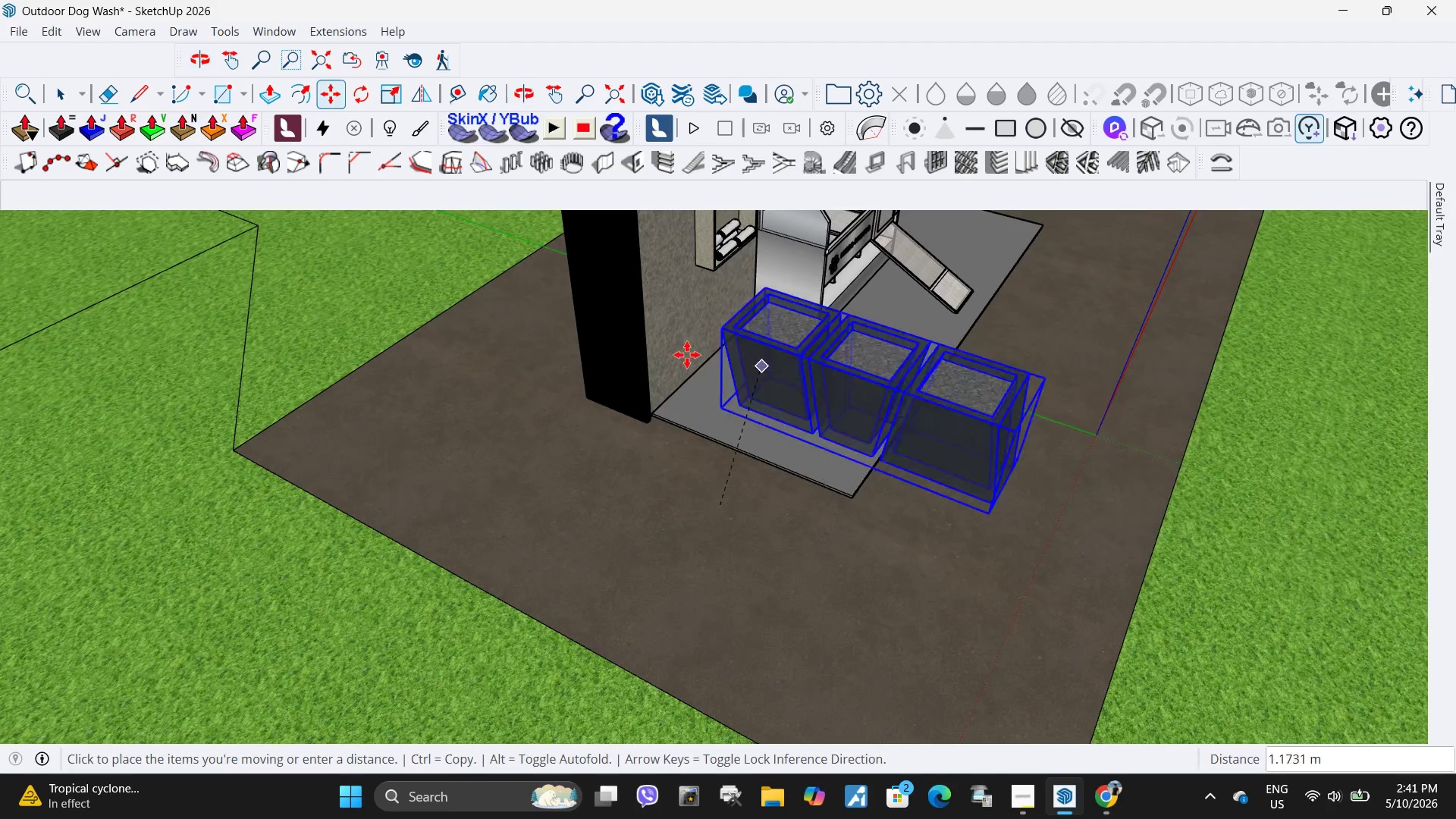 
scroll: coordinate [610, 339], scroll_direction: up, amount: 2.0
 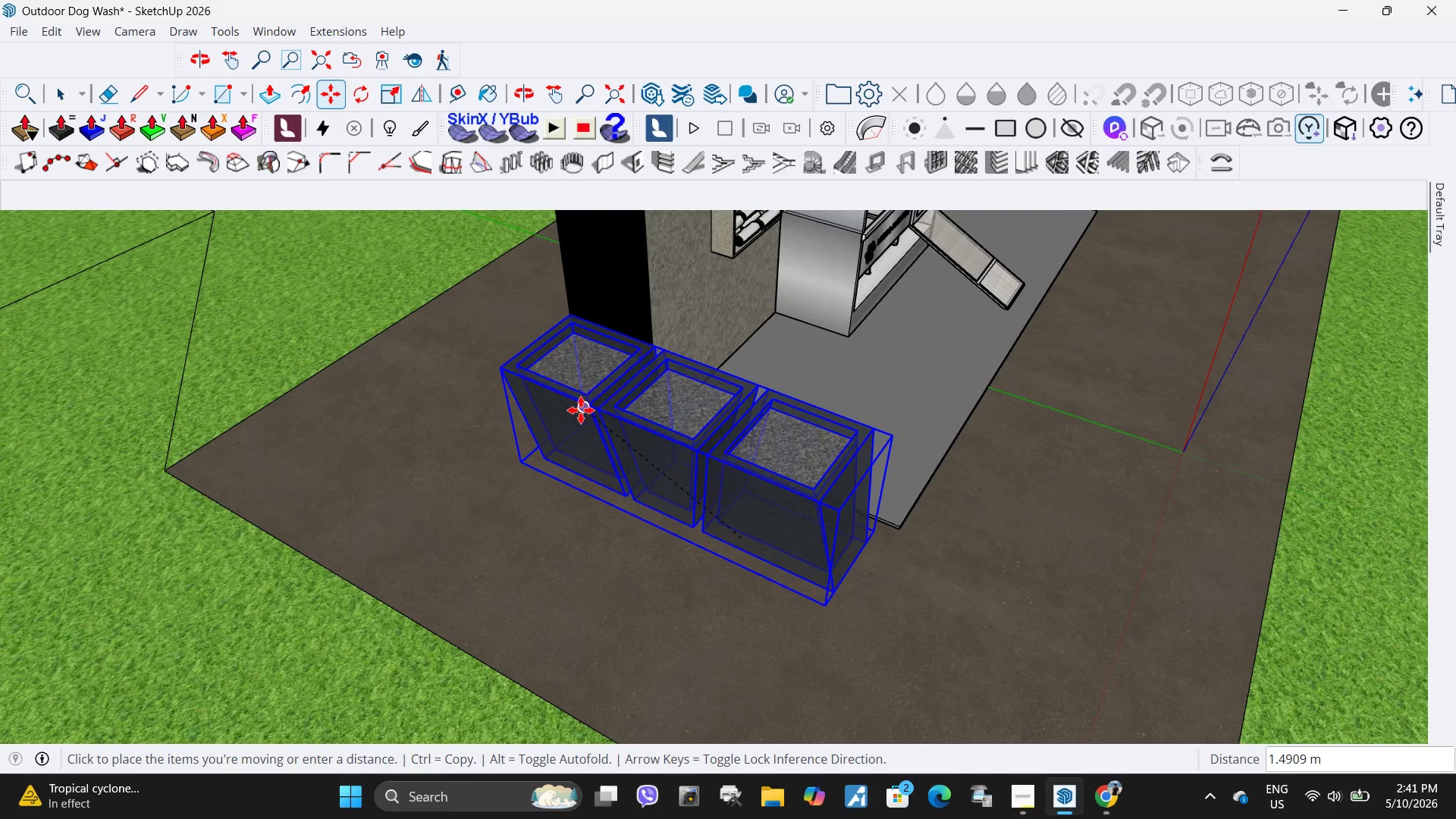 
left_click([581, 410])
 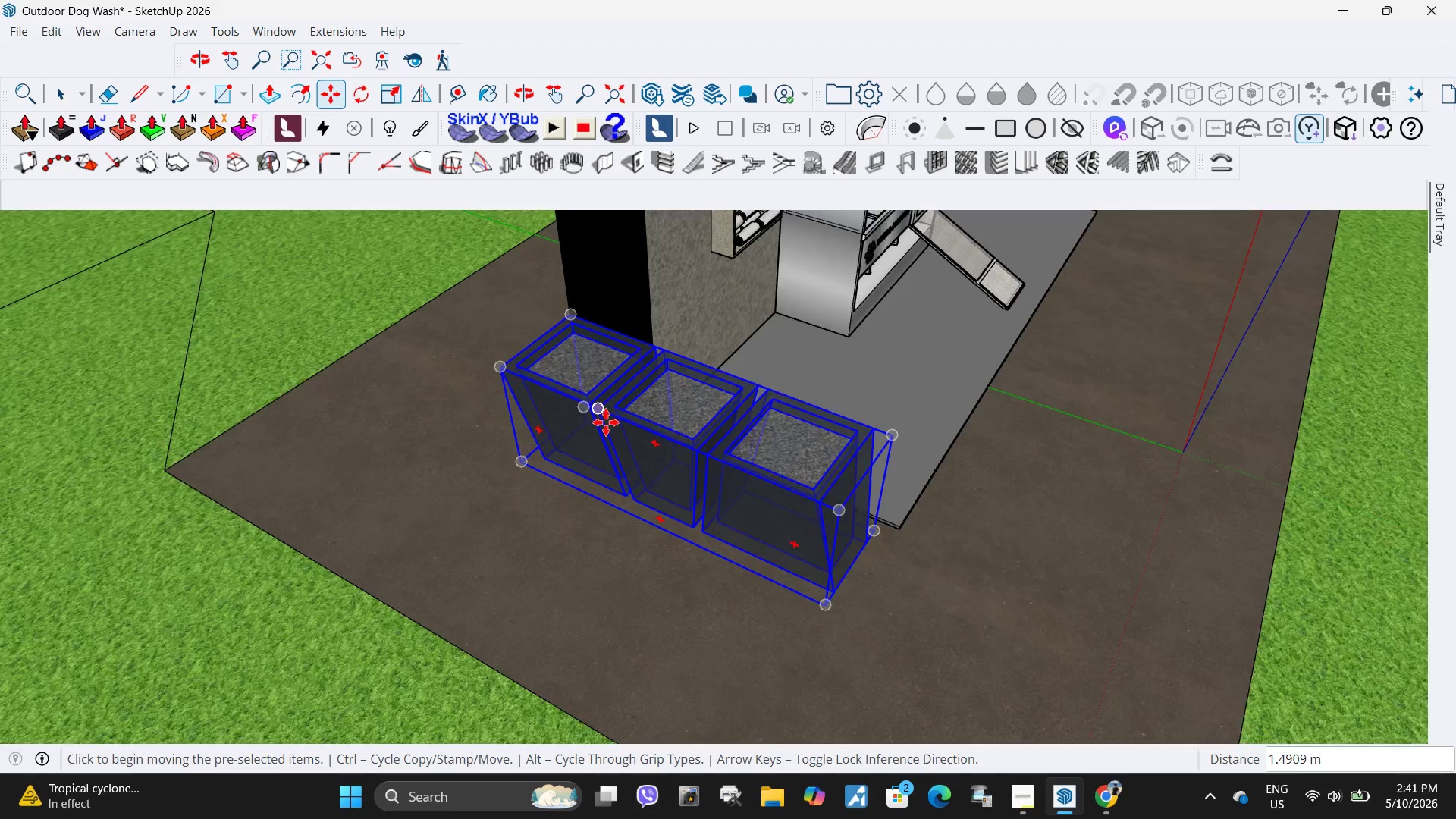 
scroll: coordinate [620, 435], scroll_direction: down, amount: 3.0
 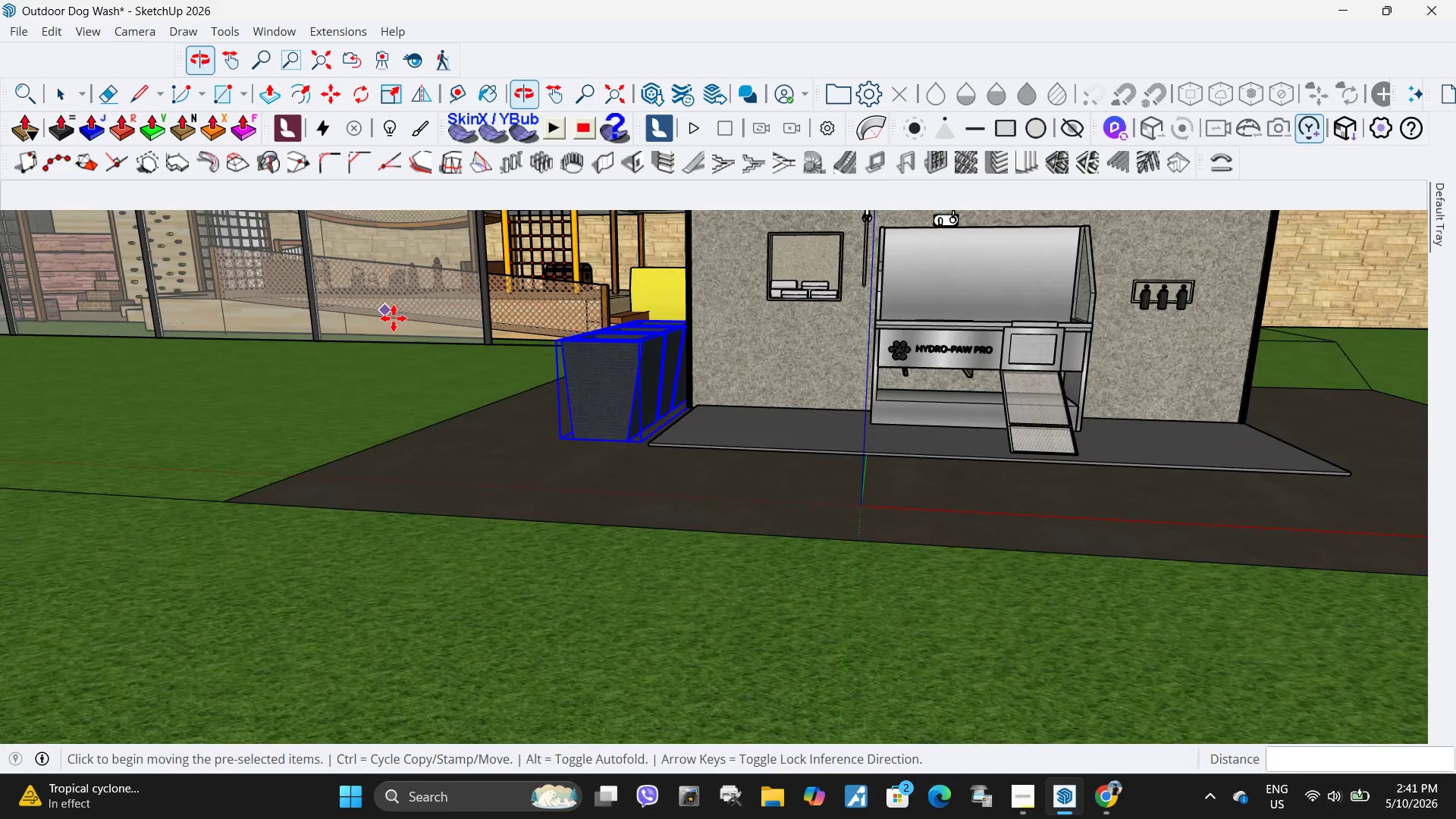 
scroll: coordinate [609, 401], scroll_direction: up, amount: 4.0
 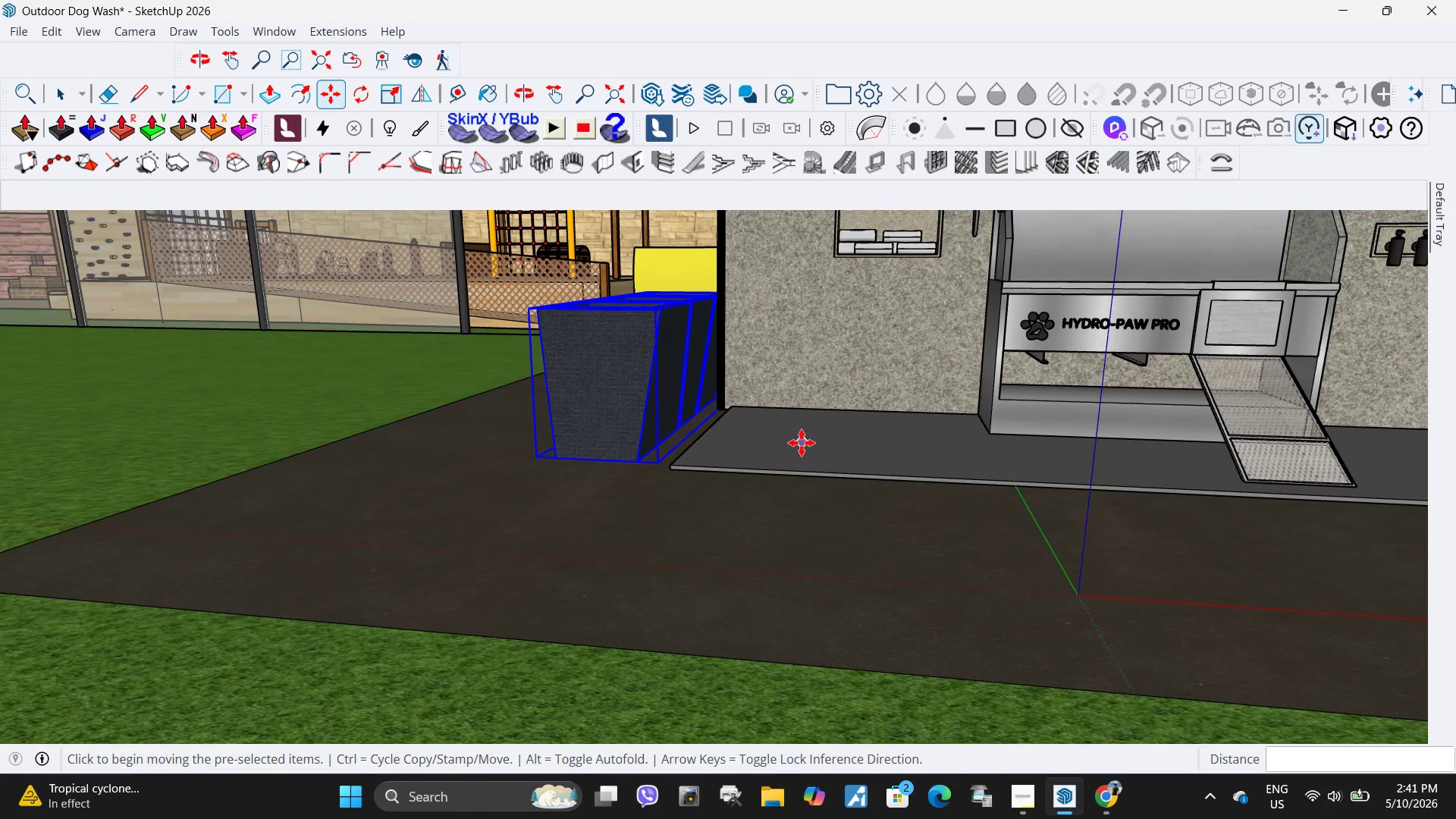 
left_click_drag(start_coordinate=[802, 443], to_coordinate=[782, 440])
 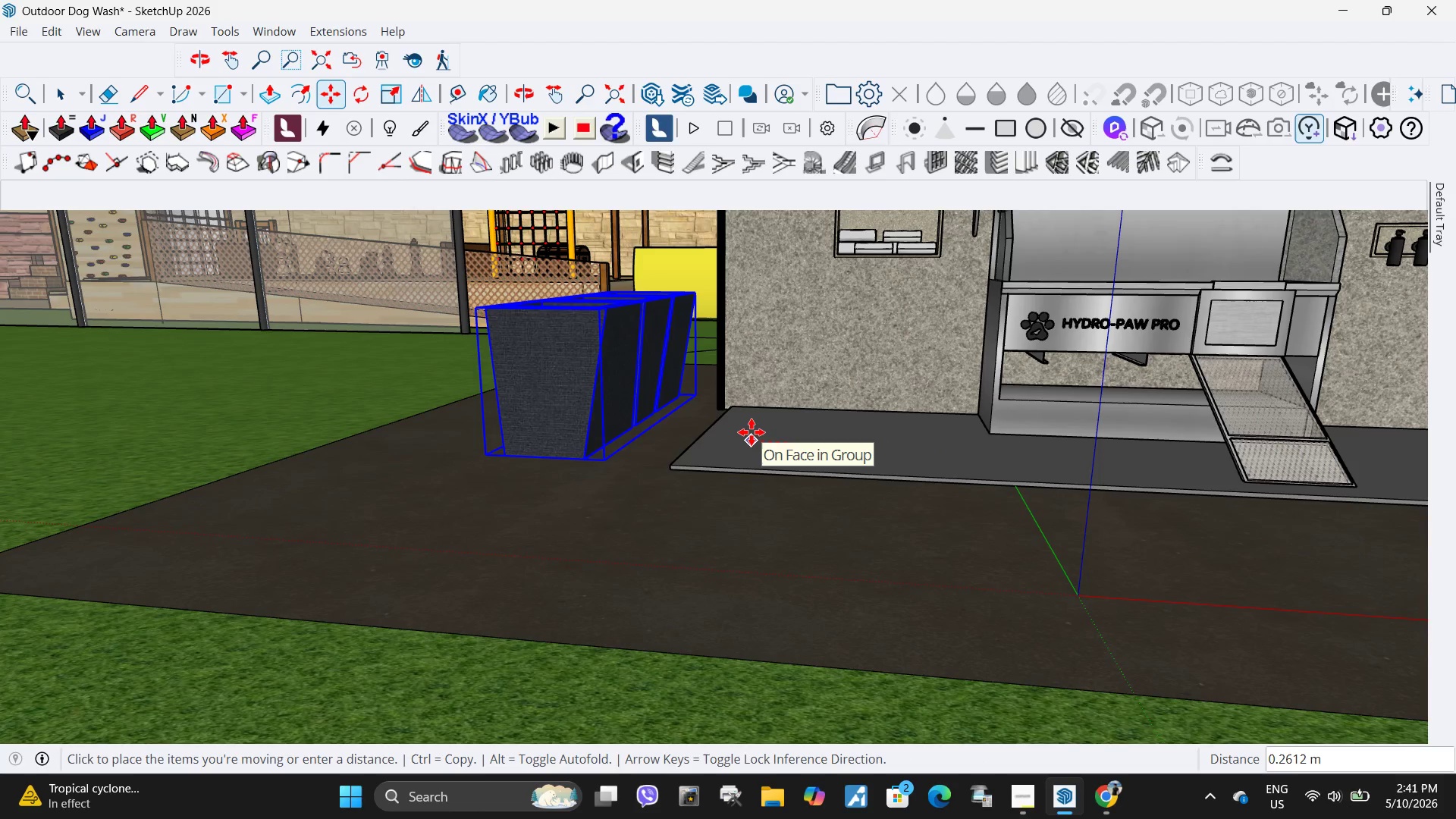 
key(NumpadDecimal)
 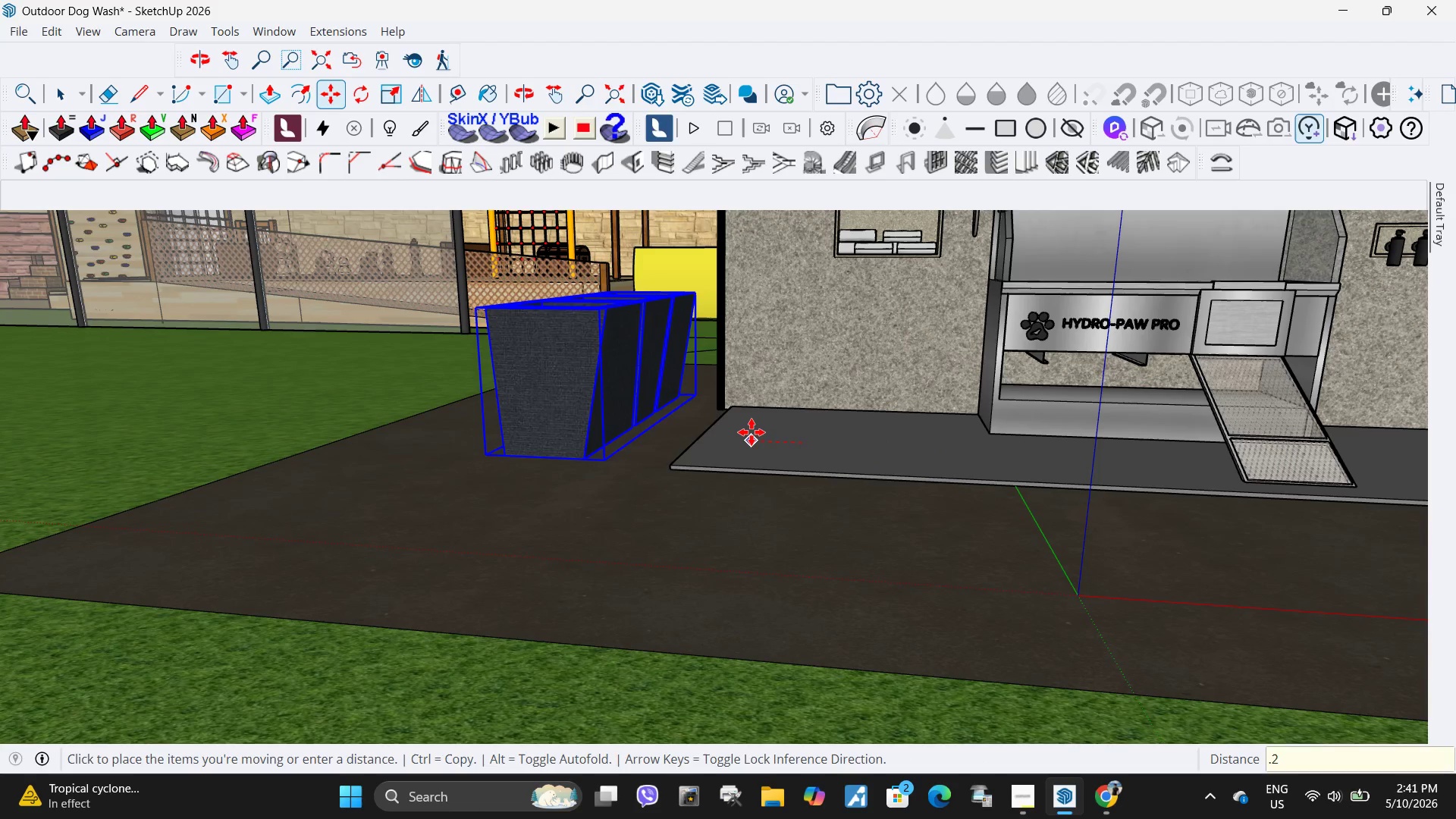 
key(Numpad2)
 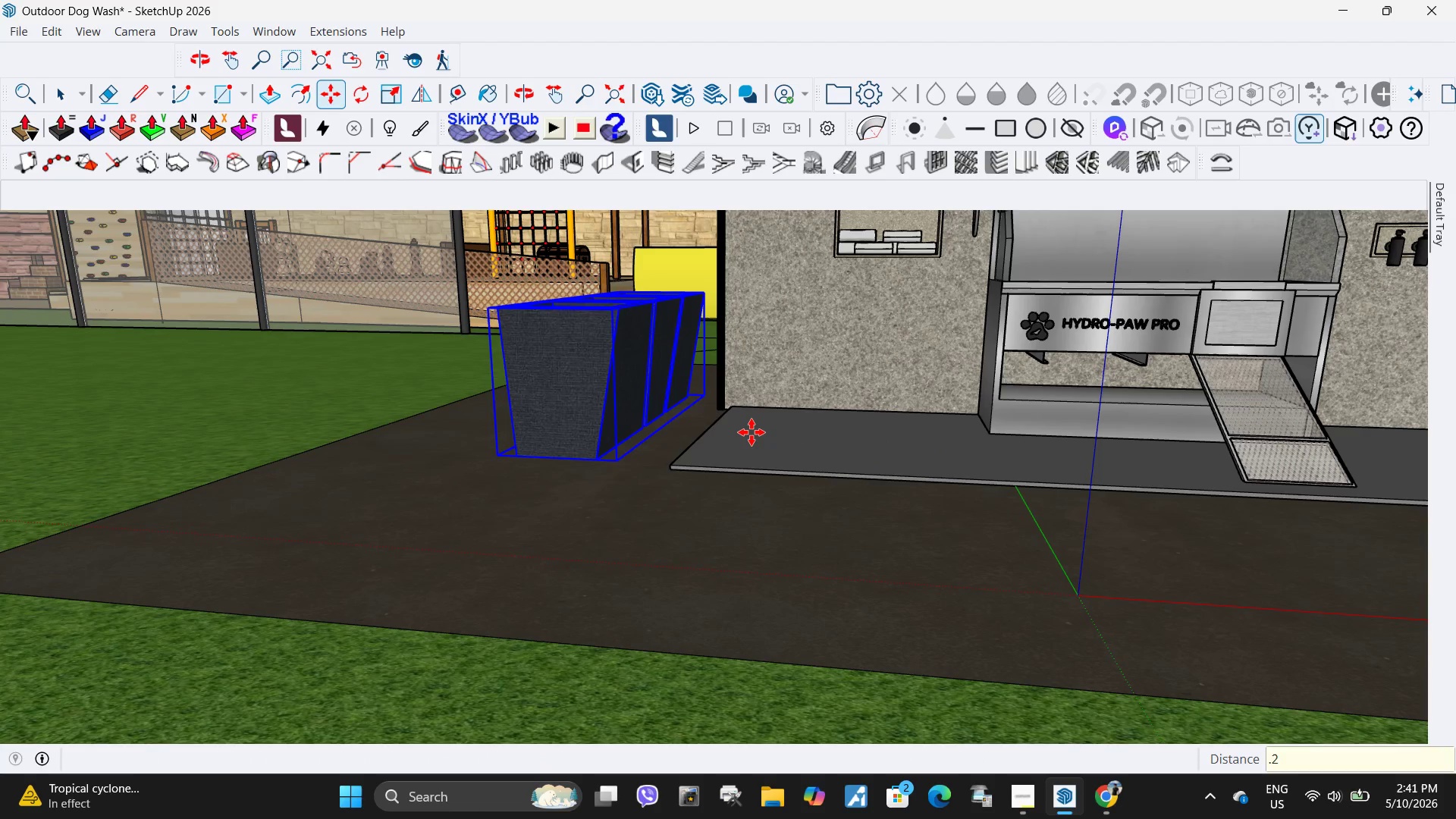 
key(NumpadEnter)
 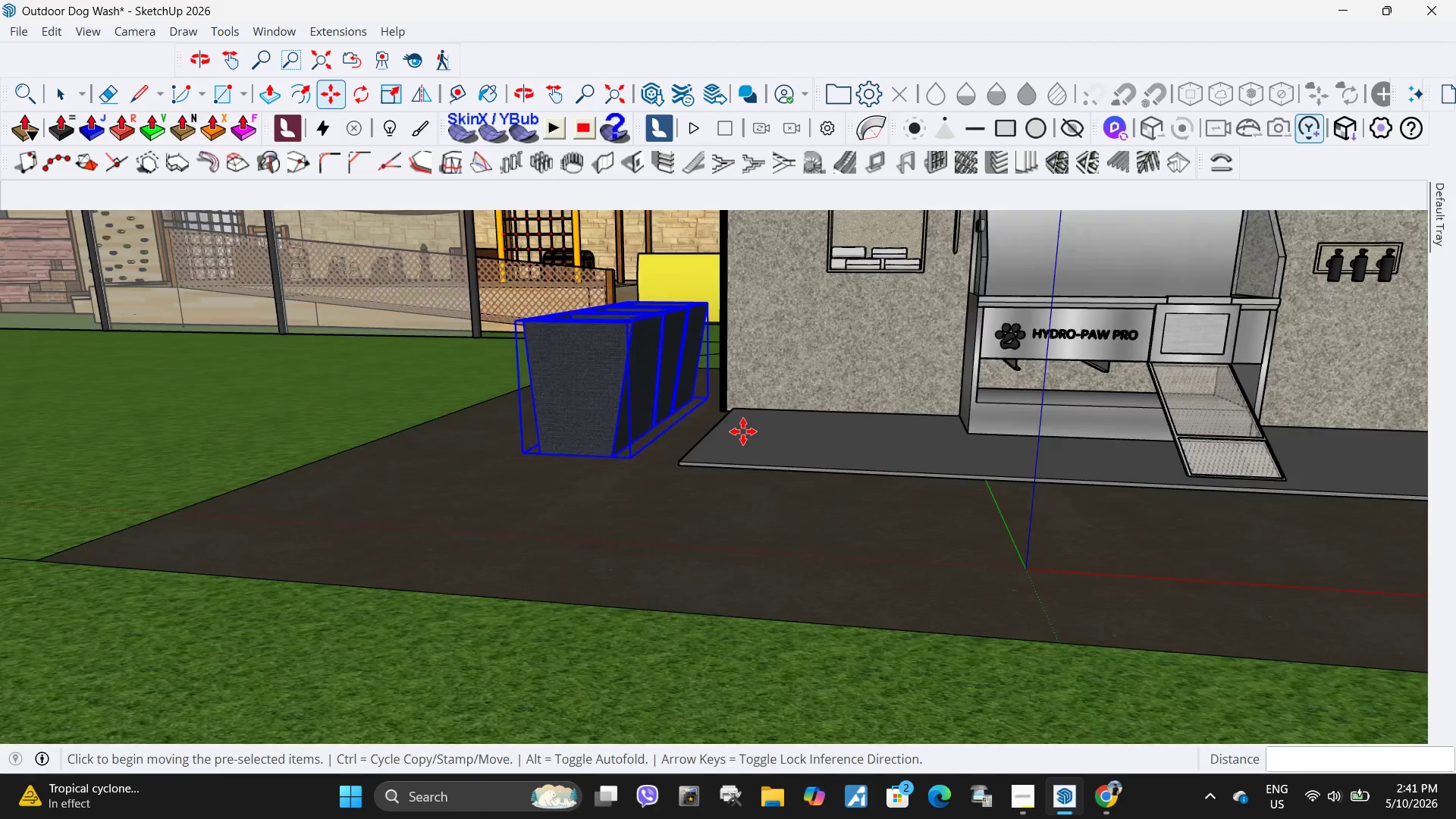 
scroll: coordinate [719, 444], scroll_direction: down, amount: 6.0
 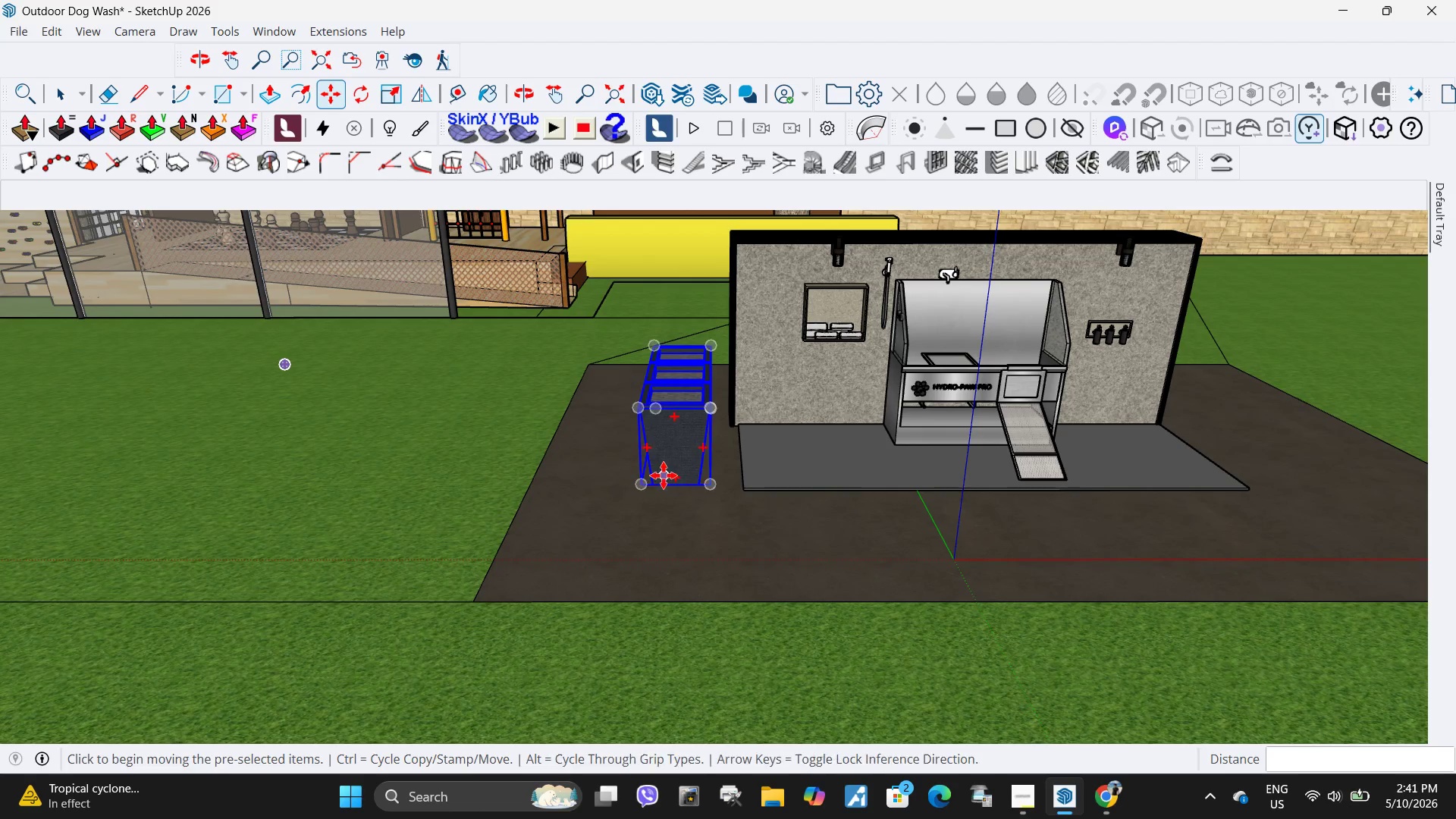 
scroll: coordinate [679, 448], scroll_direction: up, amount: 5.0
 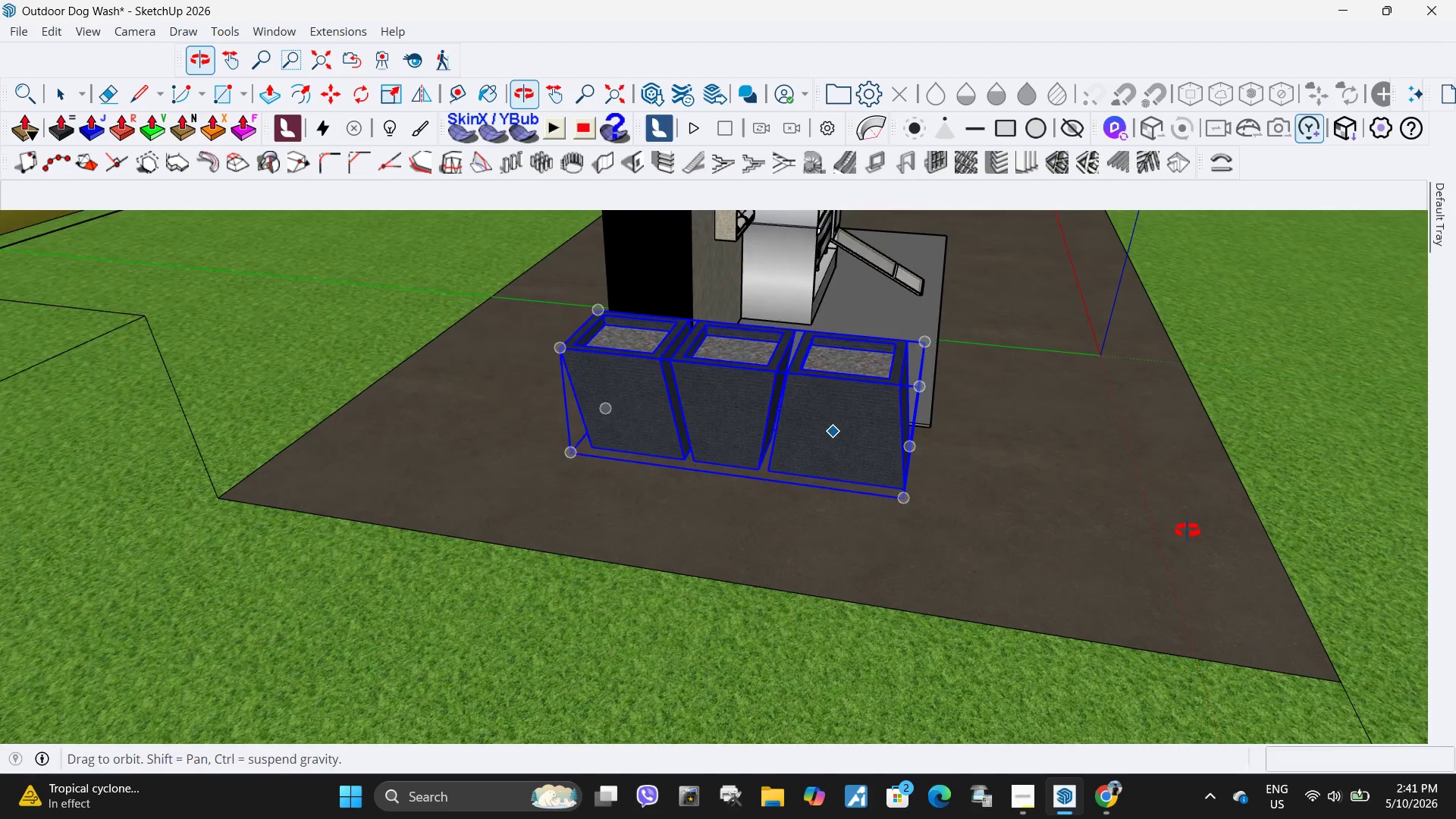 
key(S)
 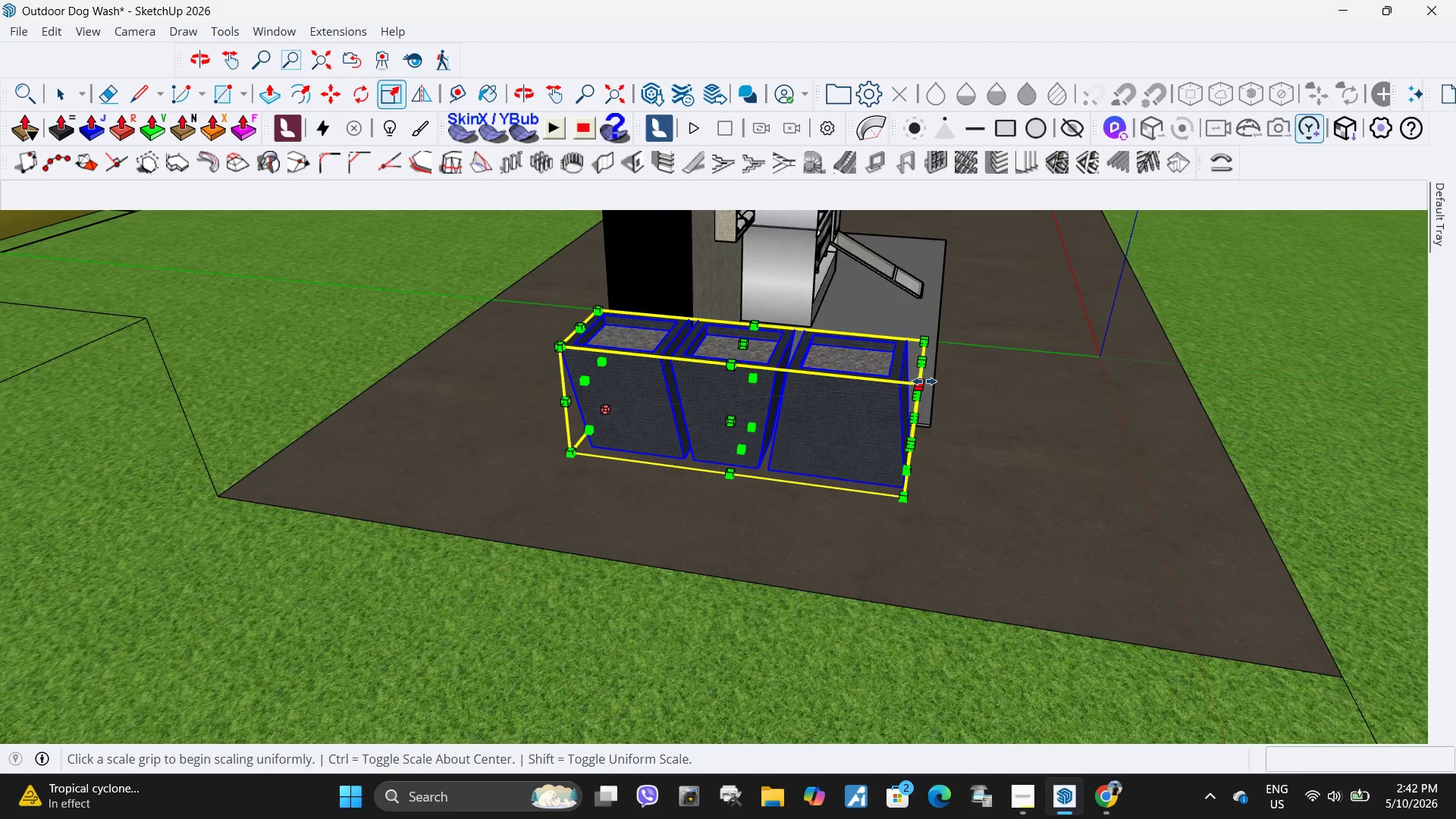 
left_click([924, 381])
 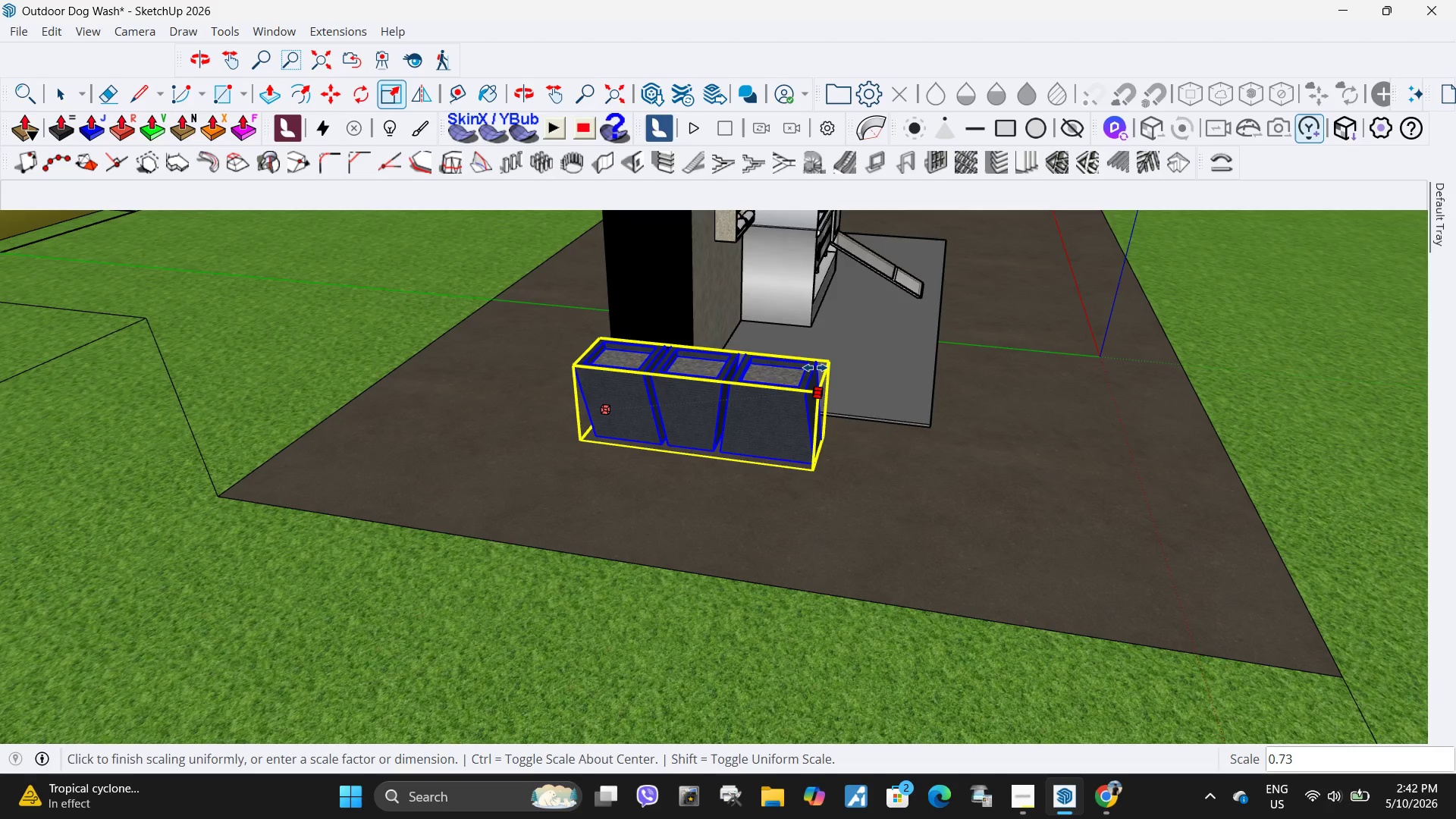 
key(NumpadDecimal)
 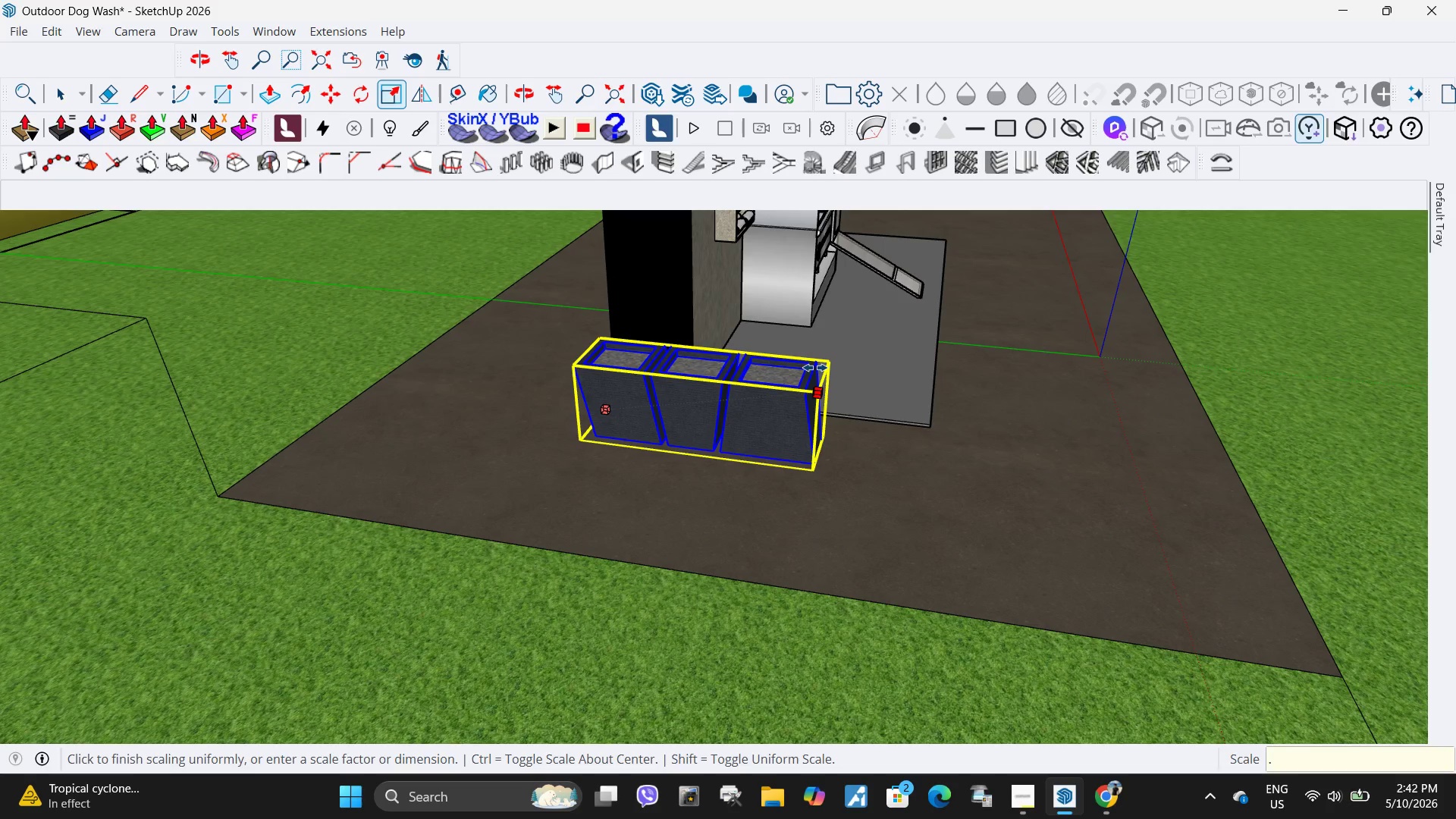 
key(Numpad7)
 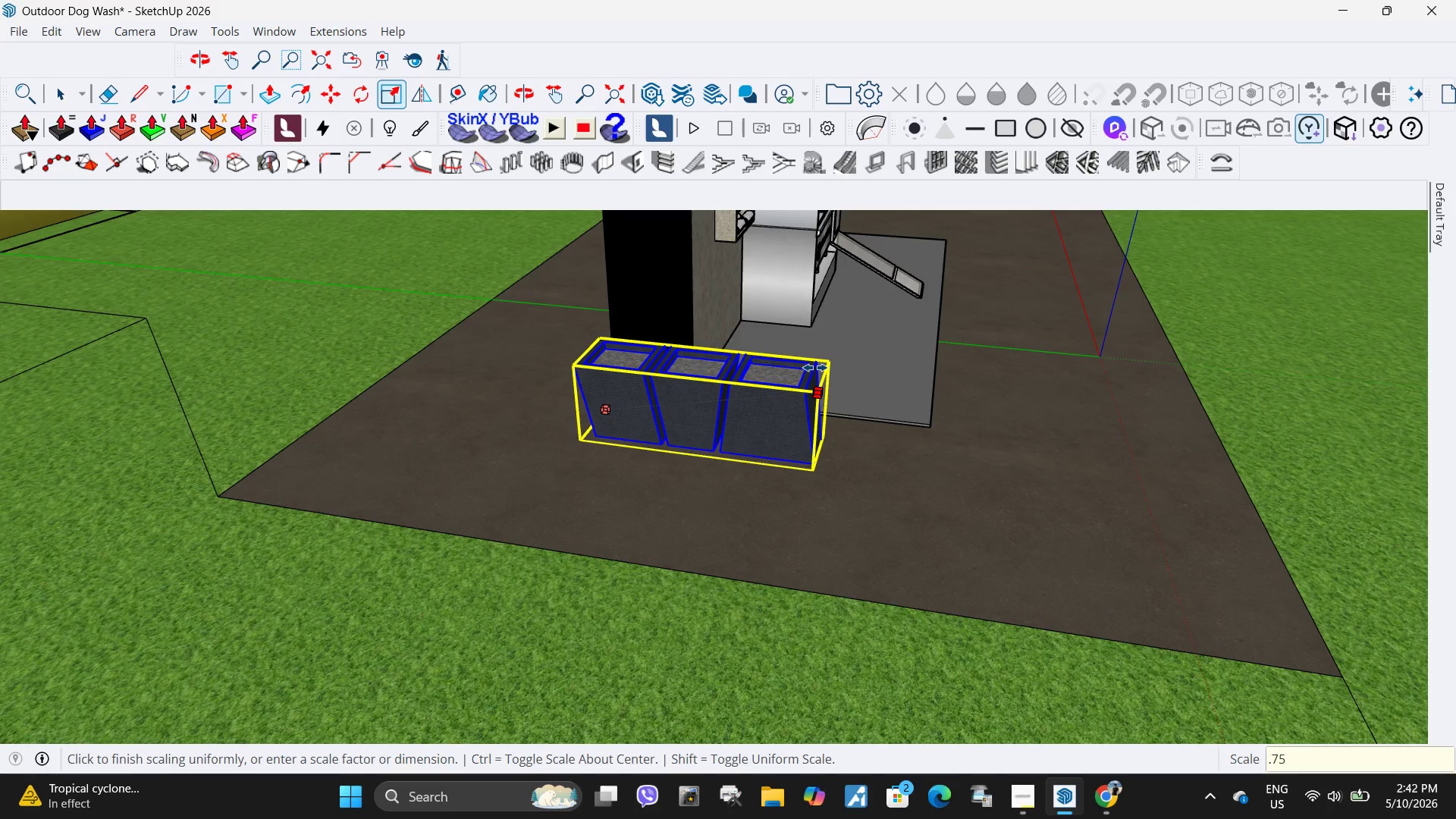 
key(Numpad5)
 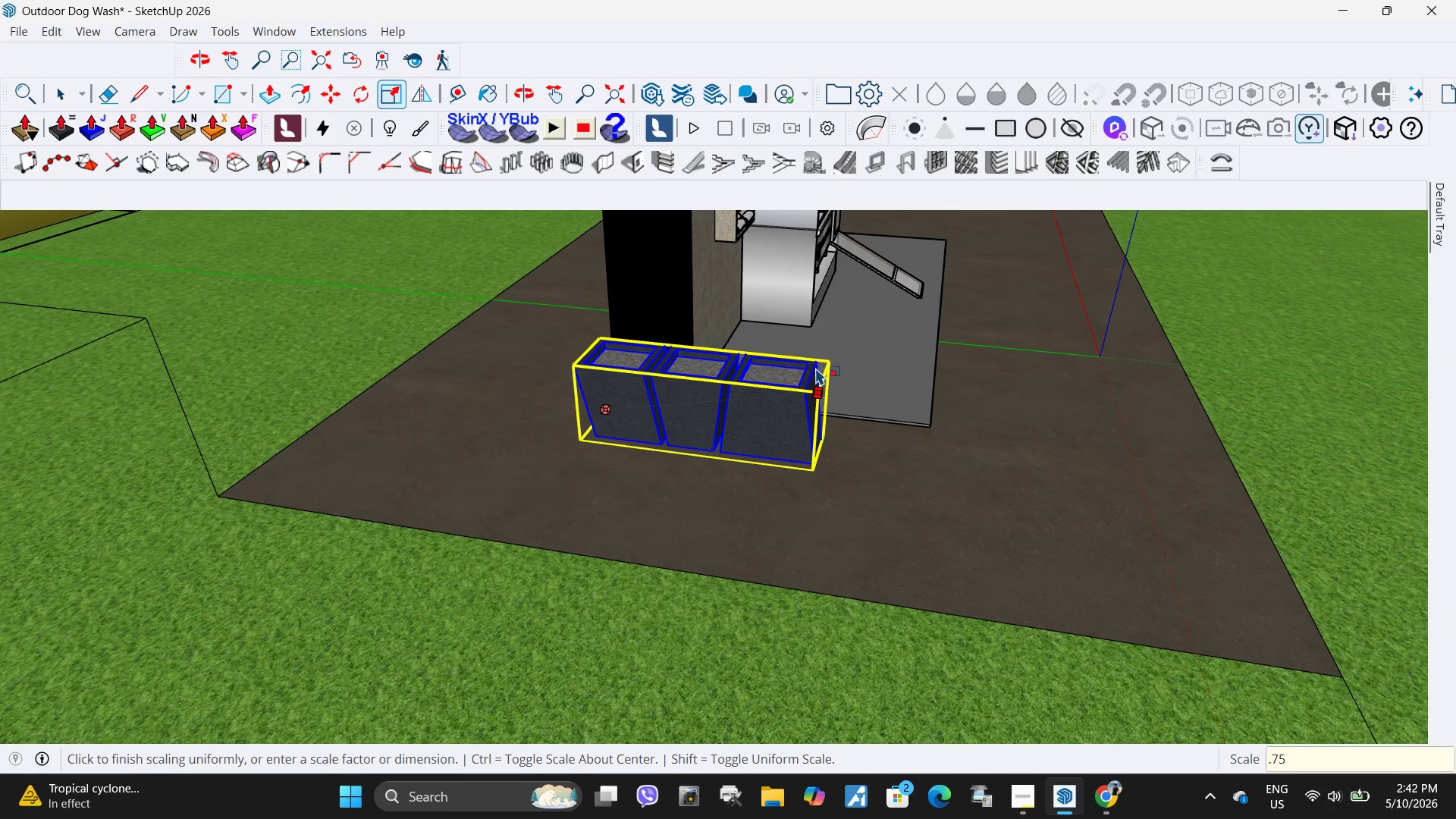 
key(NumpadEnter)
 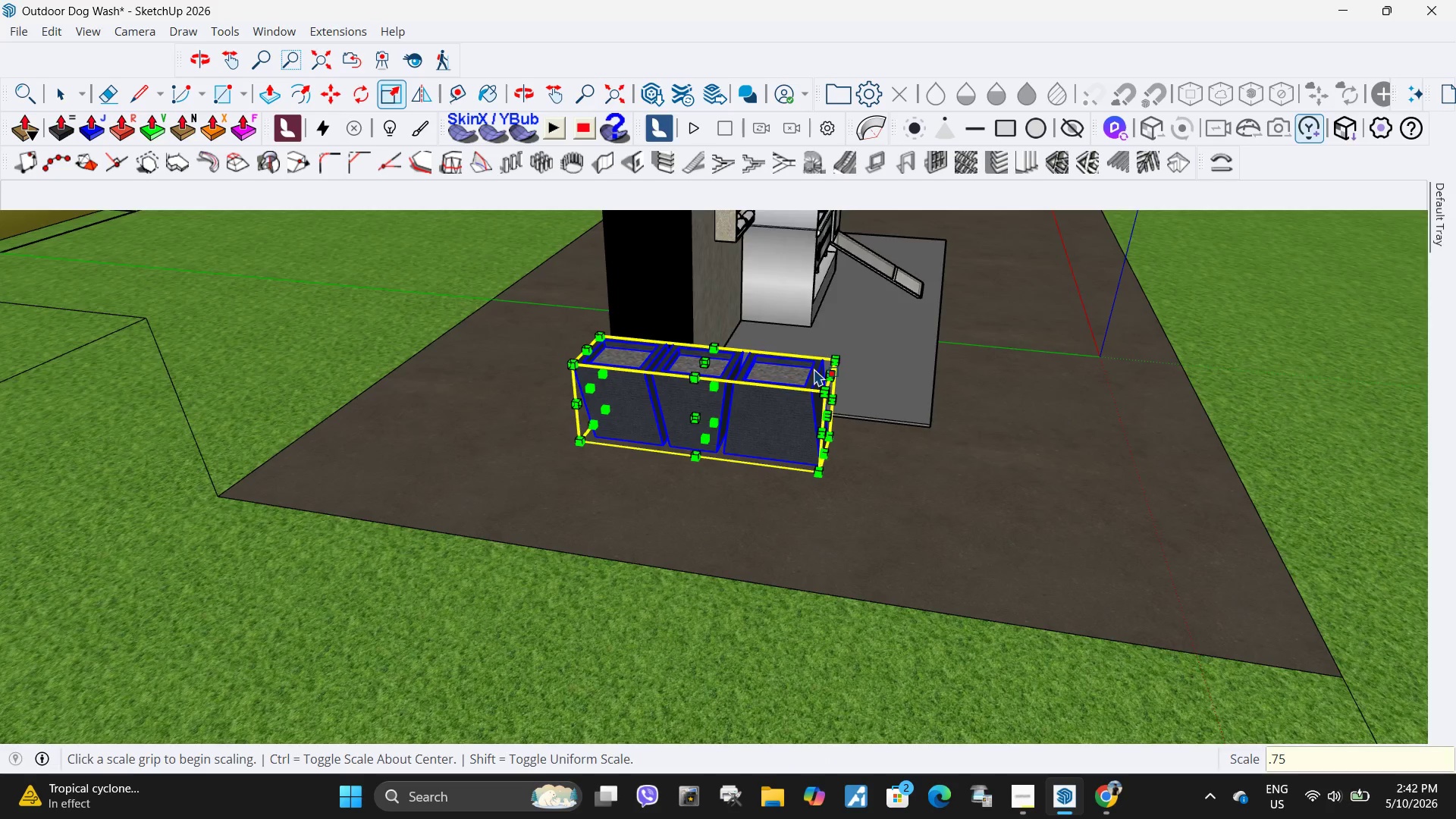 
scroll: coordinate [821, 375], scroll_direction: down, amount: 3.0
 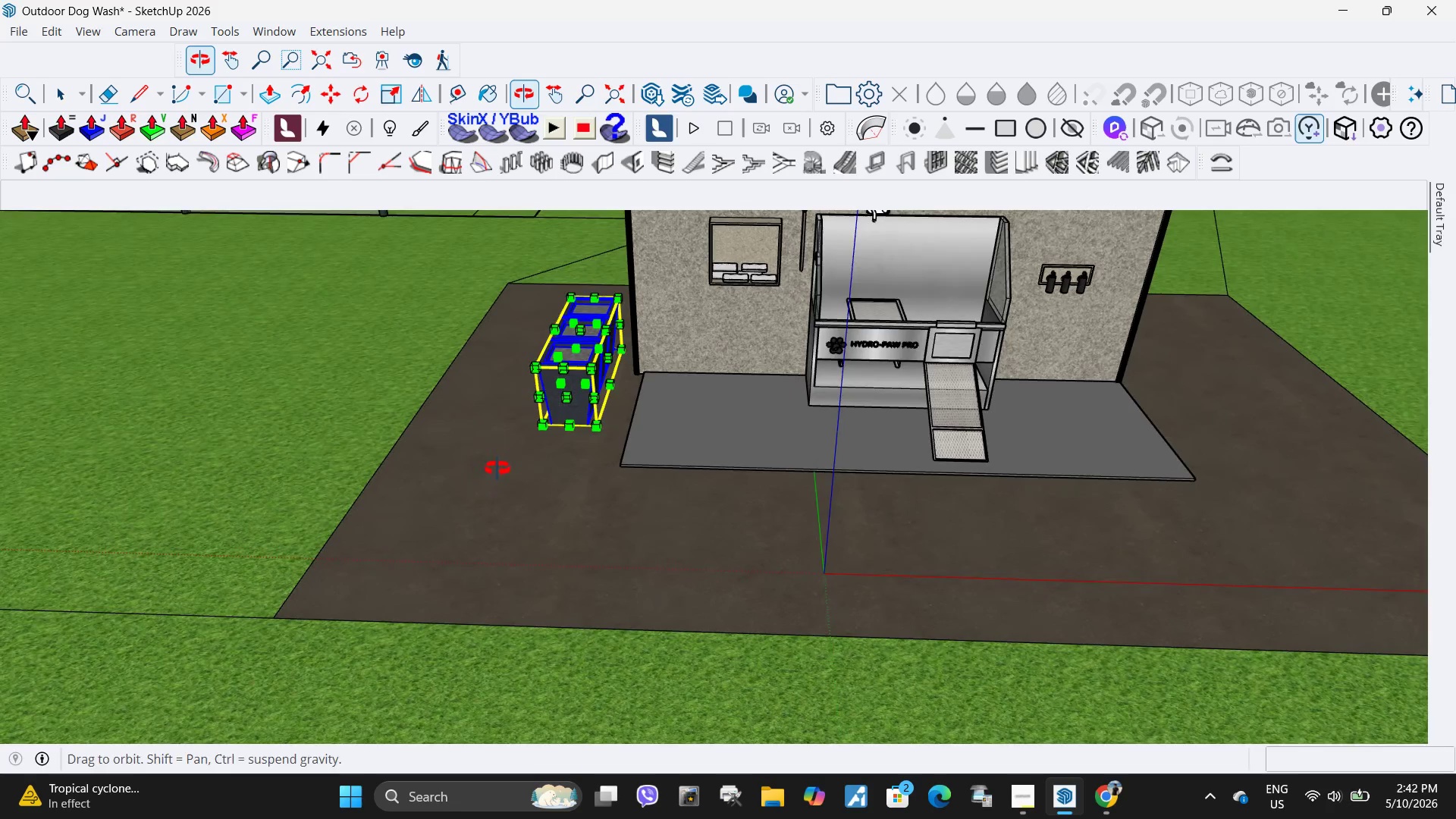 
scroll: coordinate [526, 475], scroll_direction: up, amount: 1.0
 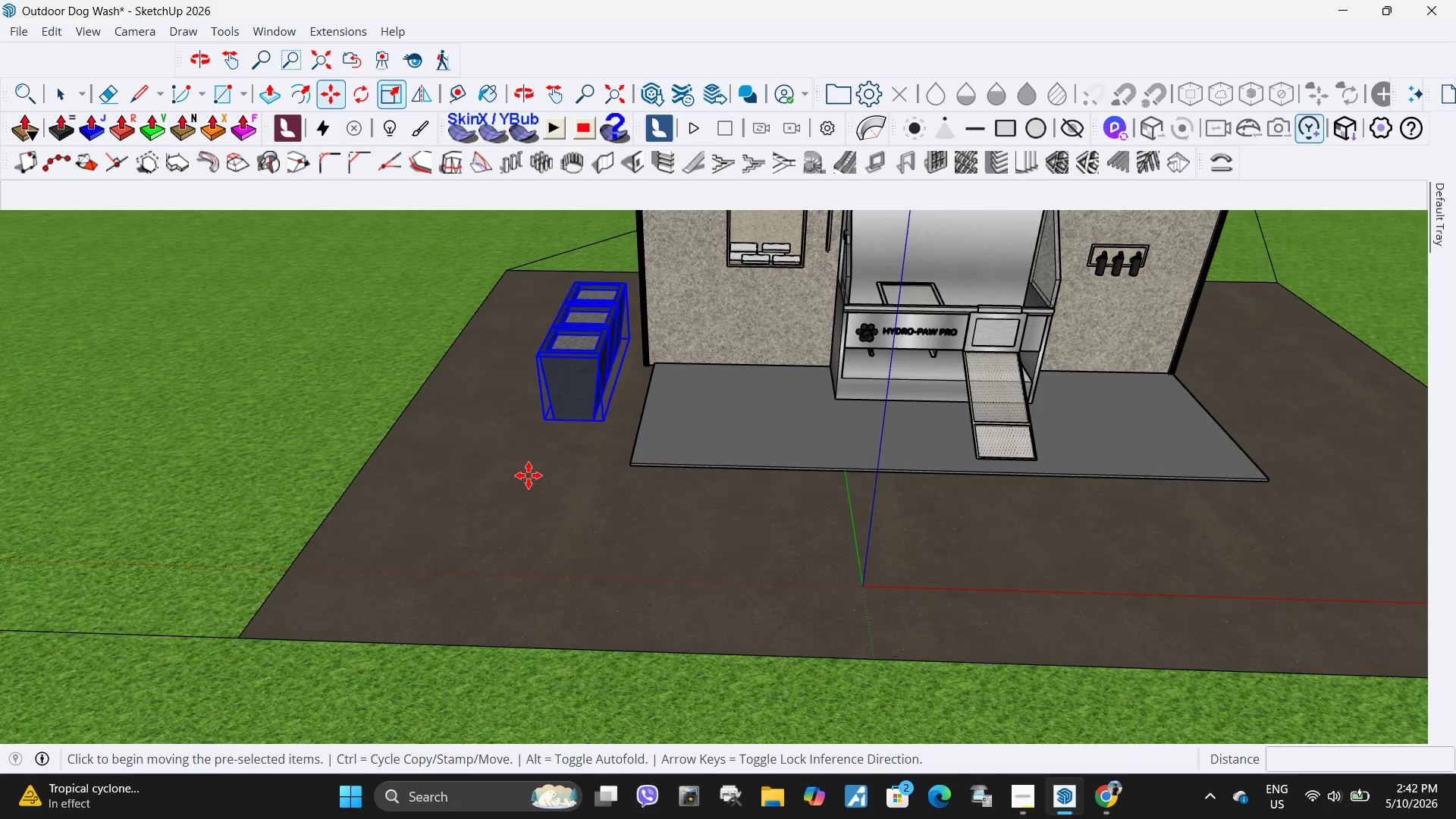 
key(M)
 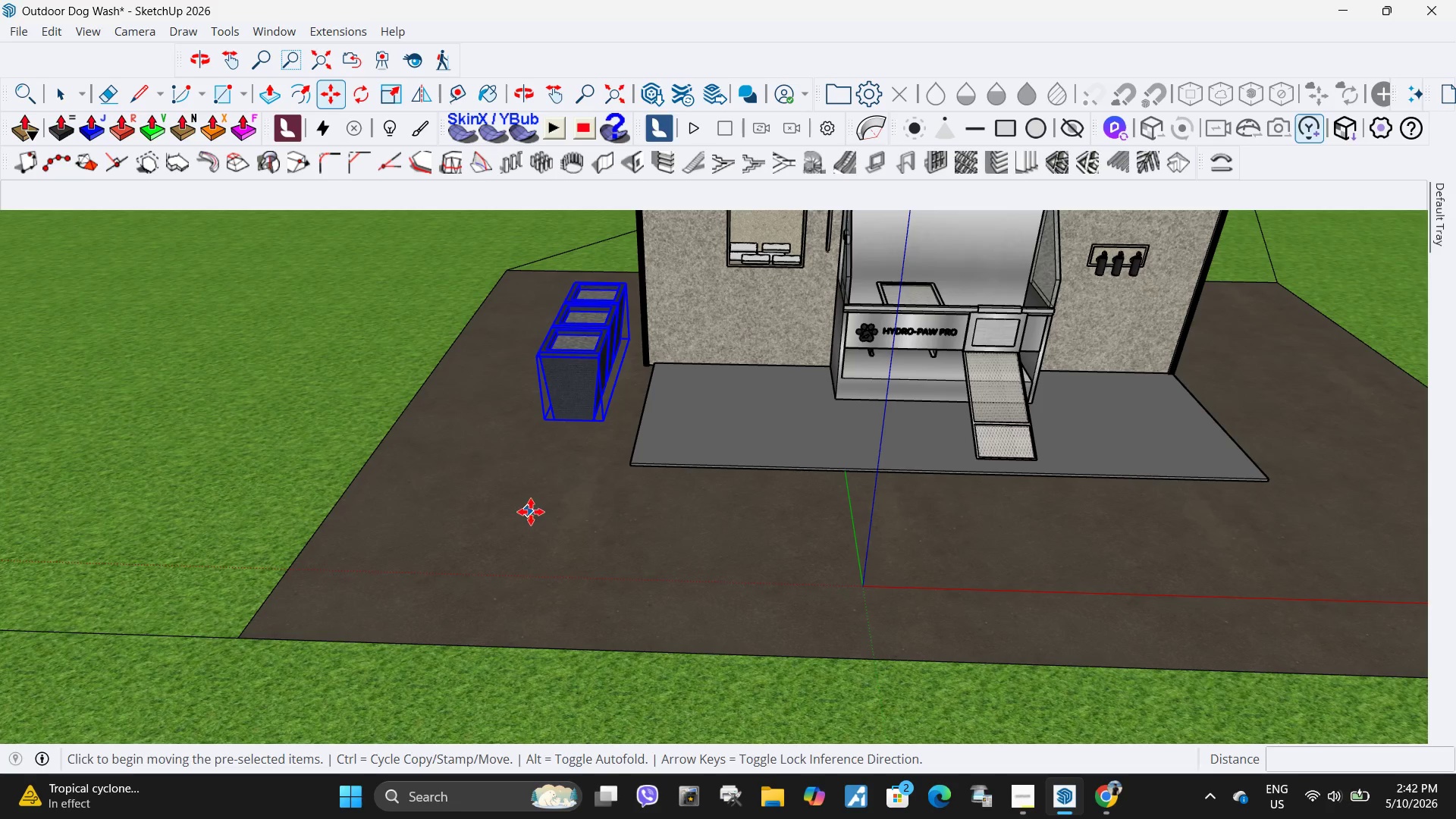 
key(Control+ControlLeft)
 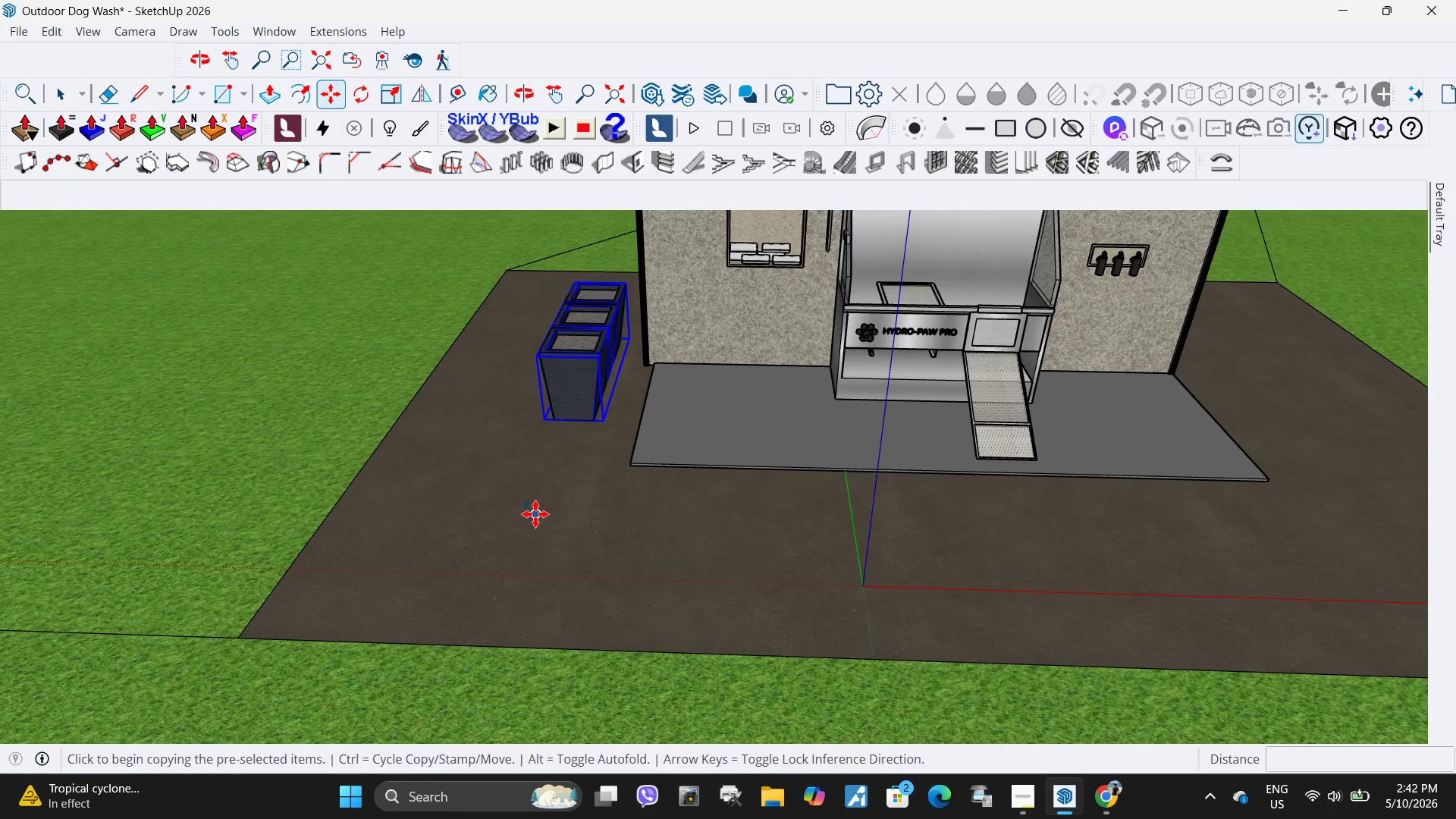 
left_click([535, 514])
 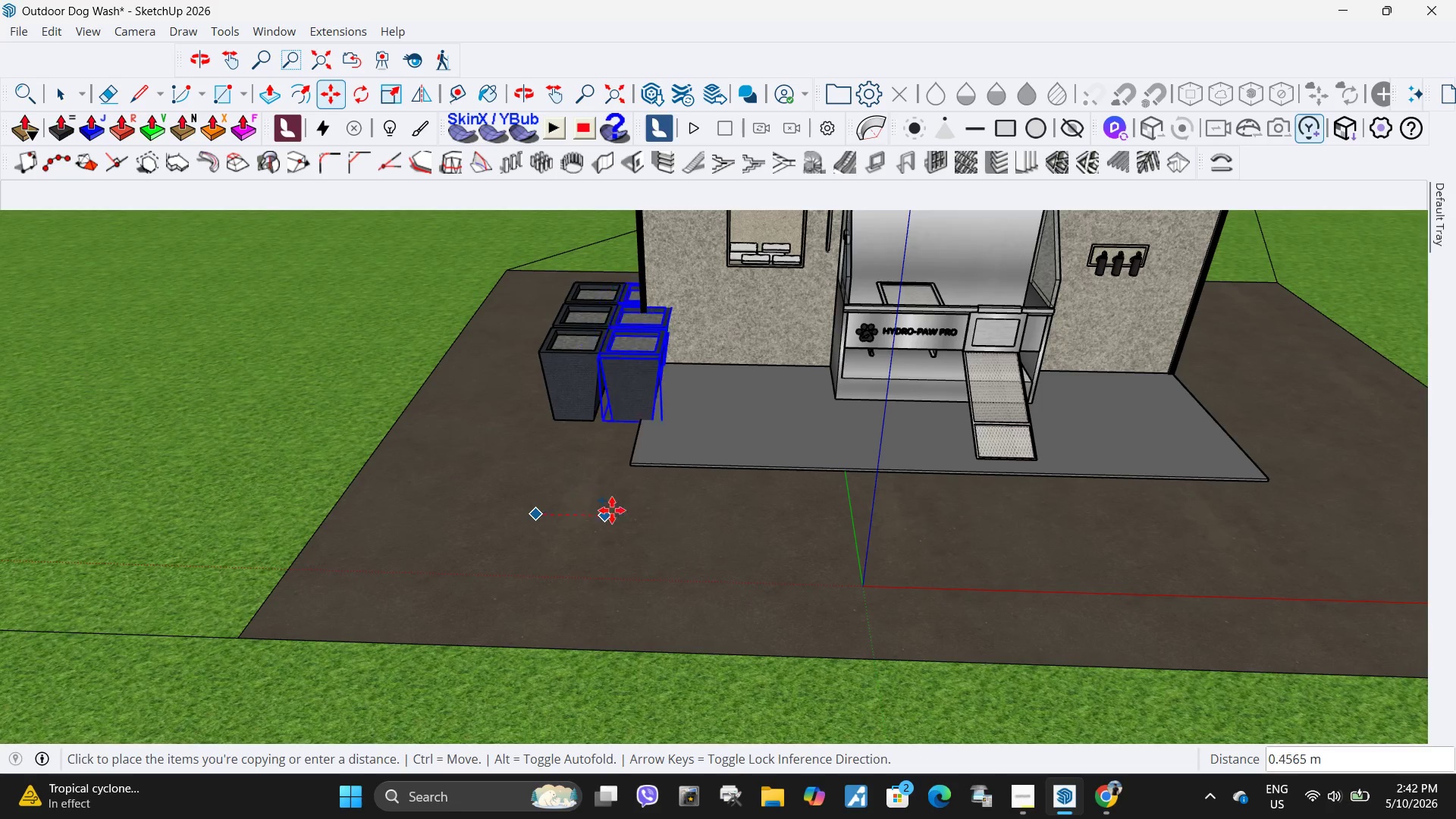 
scroll: coordinate [668, 529], scroll_direction: down, amount: 1.0
 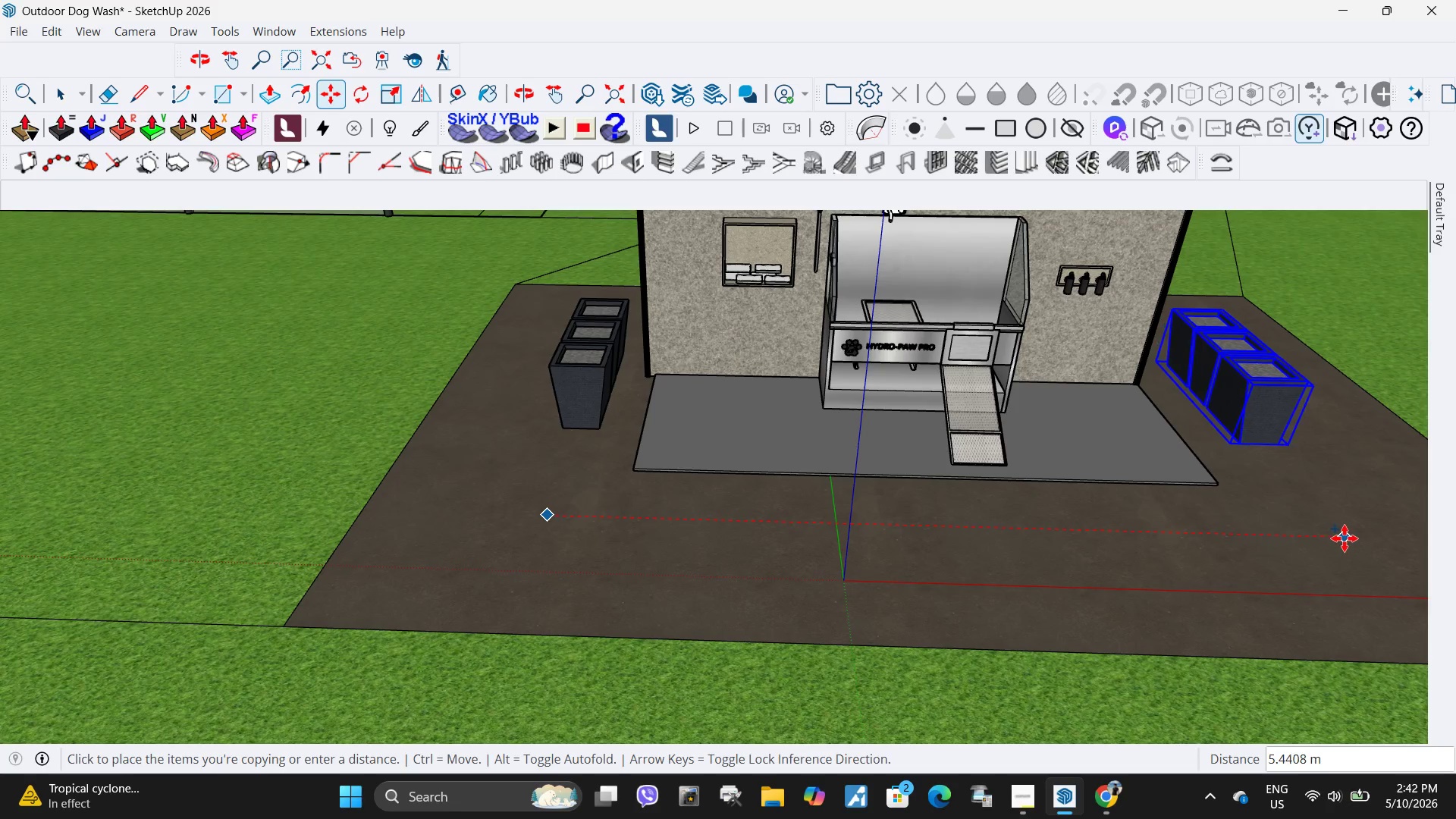 
left_click([1346, 538])
 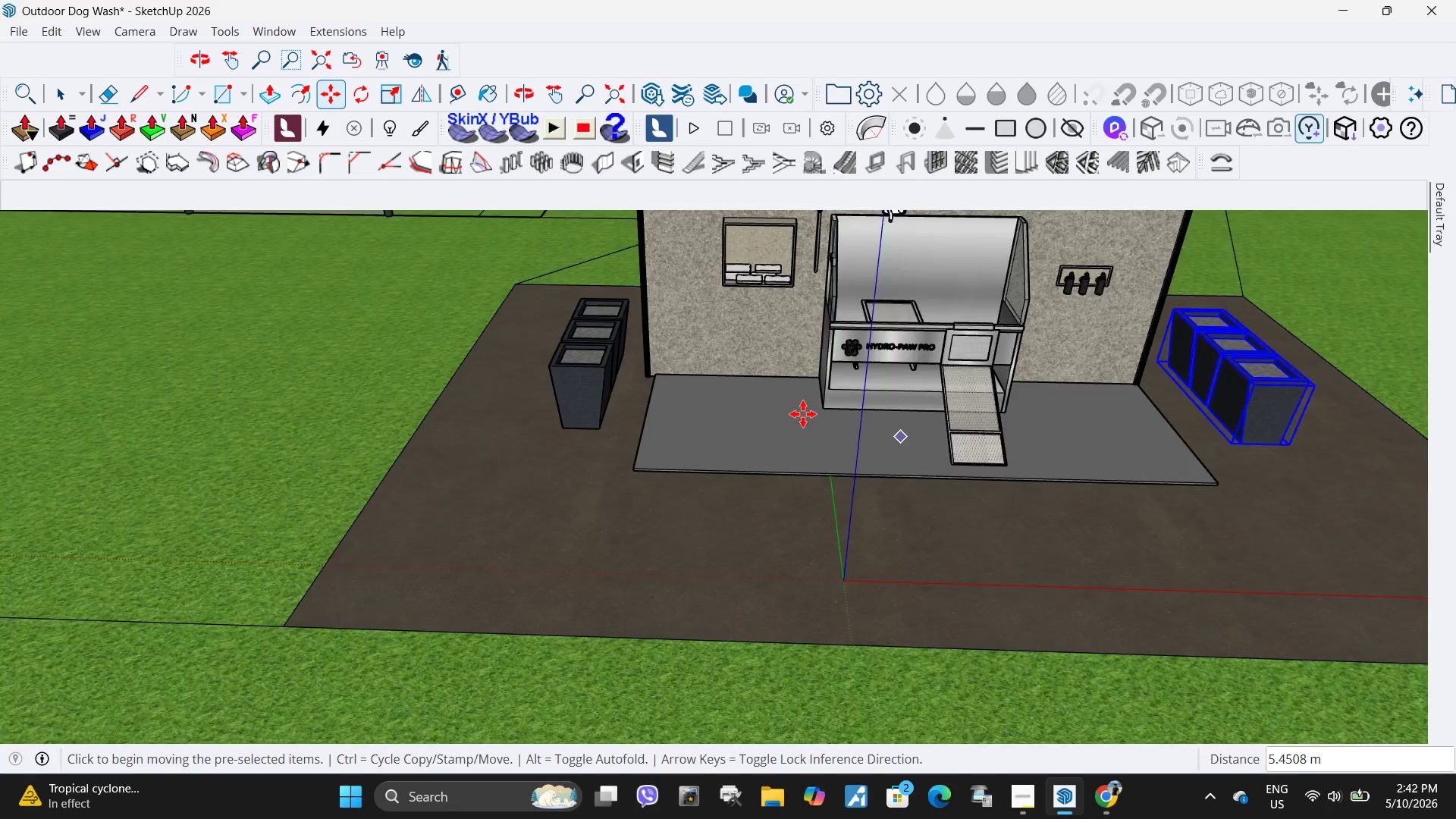 
key(Space)
 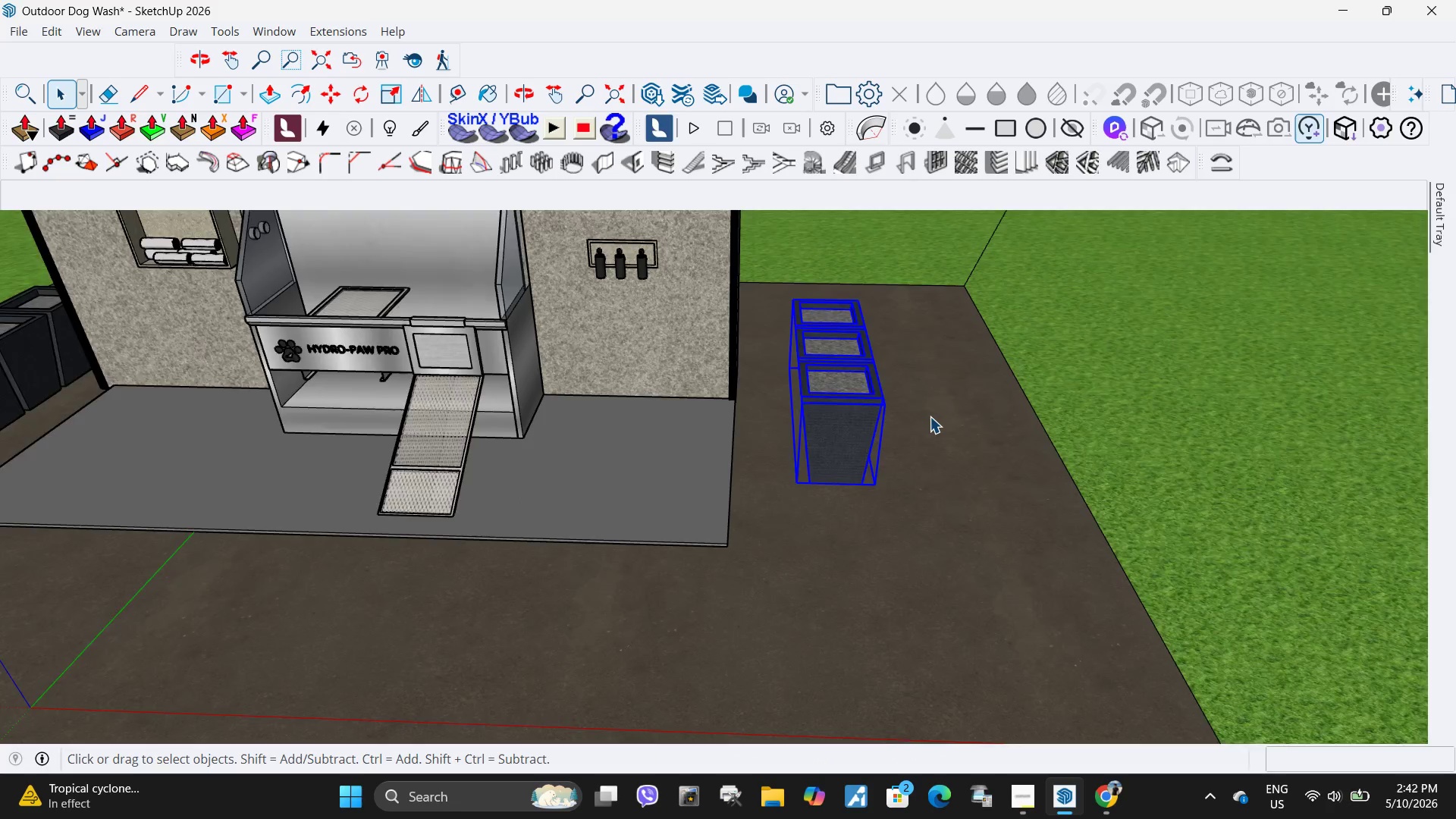 
scroll: coordinate [943, 362], scroll_direction: up, amount: 2.0
 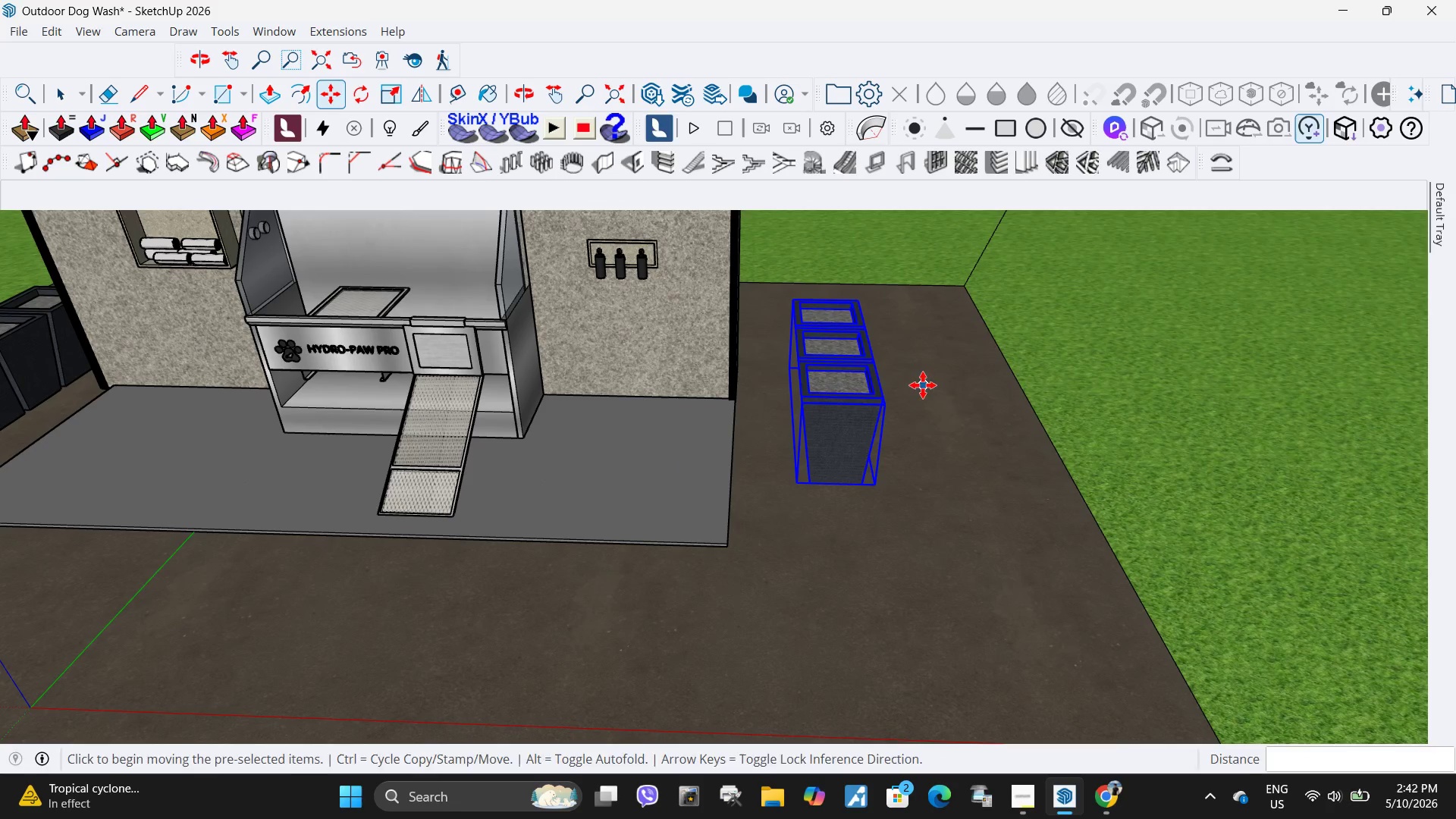 
key(M)
 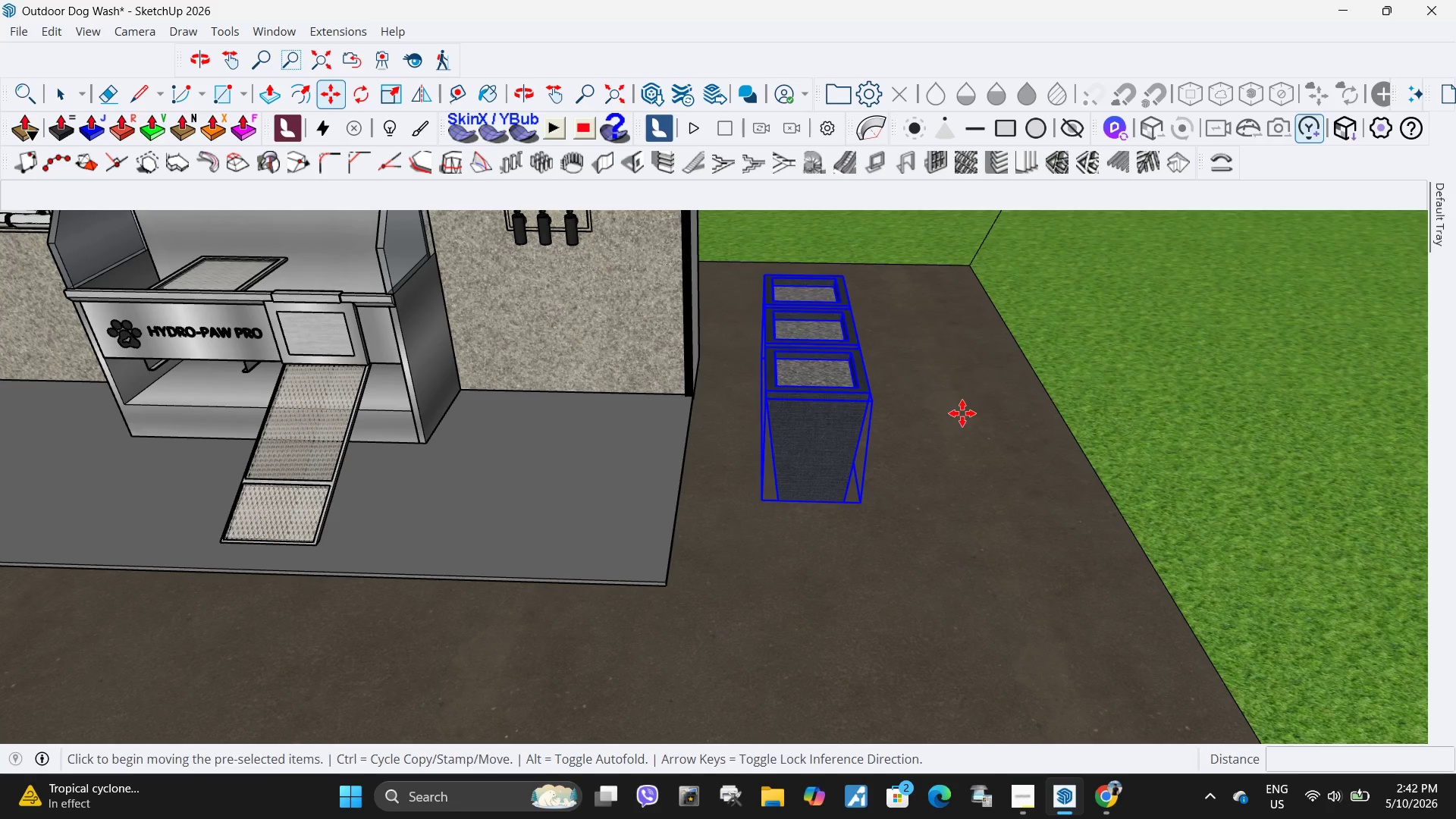 
left_click([962, 413])
 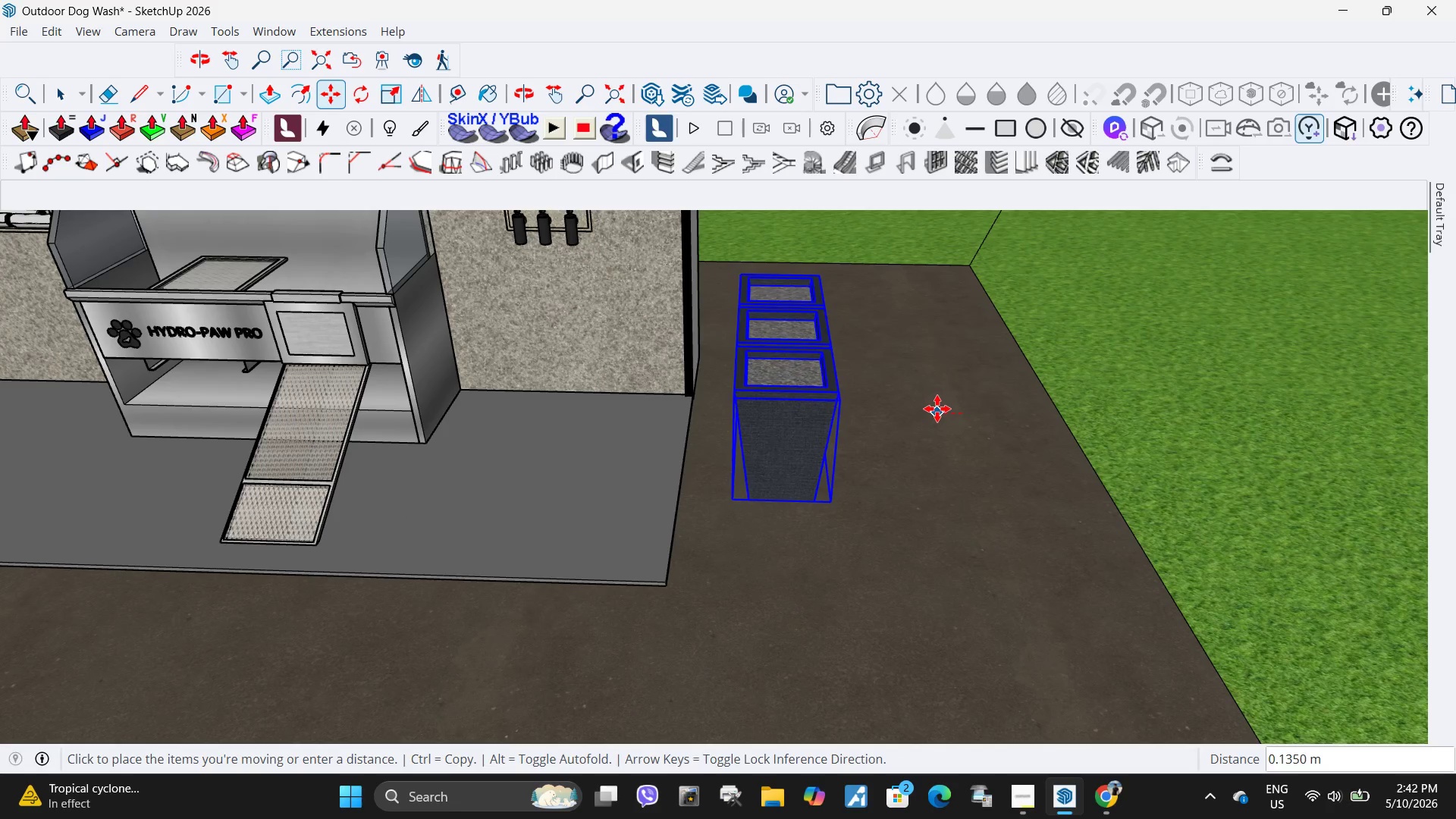 
scroll: coordinate [930, 416], scroll_direction: up, amount: 2.0
 